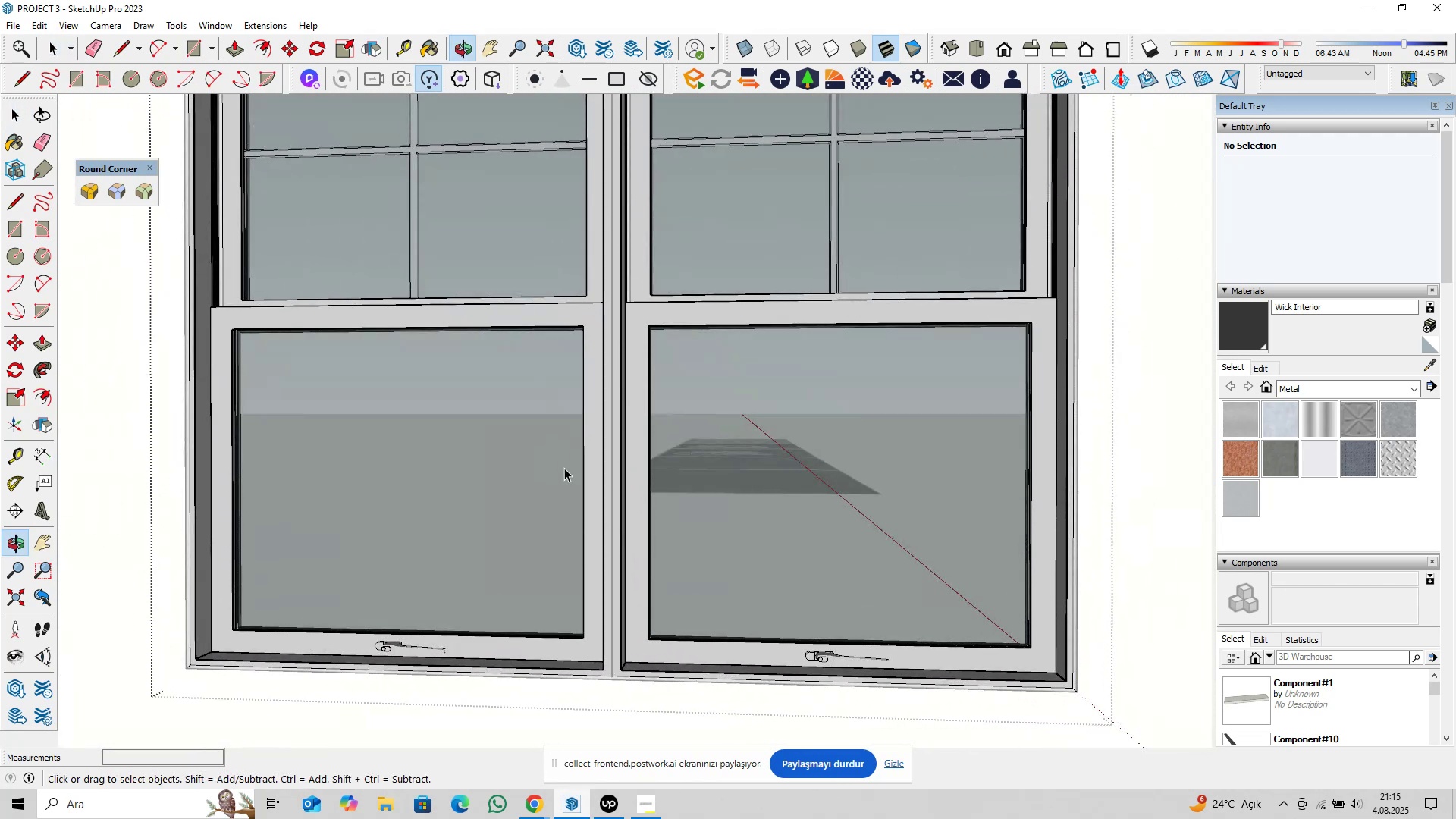 
scroll: coordinate [563, 466], scroll_direction: down, amount: 5.0
 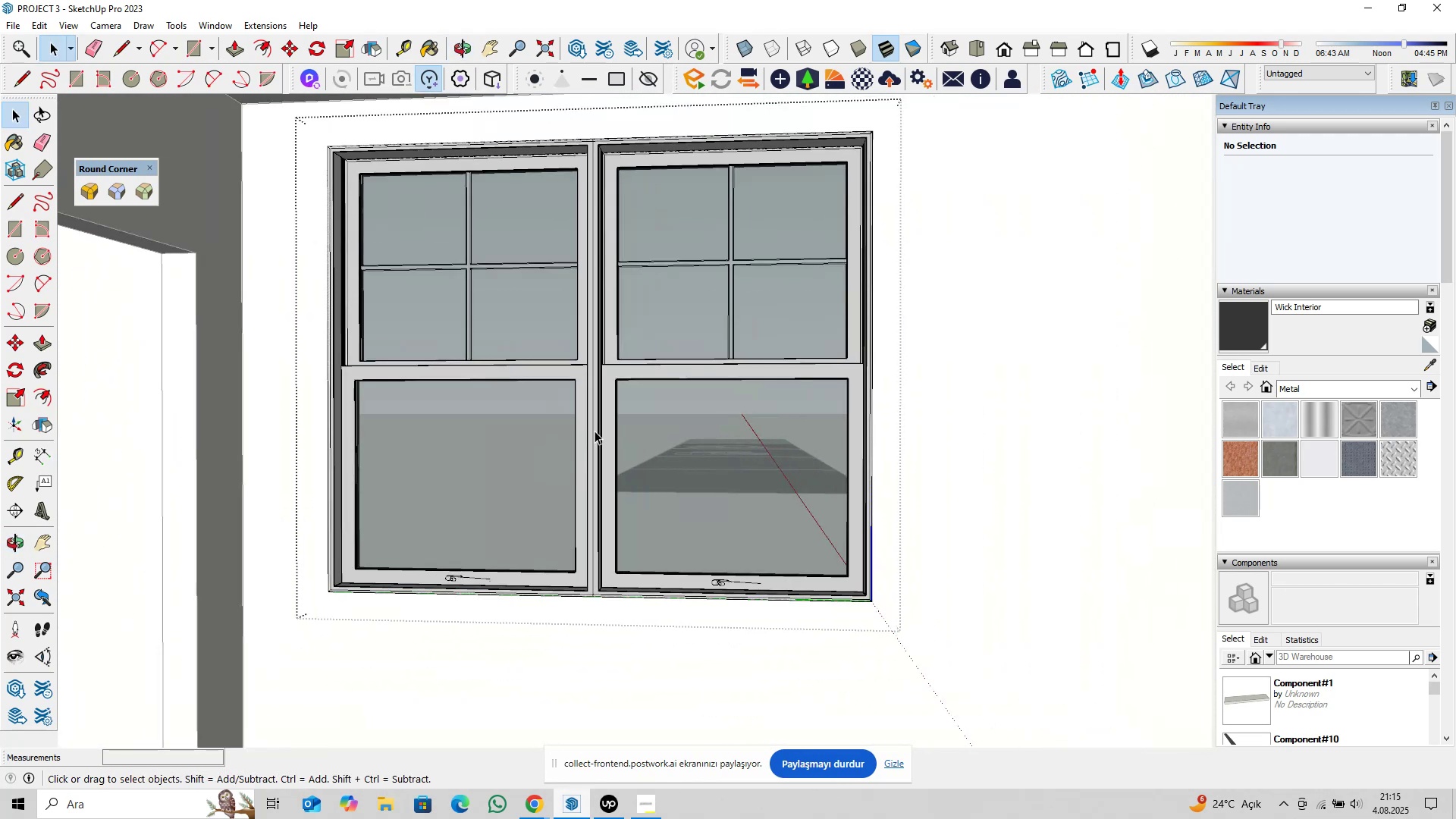 
key(Shift+ShiftLeft)
 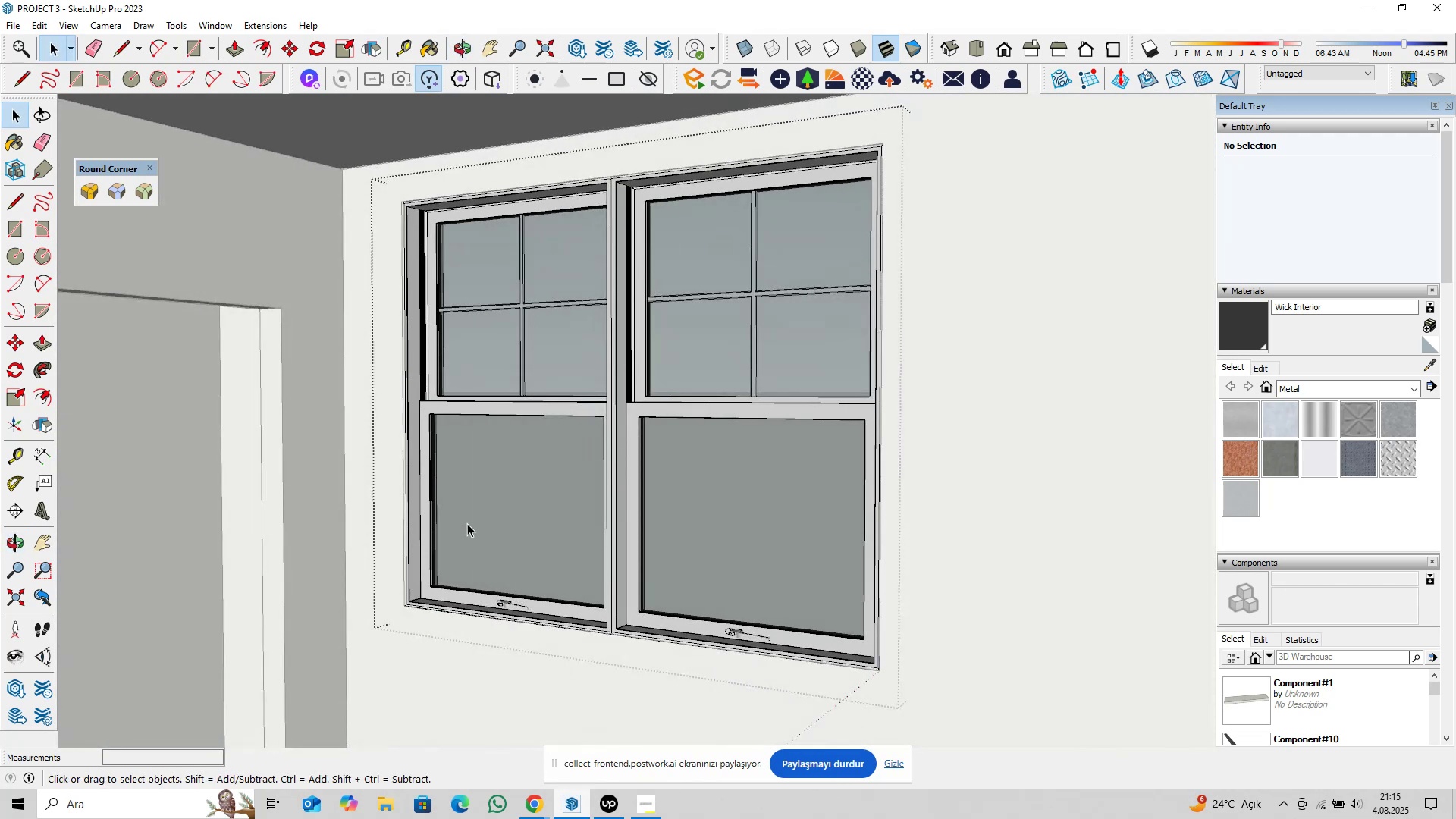 
wait(5.58)
 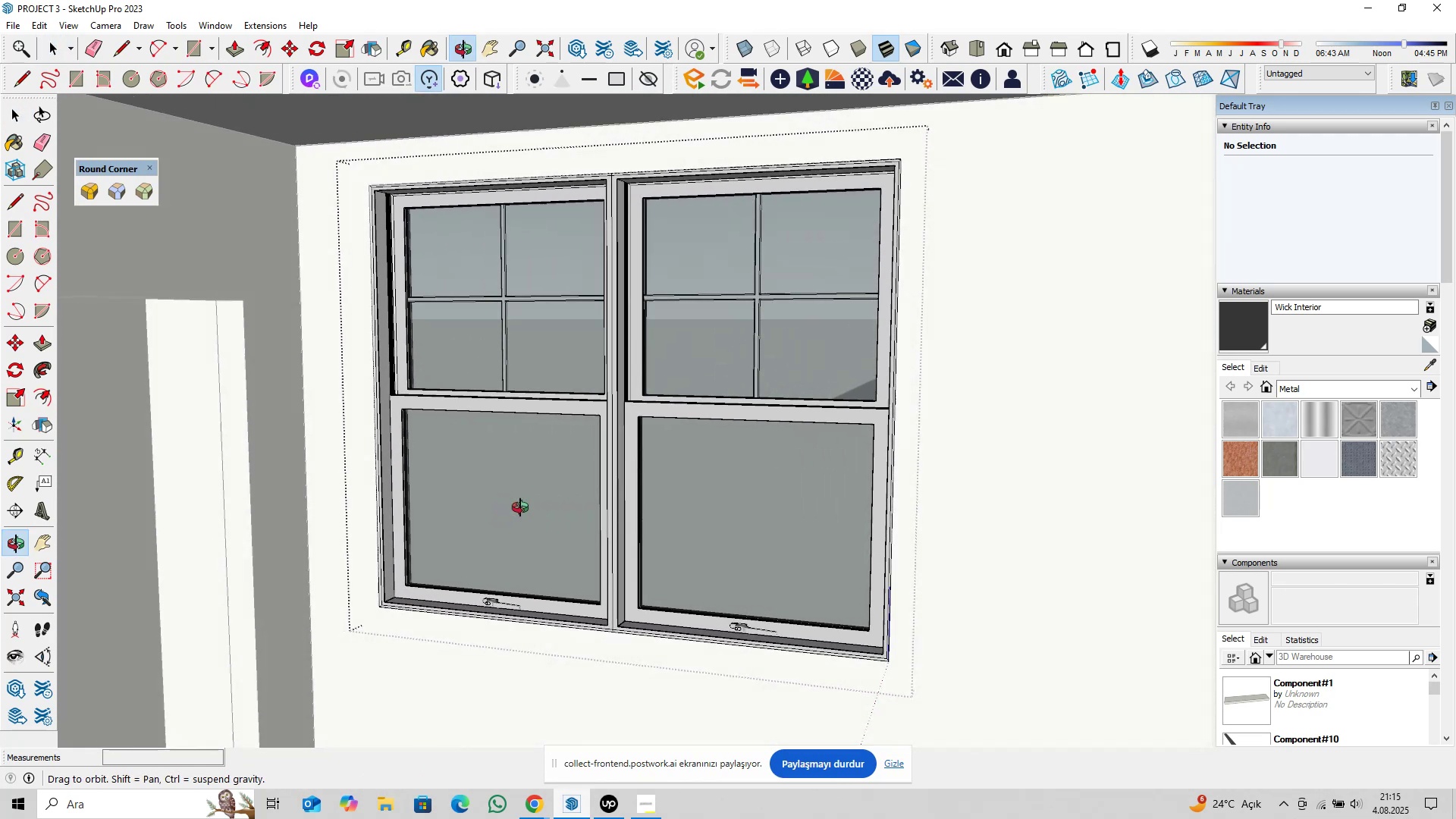 
scroll: coordinate [642, 221], scroll_direction: up, amount: 10.0
 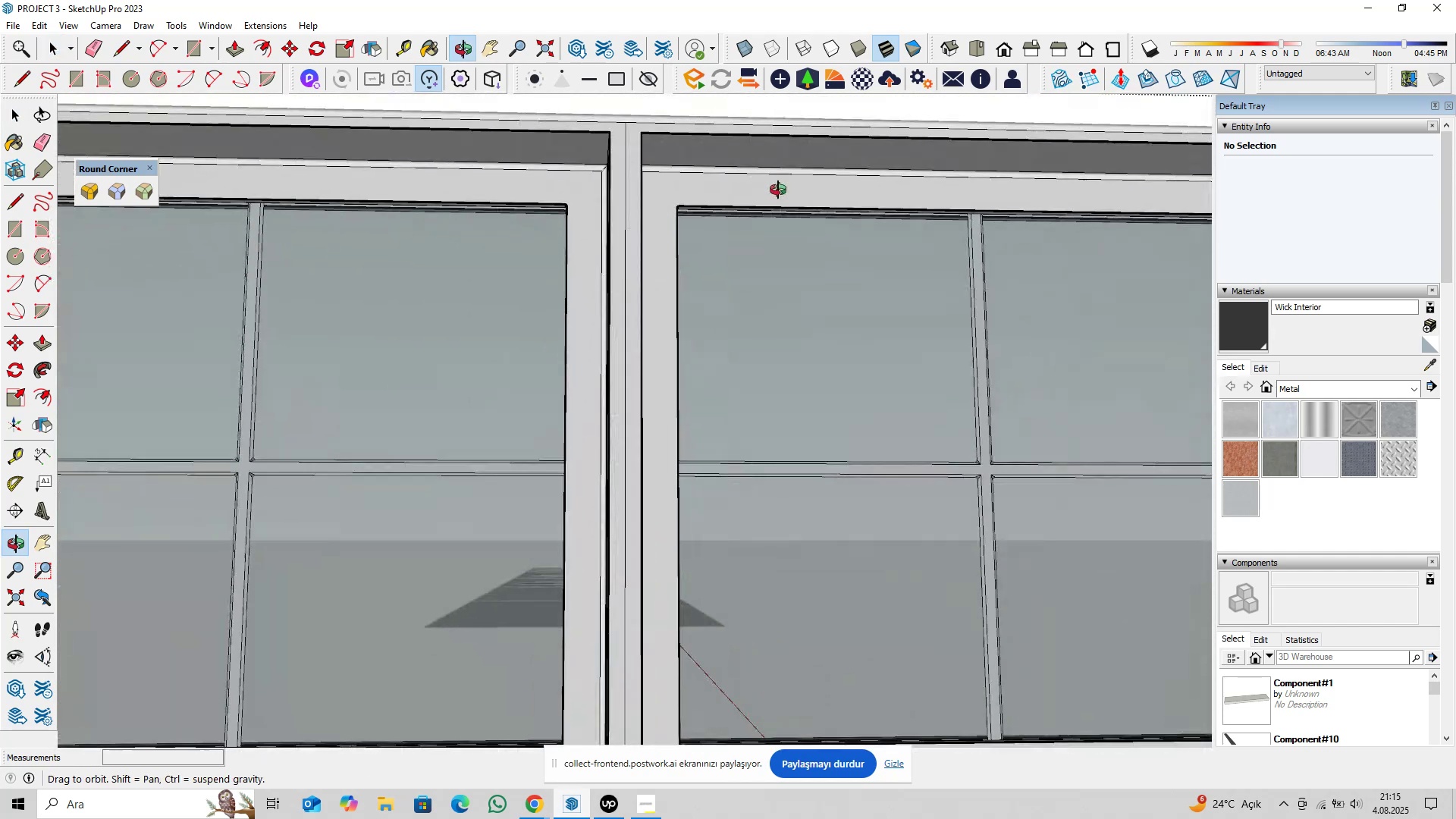 
scroll: coordinate [660, 387], scroll_direction: down, amount: 6.0
 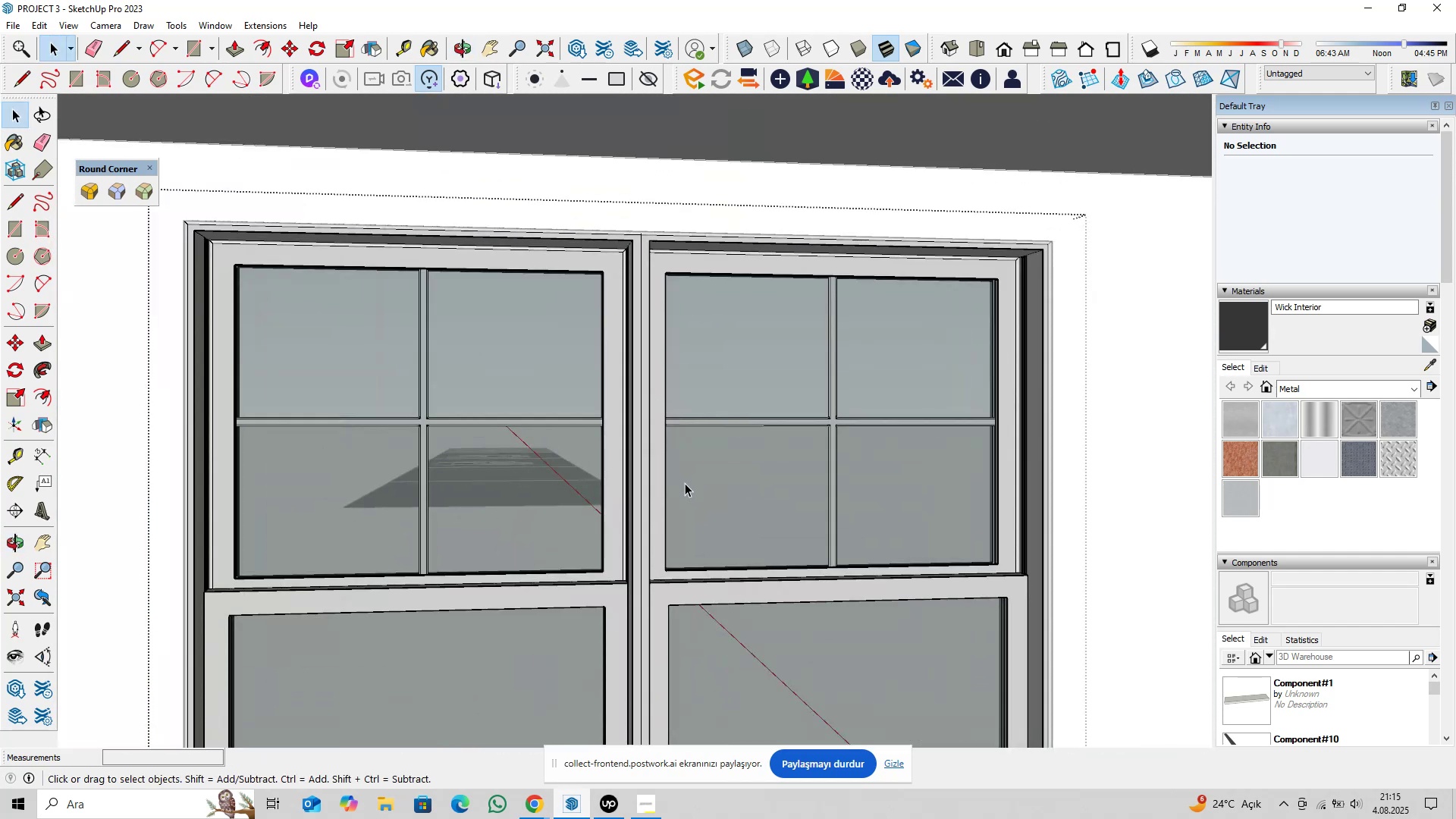 
hold_key(key=ShiftLeft, duration=0.33)
 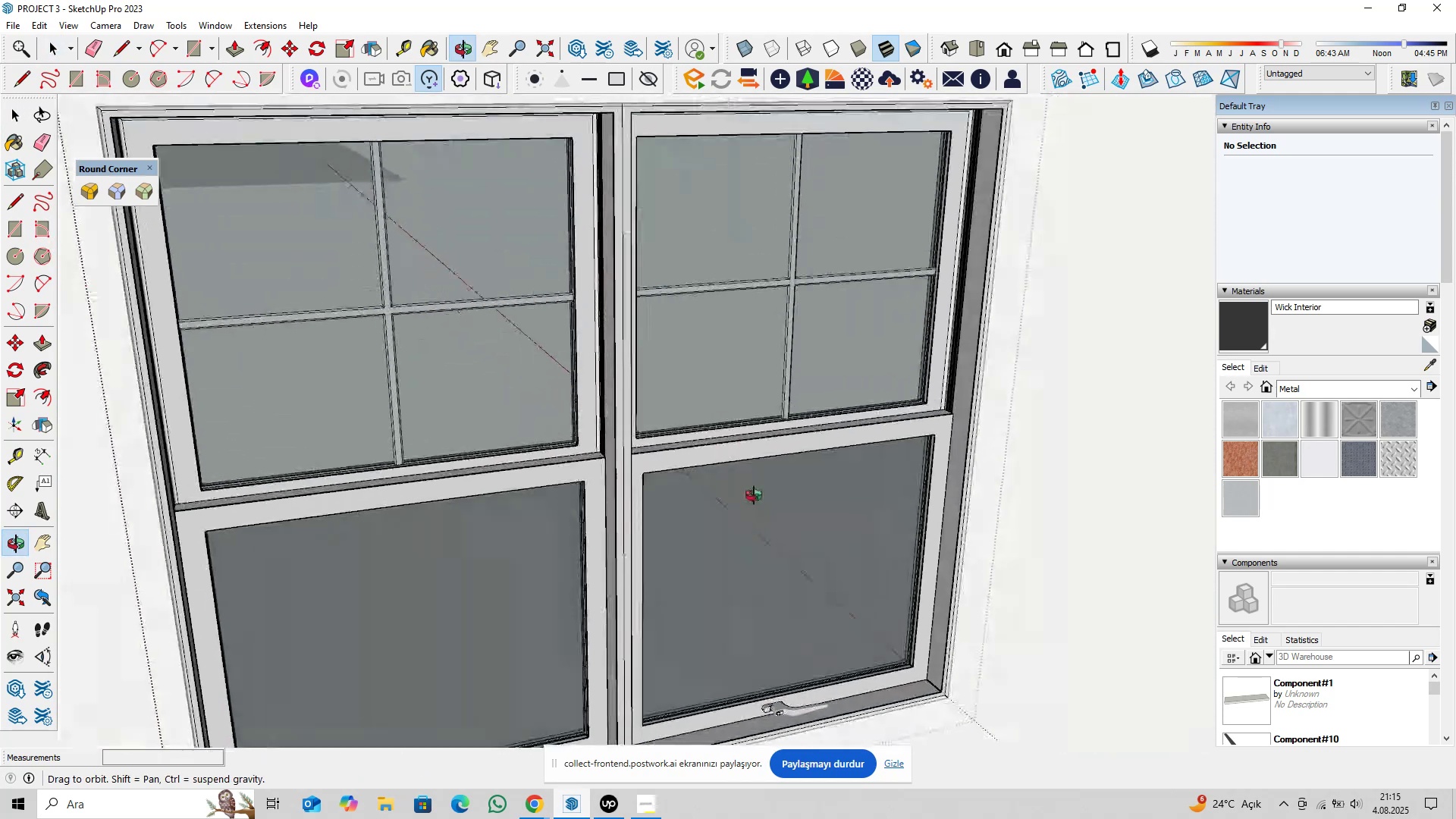 
hold_key(key=ShiftLeft, duration=0.59)
 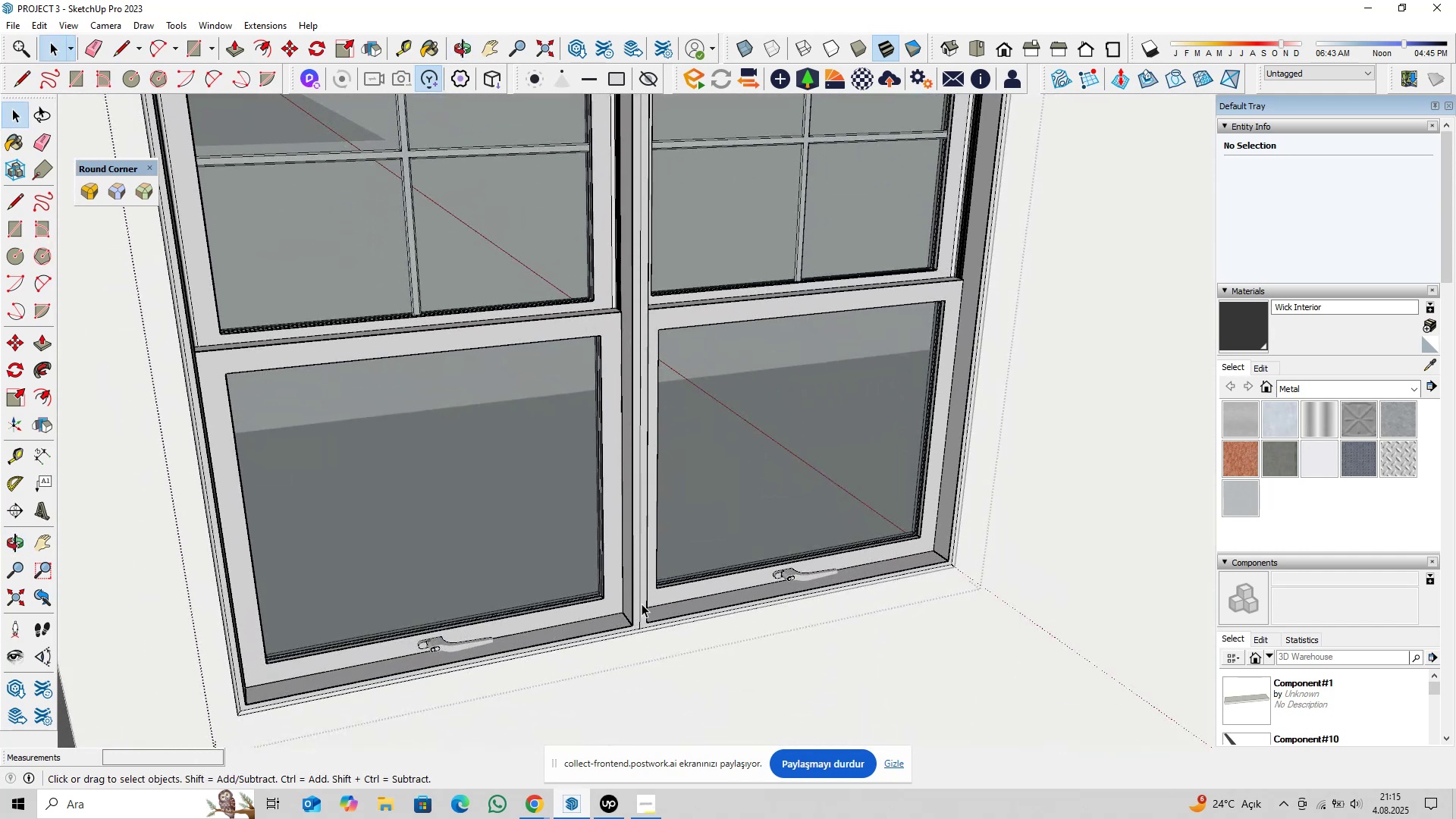 
scroll: coordinate [639, 617], scroll_direction: up, amount: 8.0
 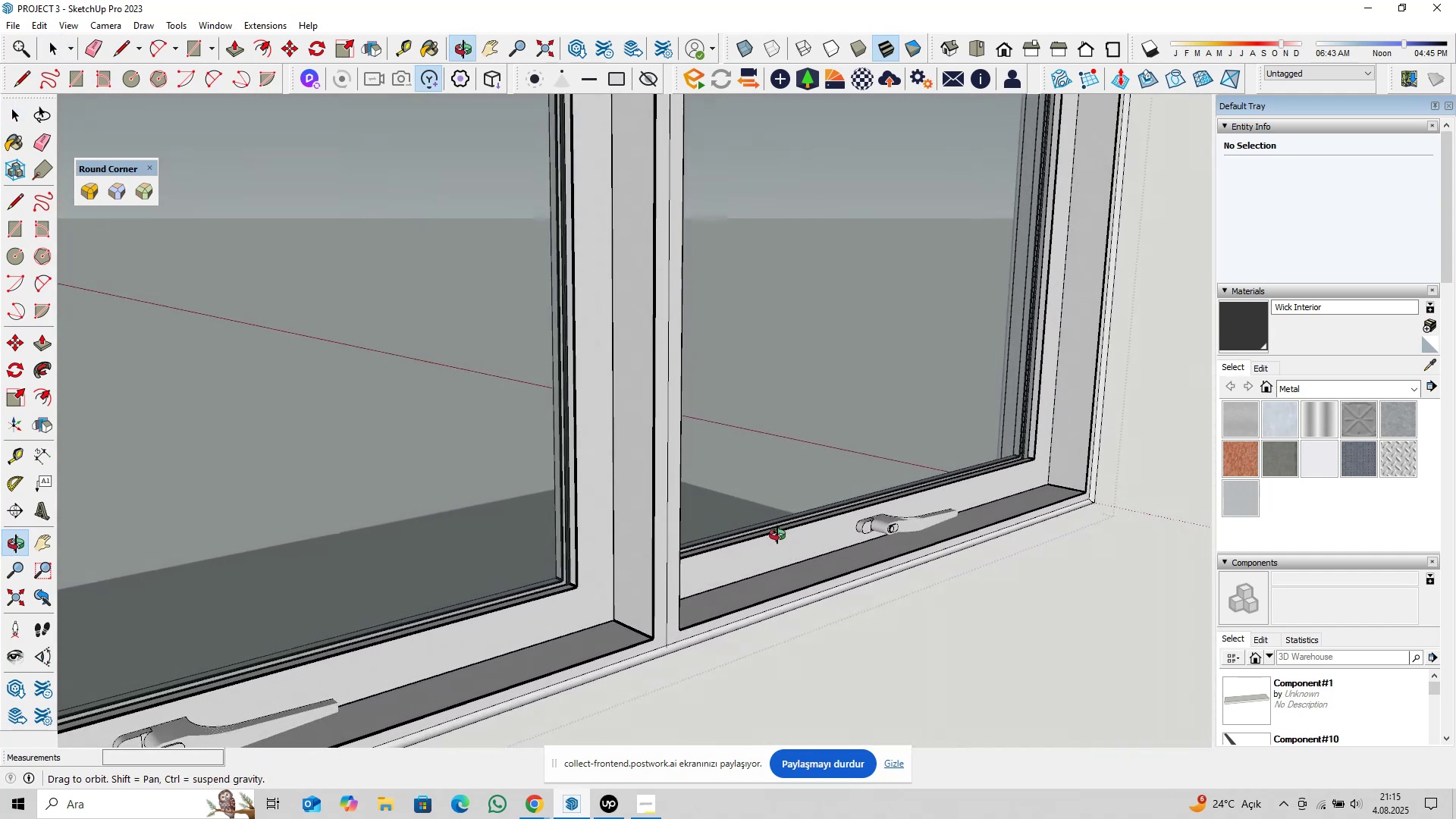 
scroll: coordinate [575, 551], scroll_direction: down, amount: 12.0
 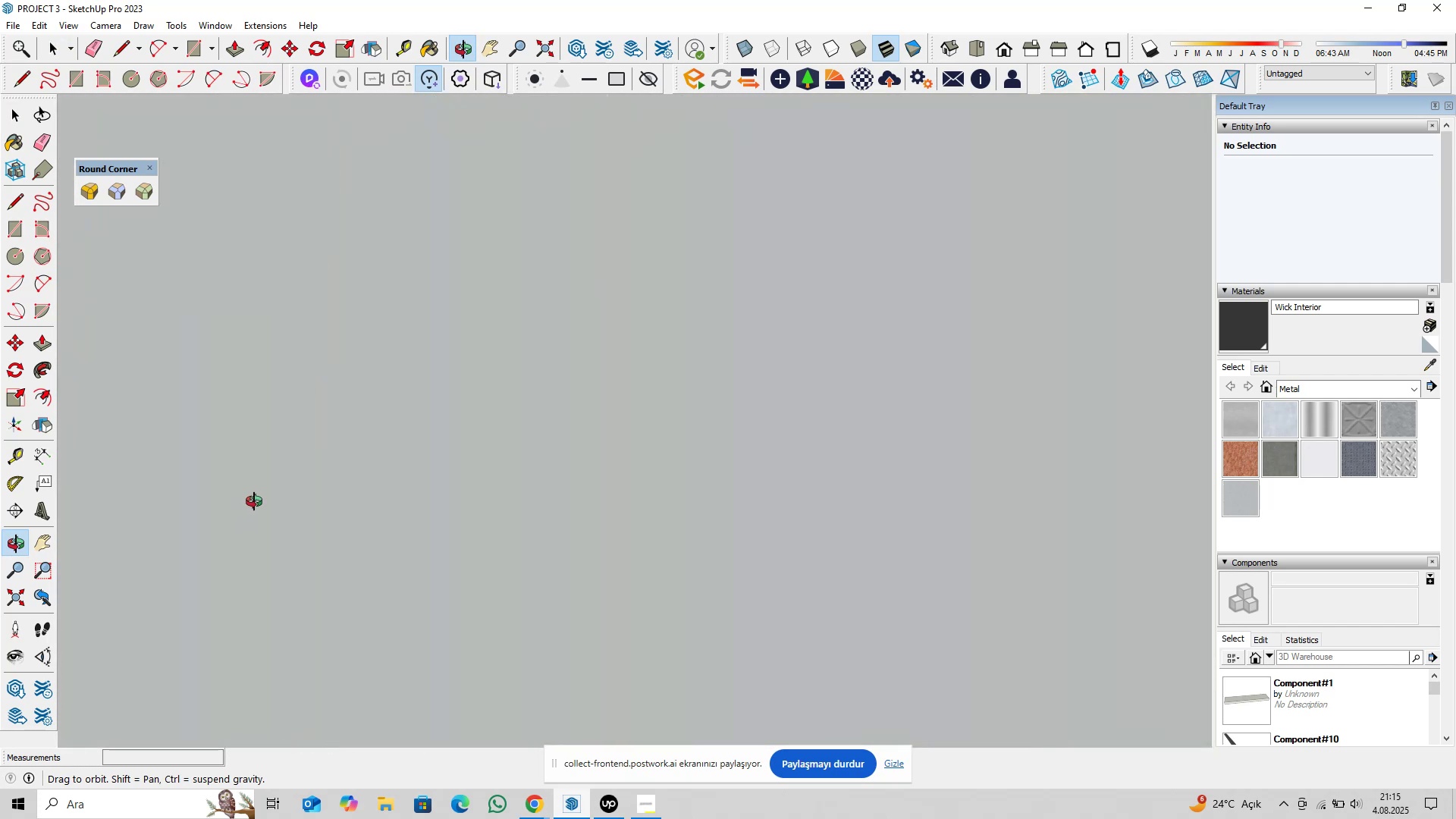 
wait(6.44)
 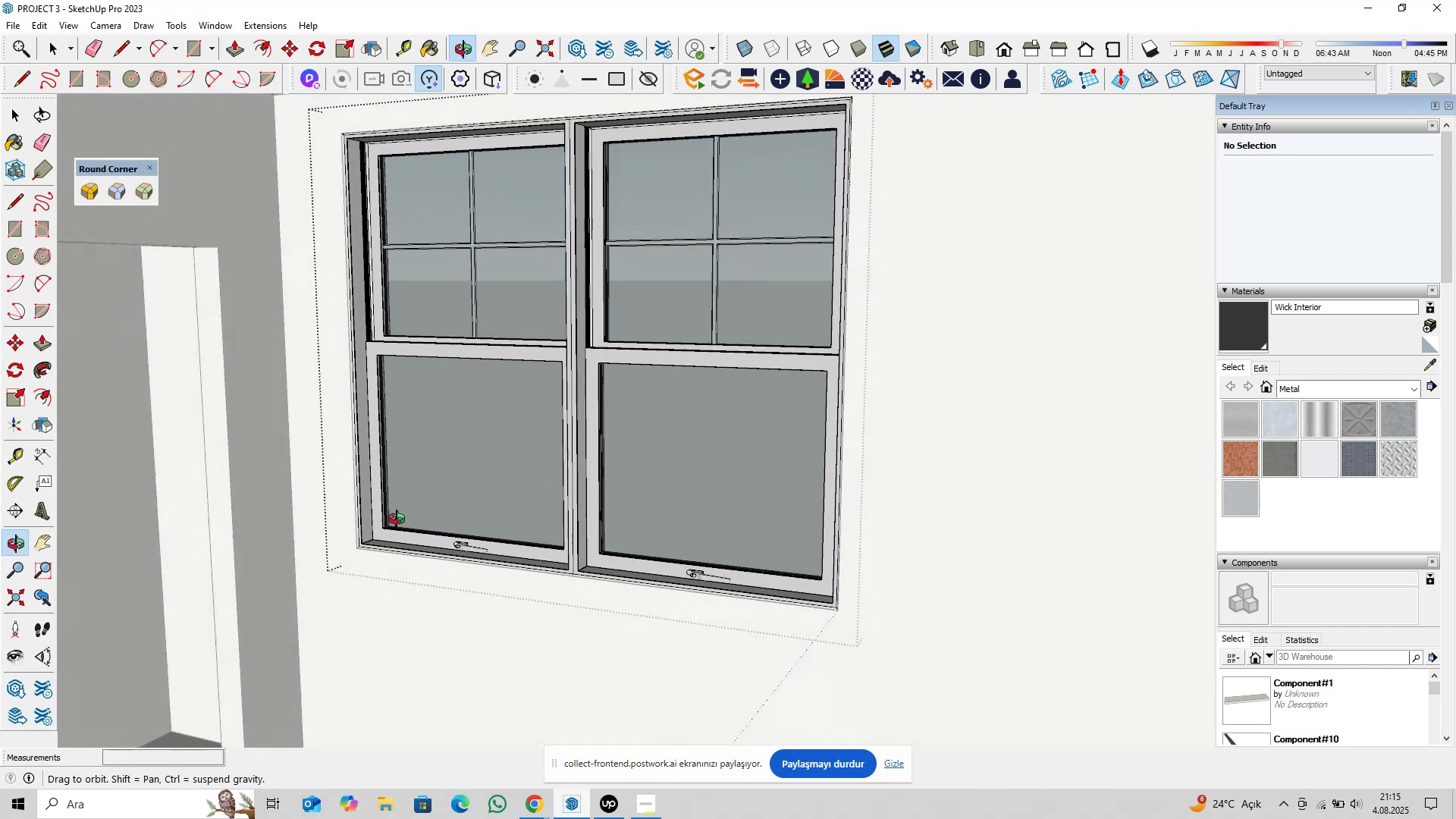 
scroll: coordinate [681, 554], scroll_direction: up, amount: 9.0
 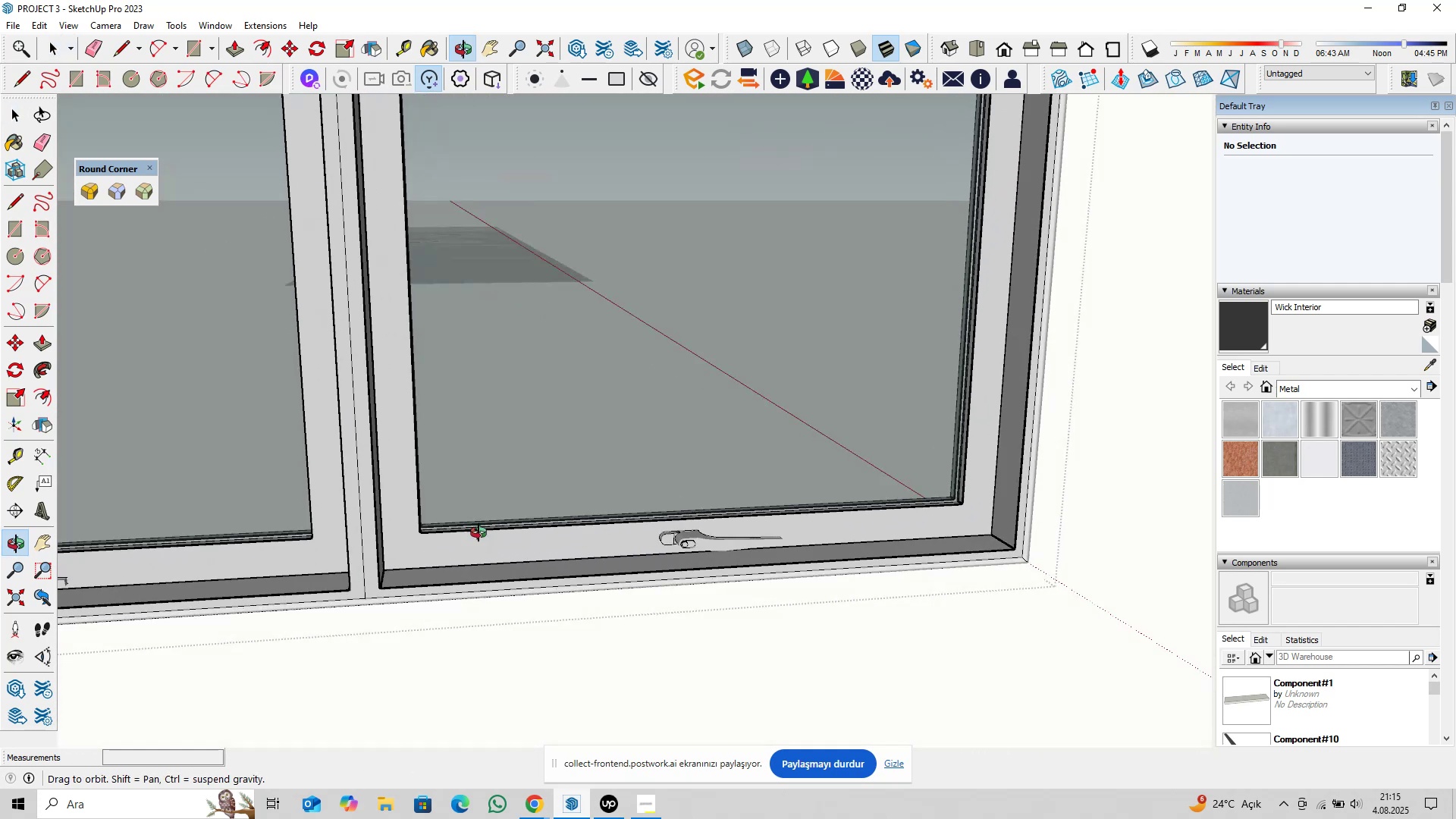 
hold_key(key=ShiftLeft, duration=0.33)
 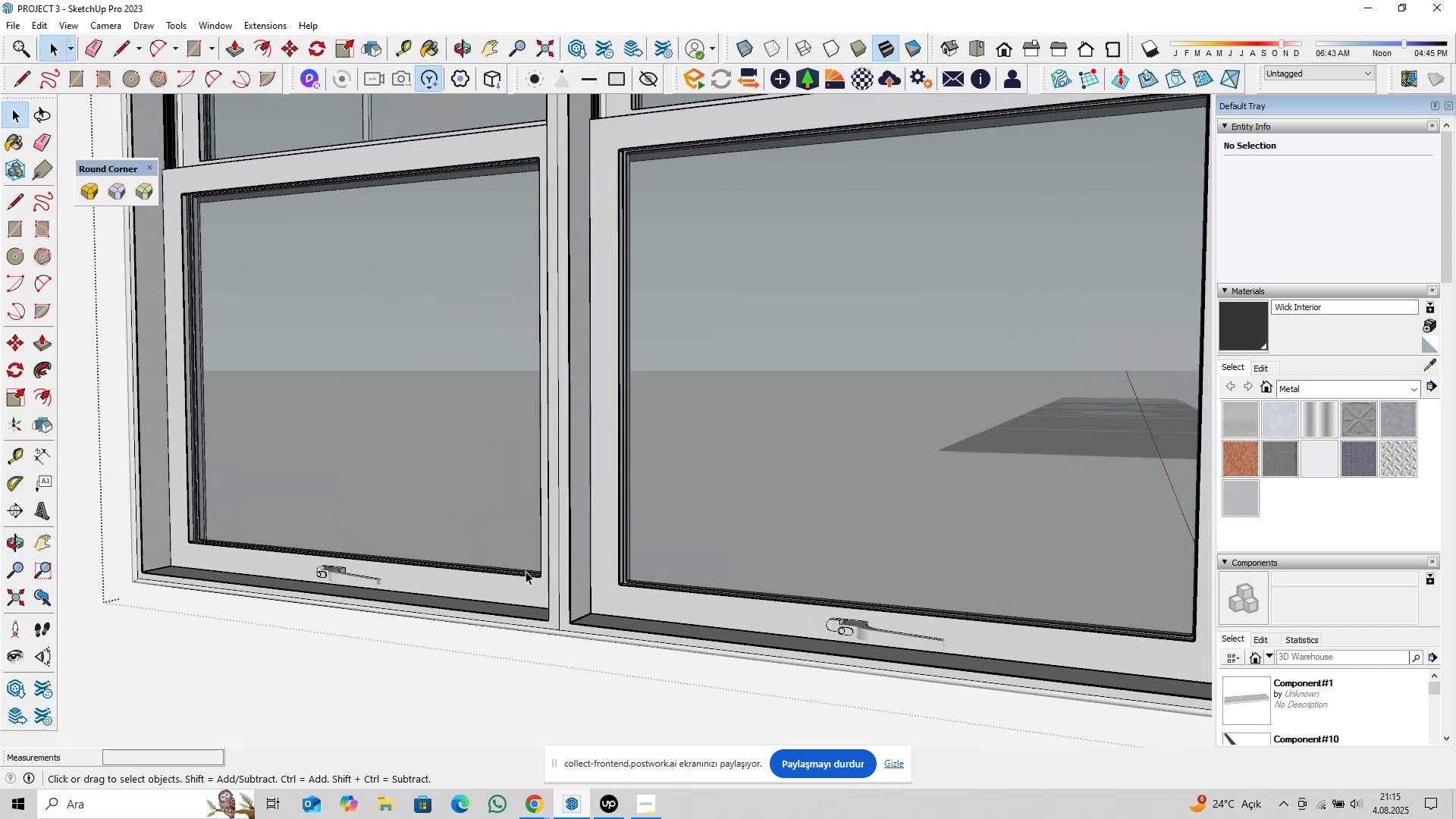 
scroll: coordinate [527, 572], scroll_direction: down, amount: 7.0
 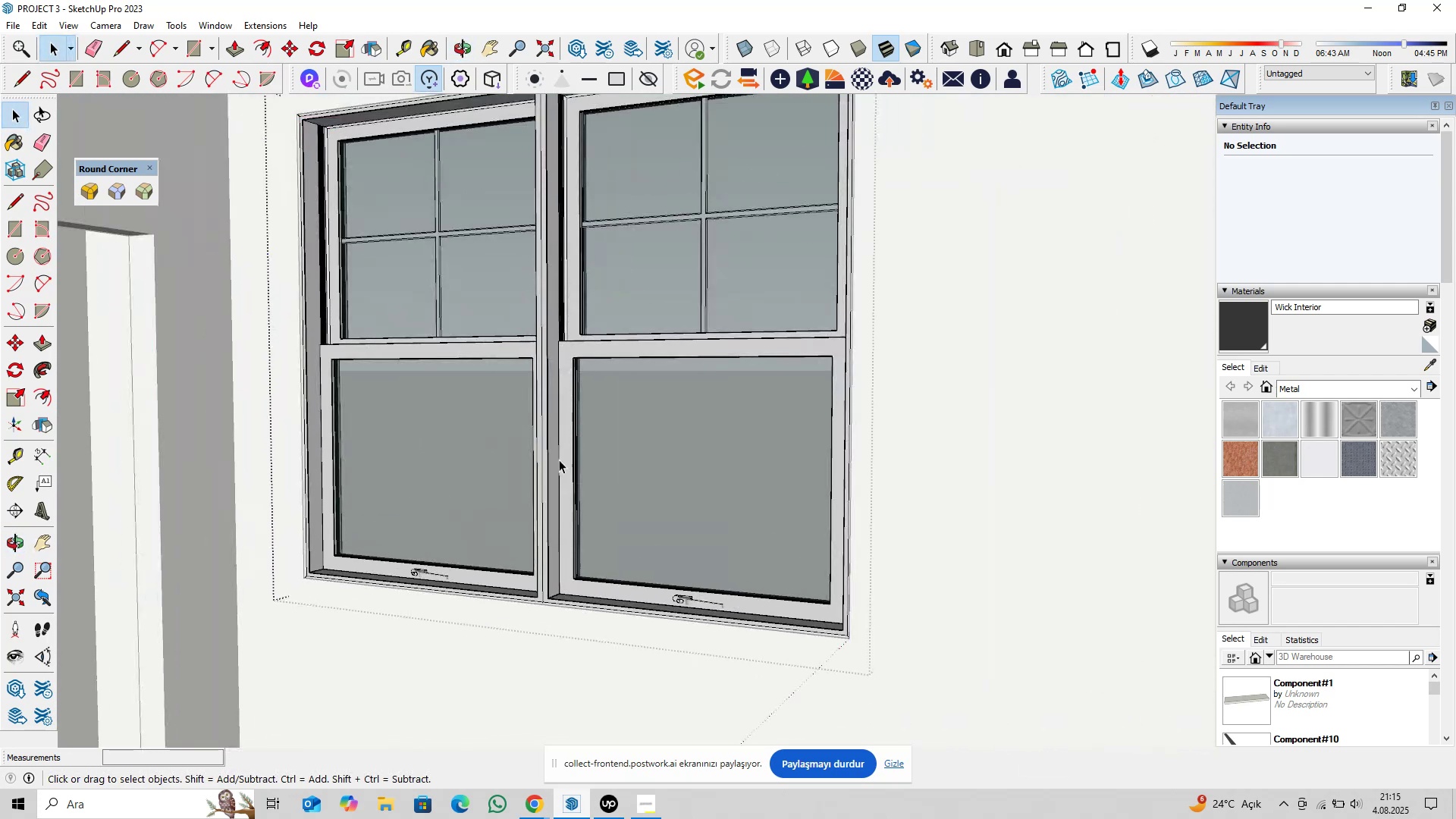 
hold_key(key=ShiftLeft, duration=0.31)
 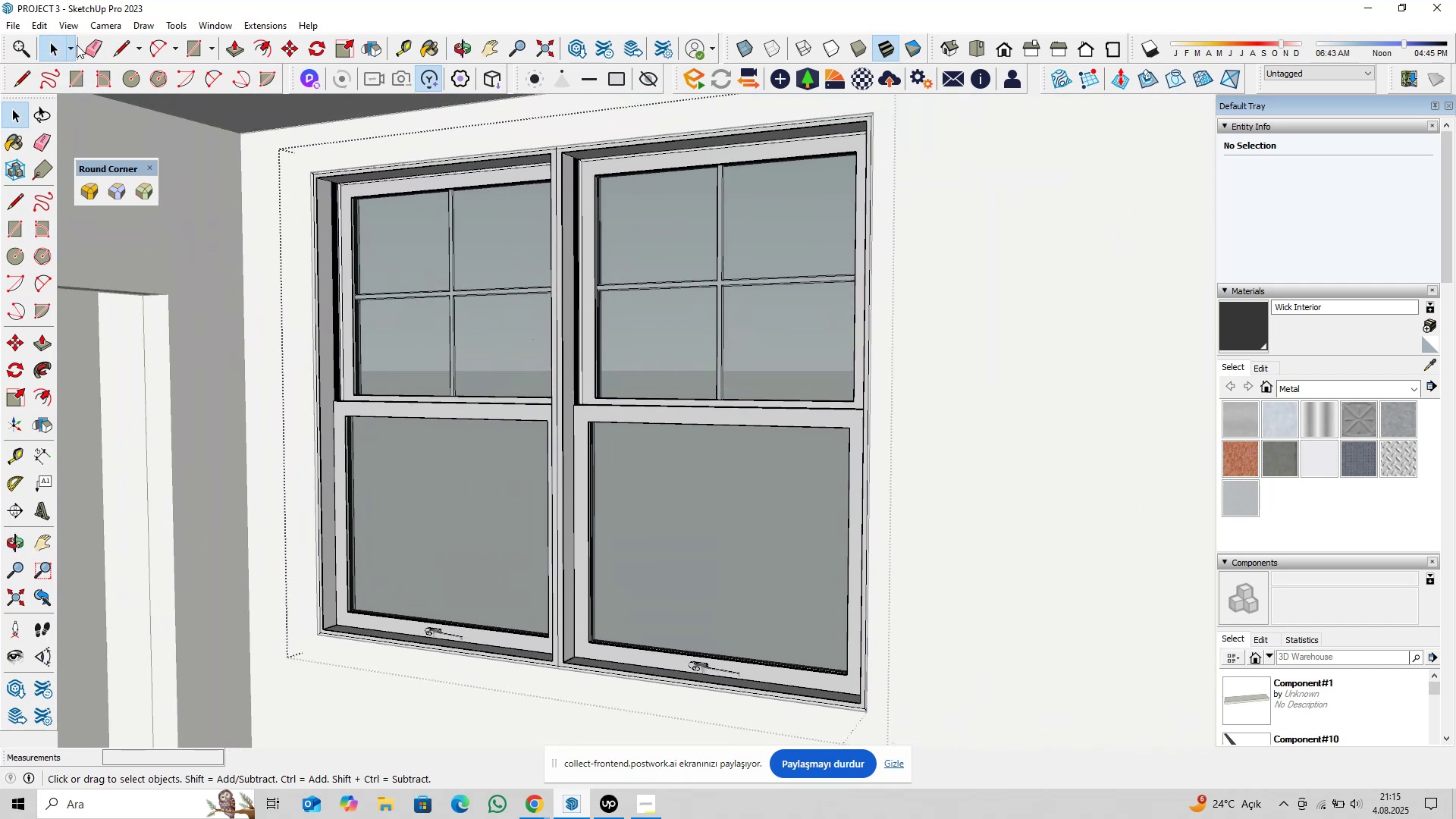 
left_click([75, 30])
 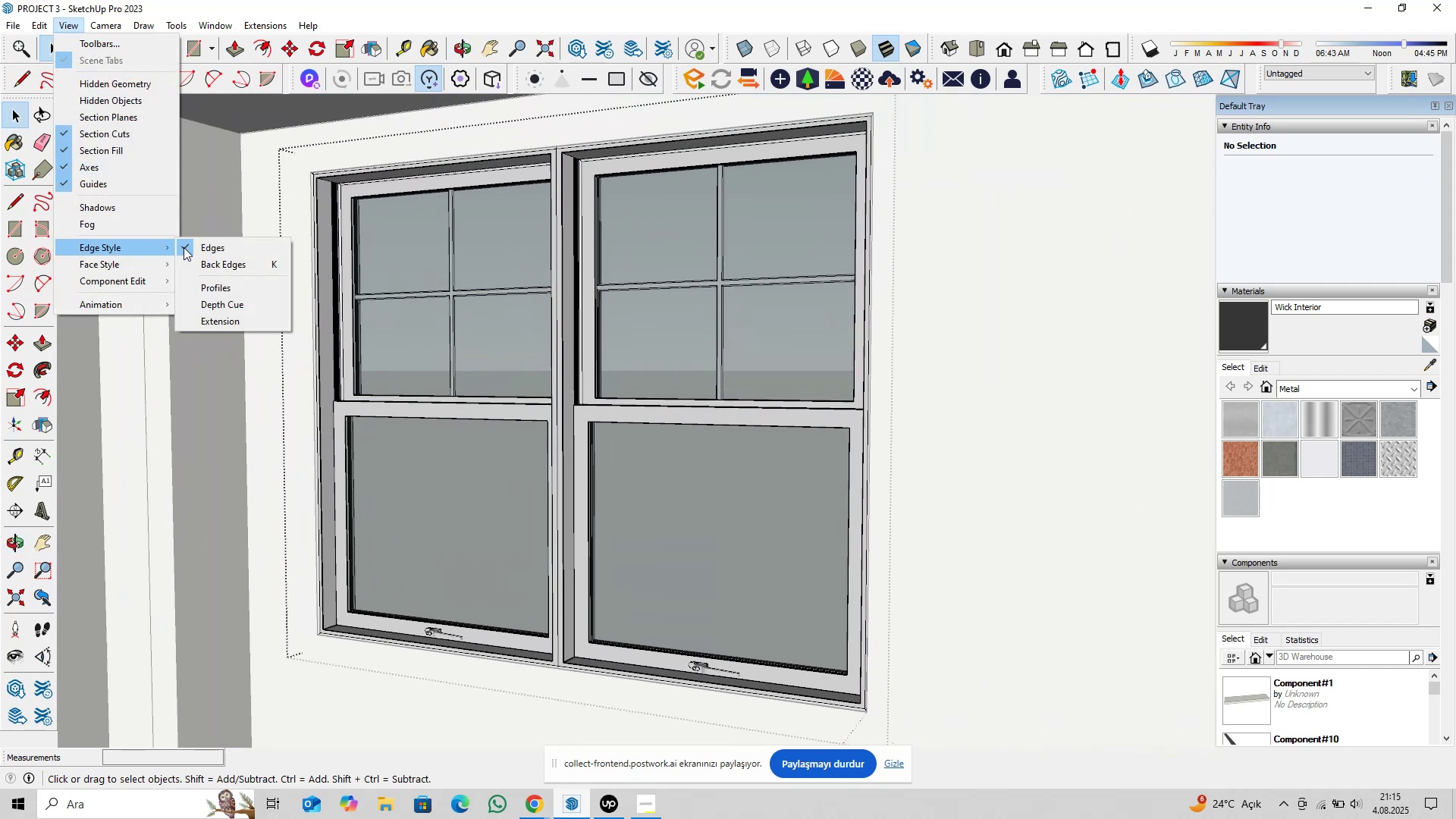 
left_click([215, 246])
 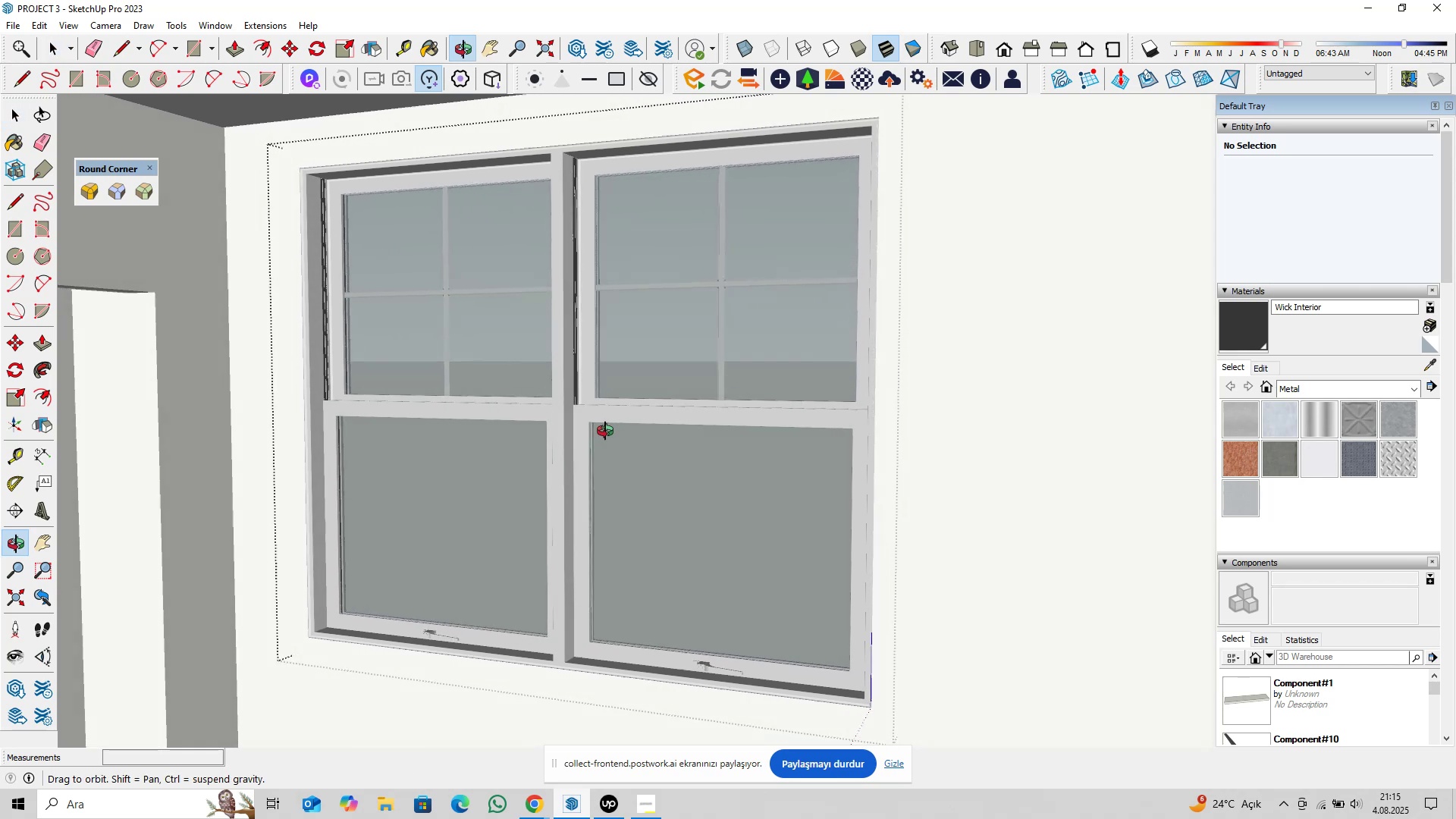 
hold_key(key=ShiftLeft, duration=0.57)
 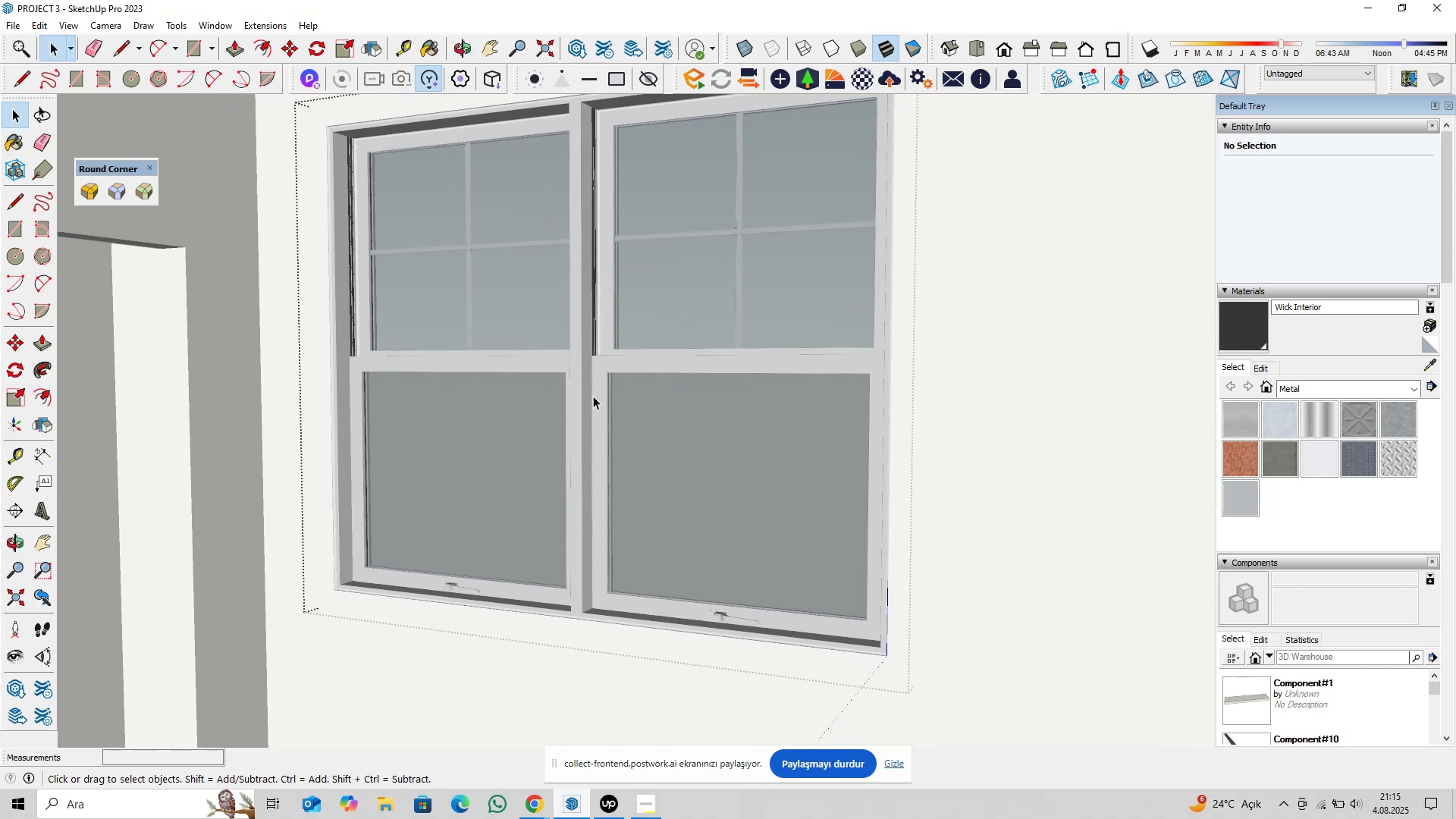 
scroll: coordinate [592, 396], scroll_direction: down, amount: 1.0
 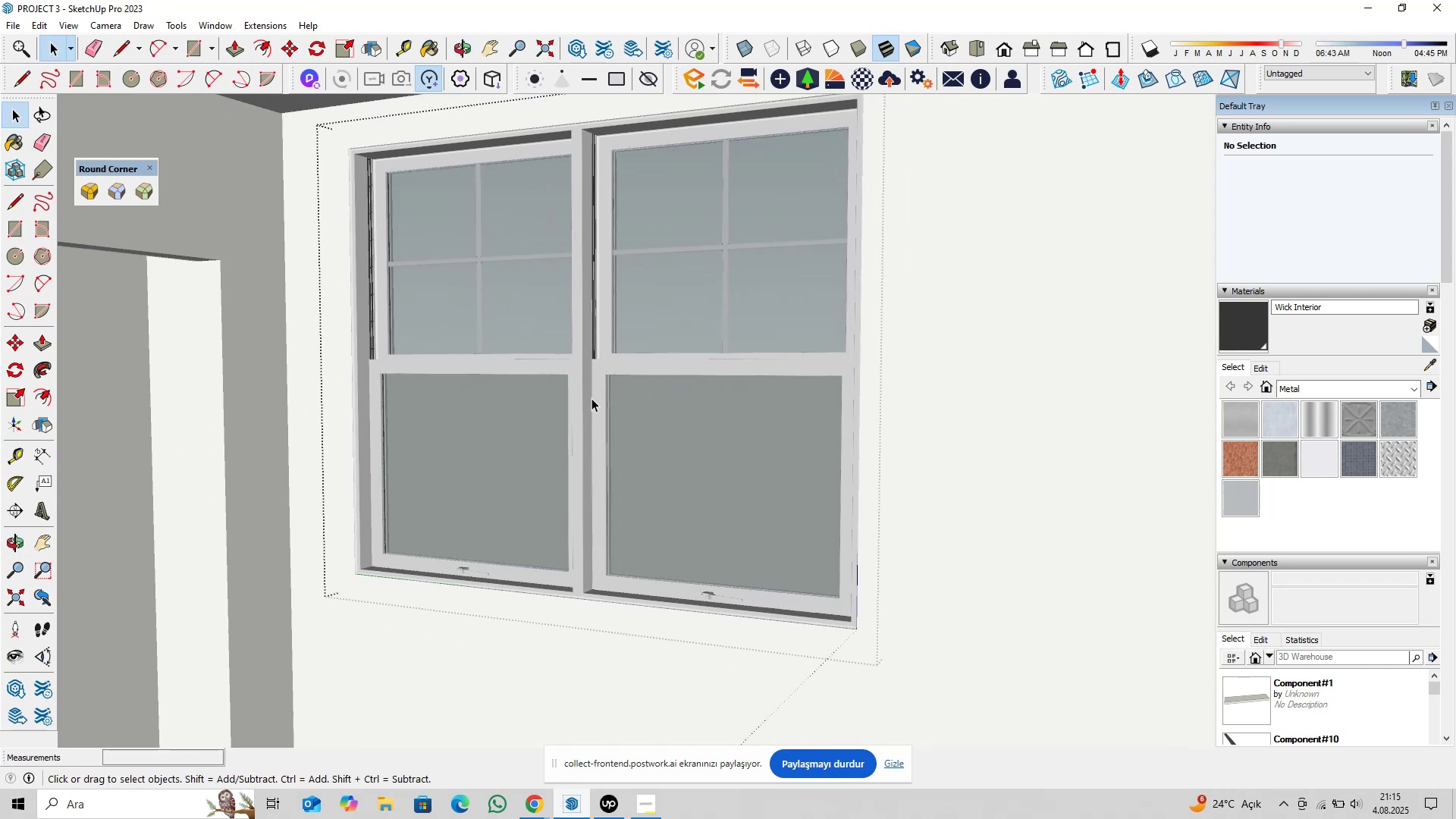 
hold_key(key=ShiftLeft, duration=0.47)
 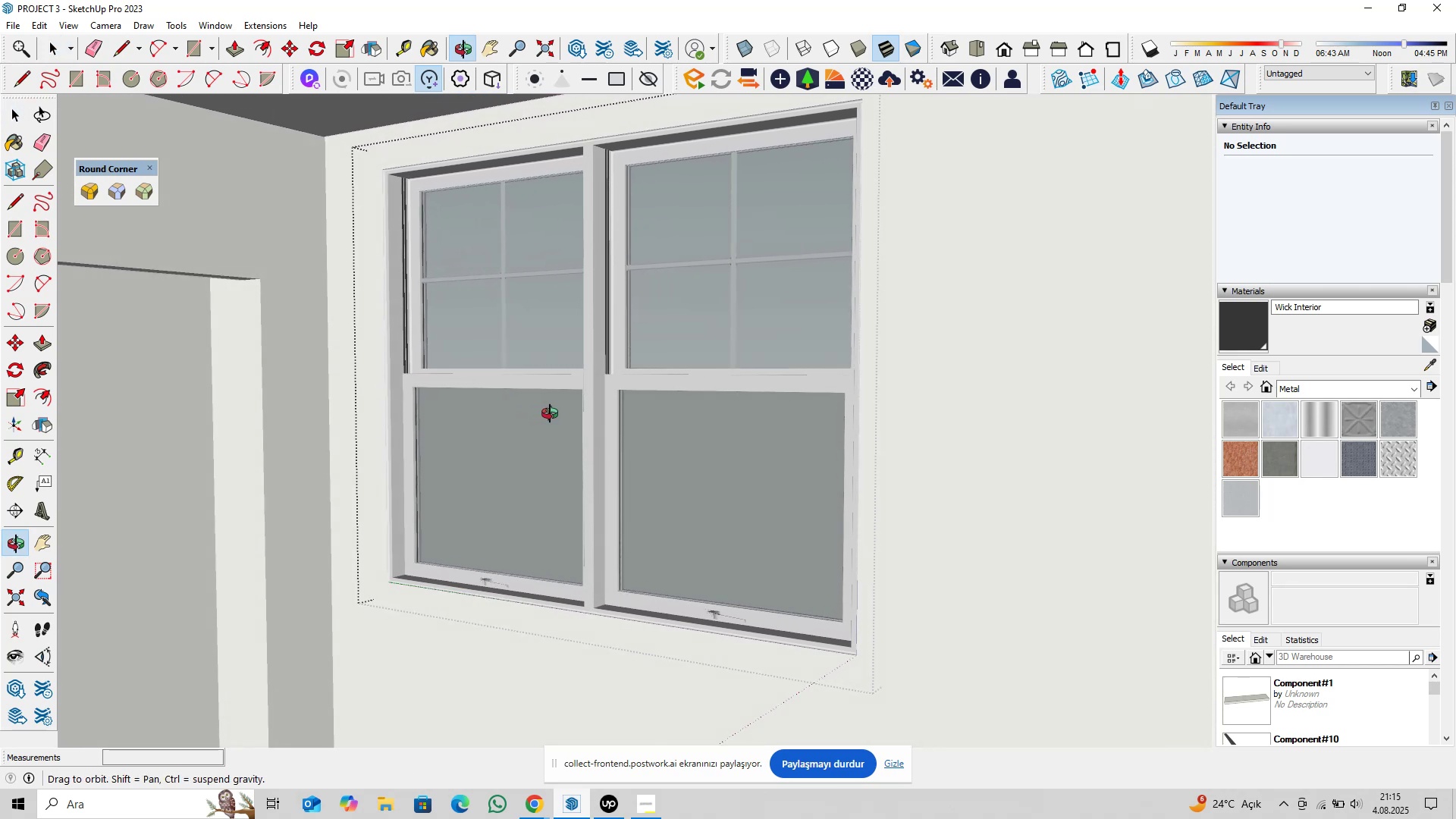 
wait(9.9)
 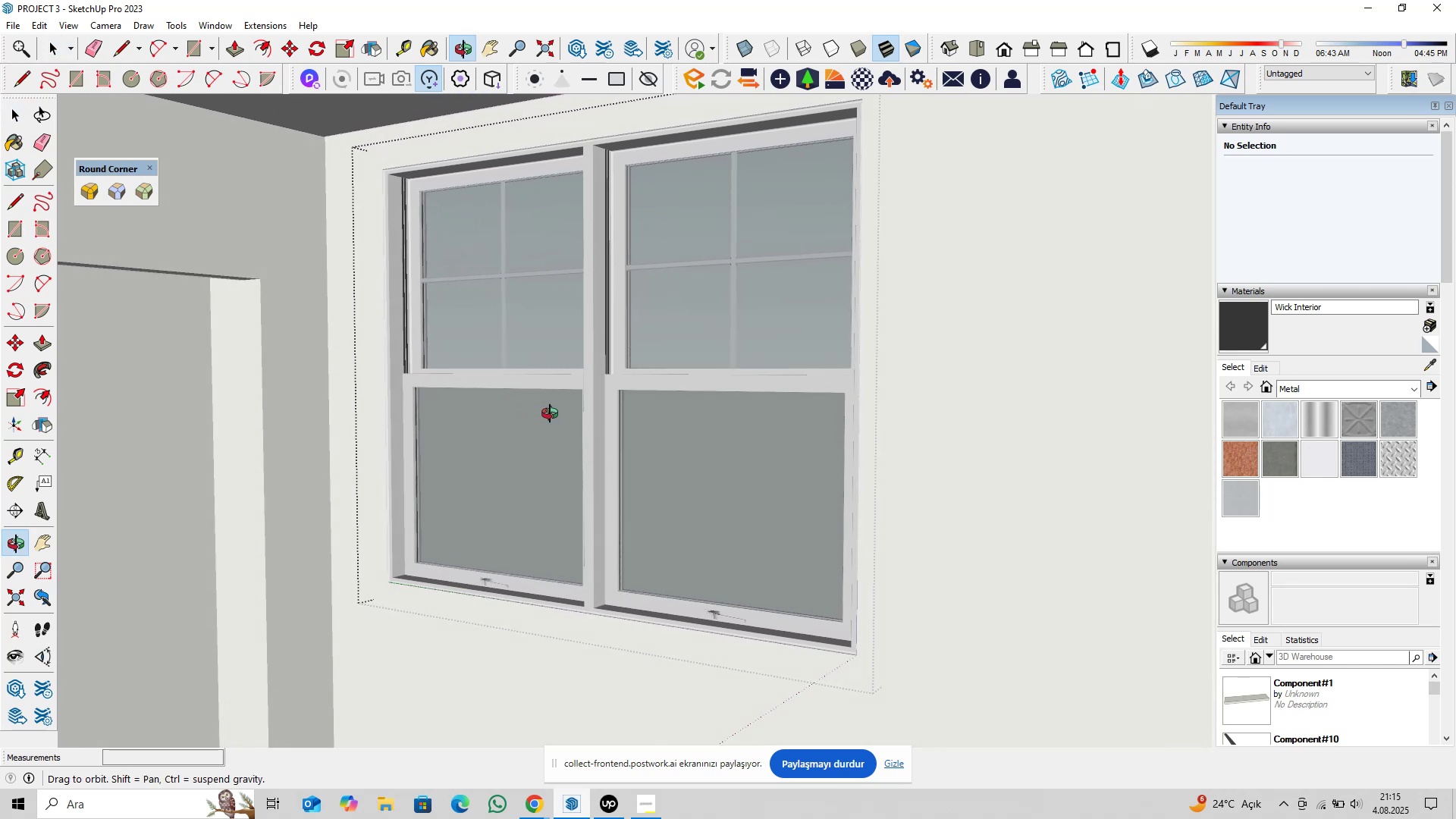 
scroll: coordinate [631, 373], scroll_direction: up, amount: 9.0
 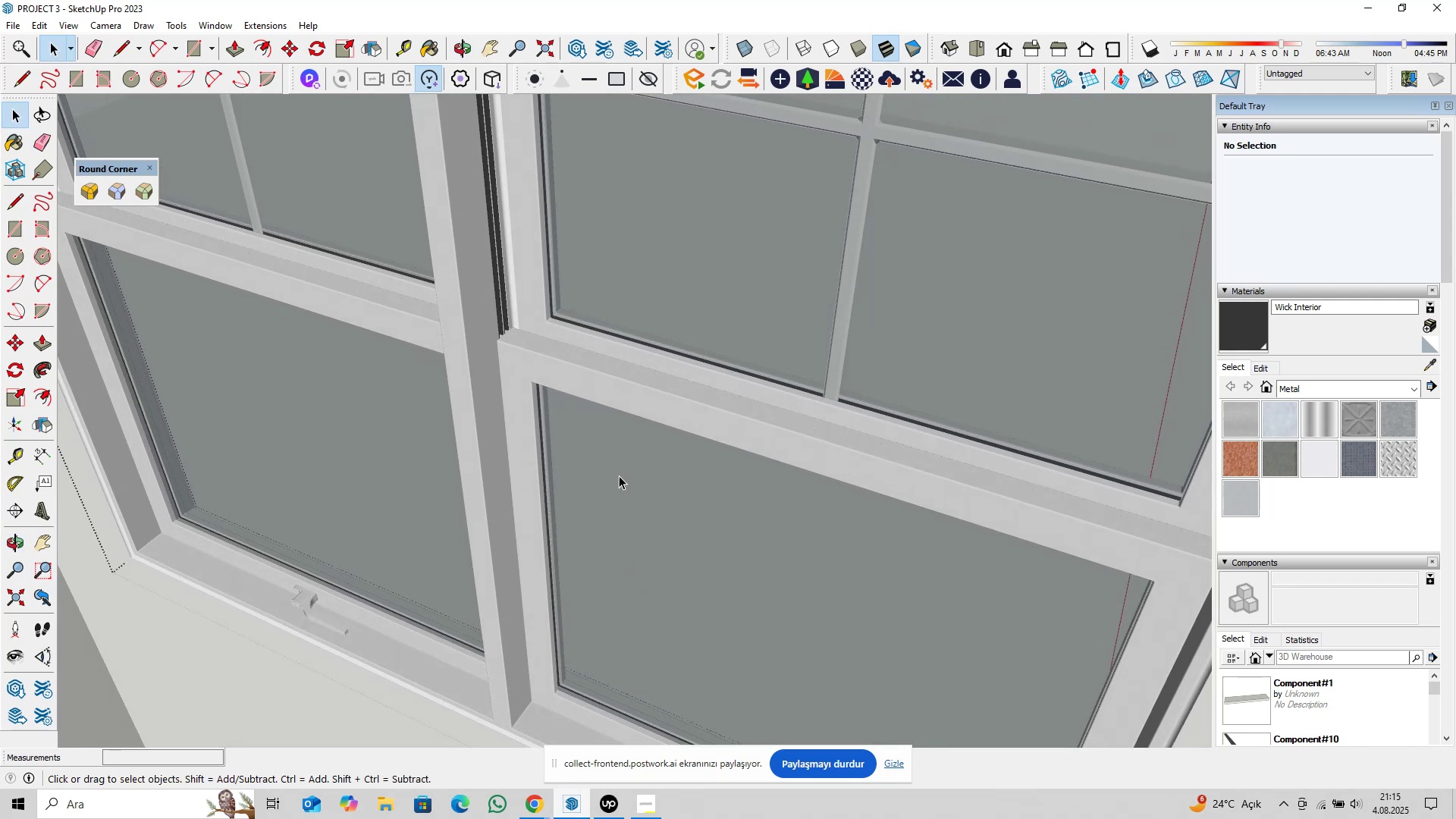 
wait(5.48)
 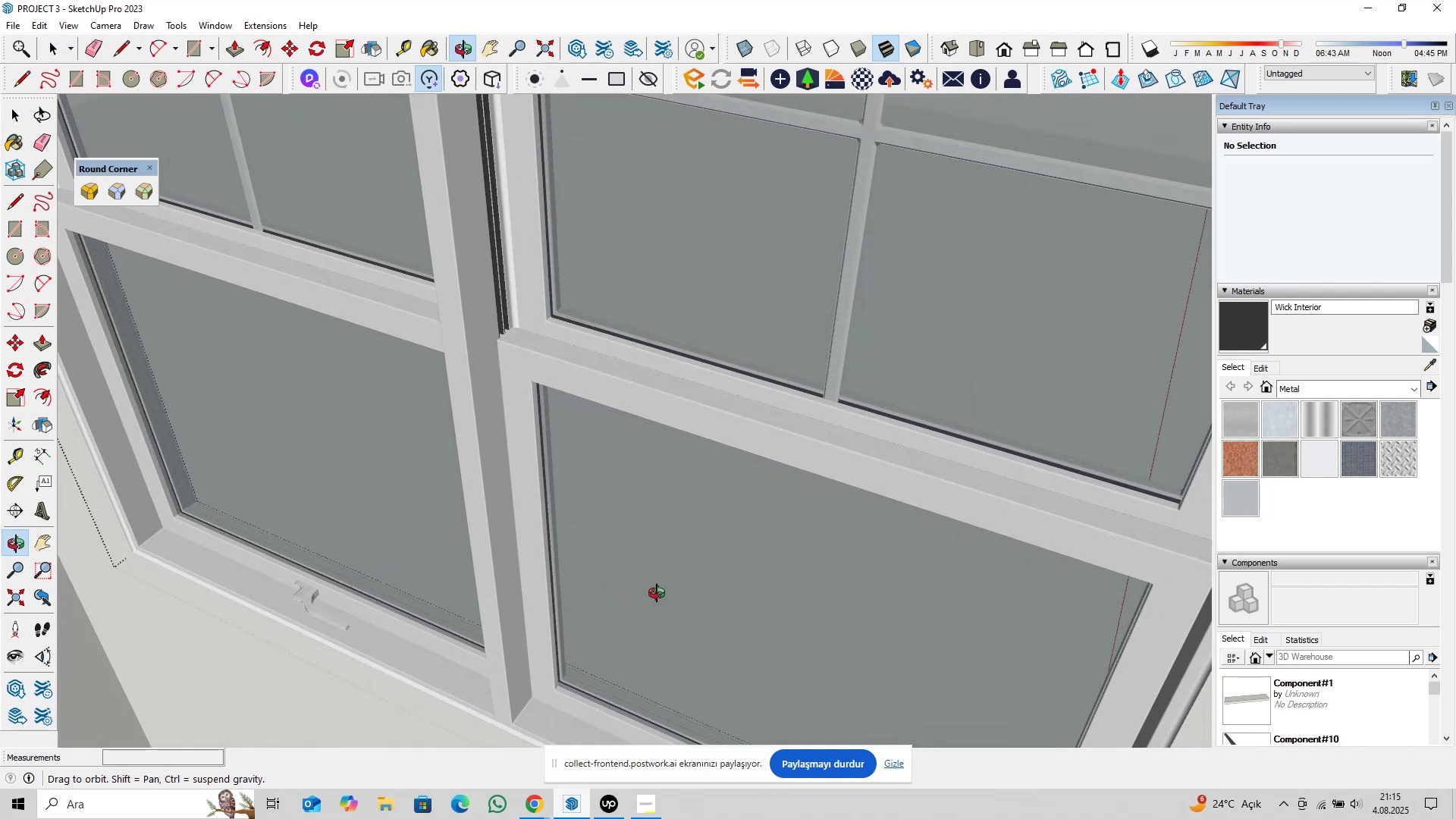 
scroll: coordinate [572, 513], scroll_direction: up, amount: 8.0
 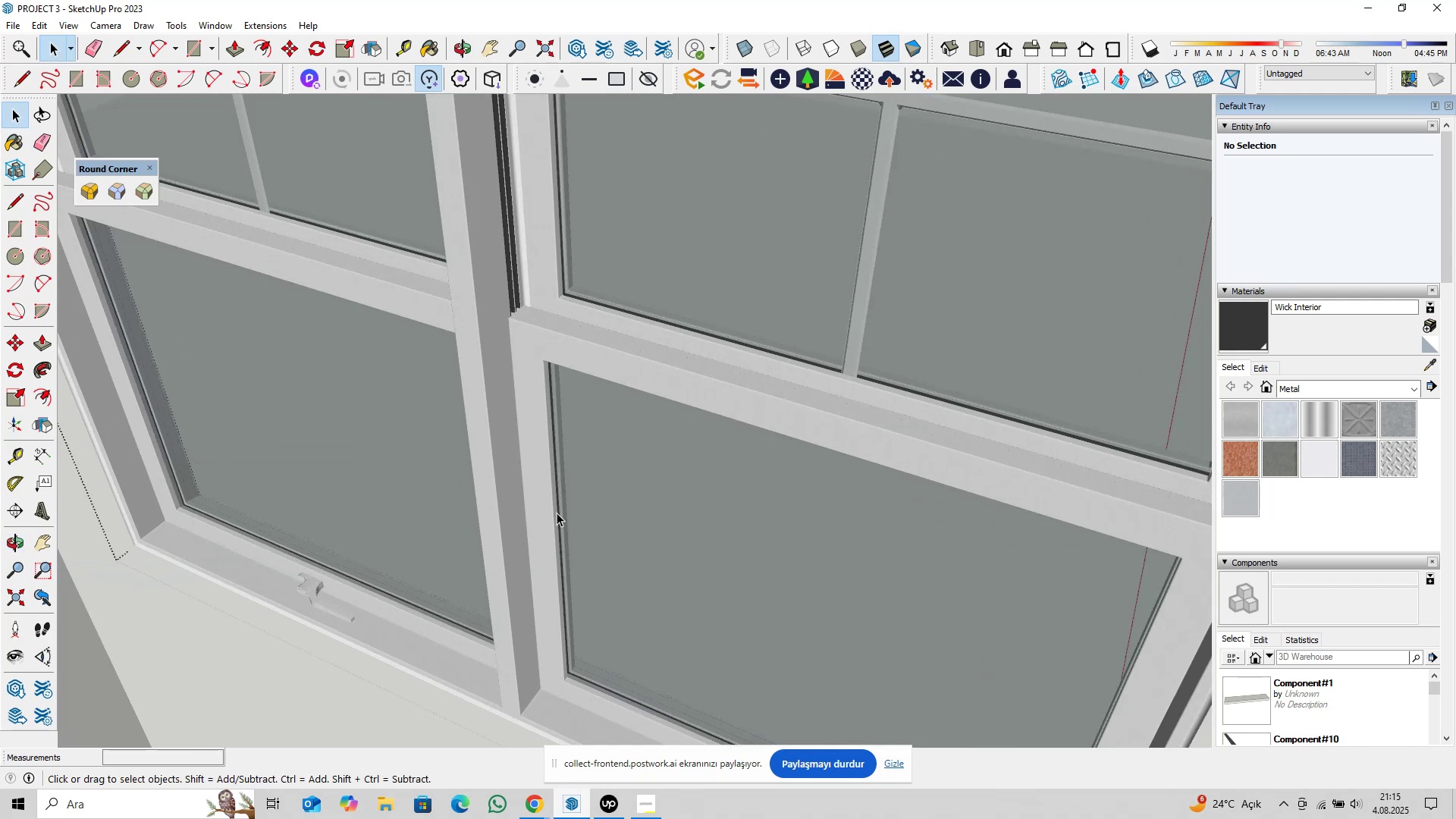 
hold_key(key=ShiftLeft, duration=0.34)
 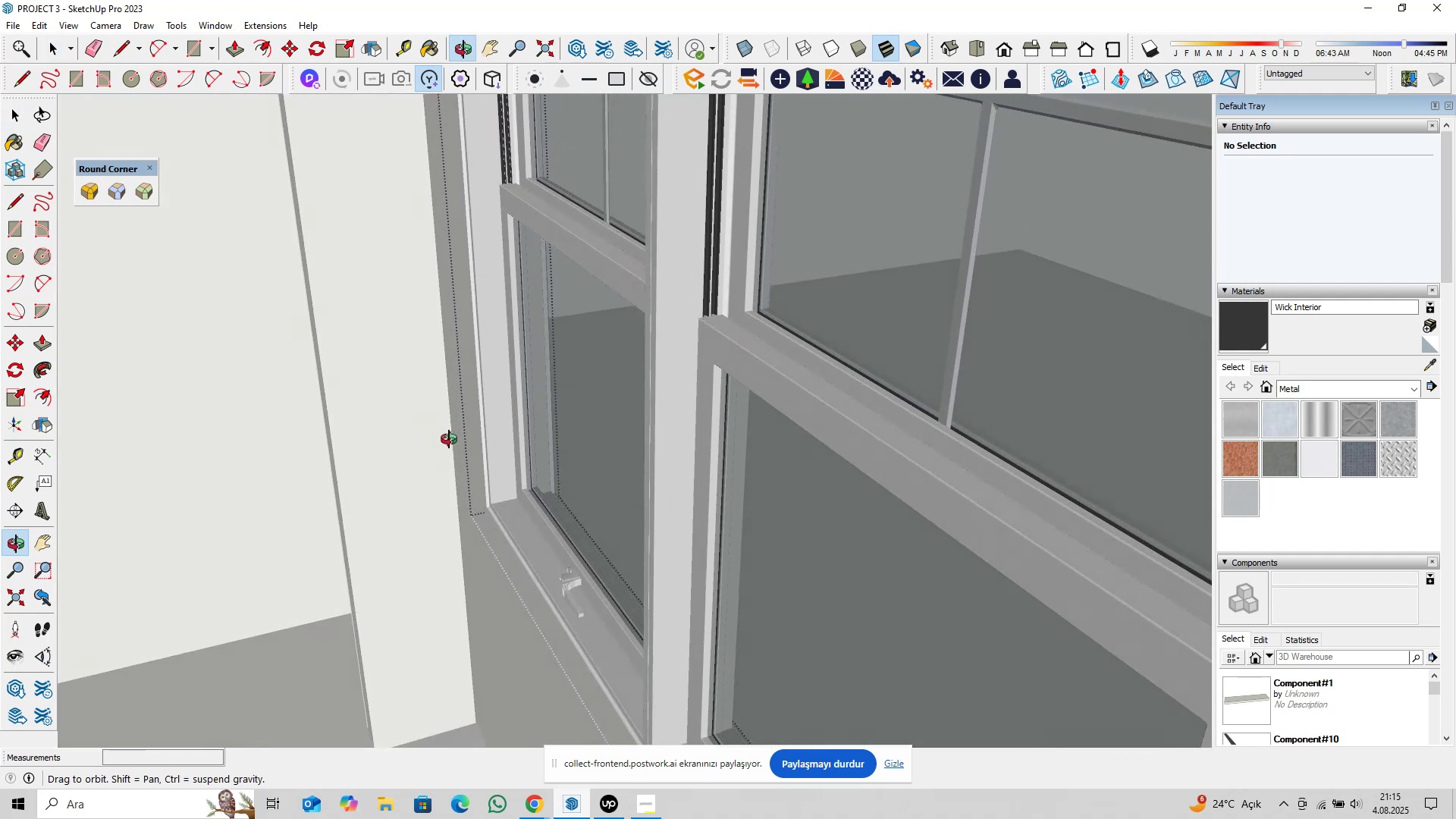 
hold_key(key=ShiftLeft, duration=0.46)
 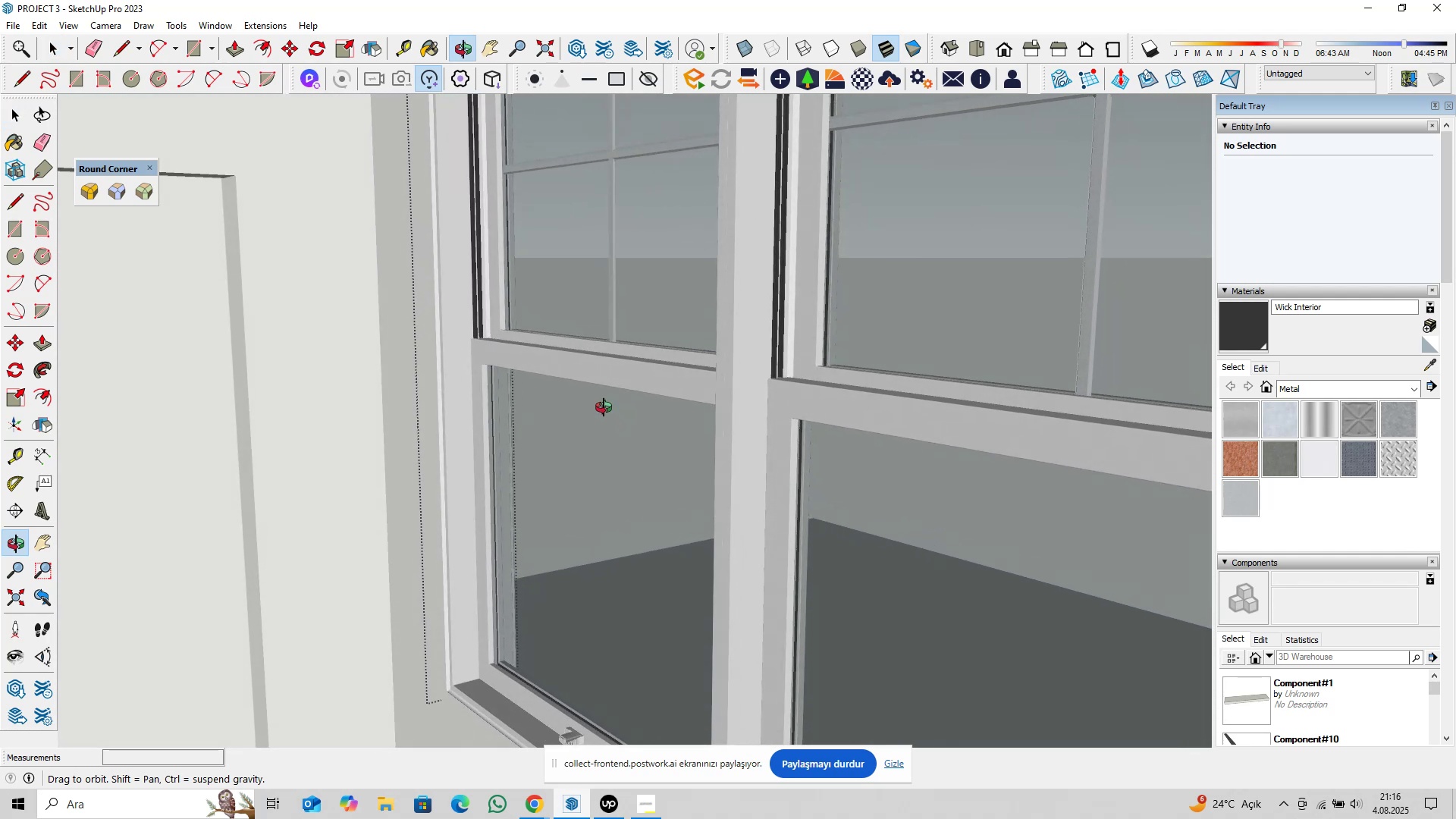 
scroll: coordinate [567, 383], scroll_direction: down, amount: 12.0
 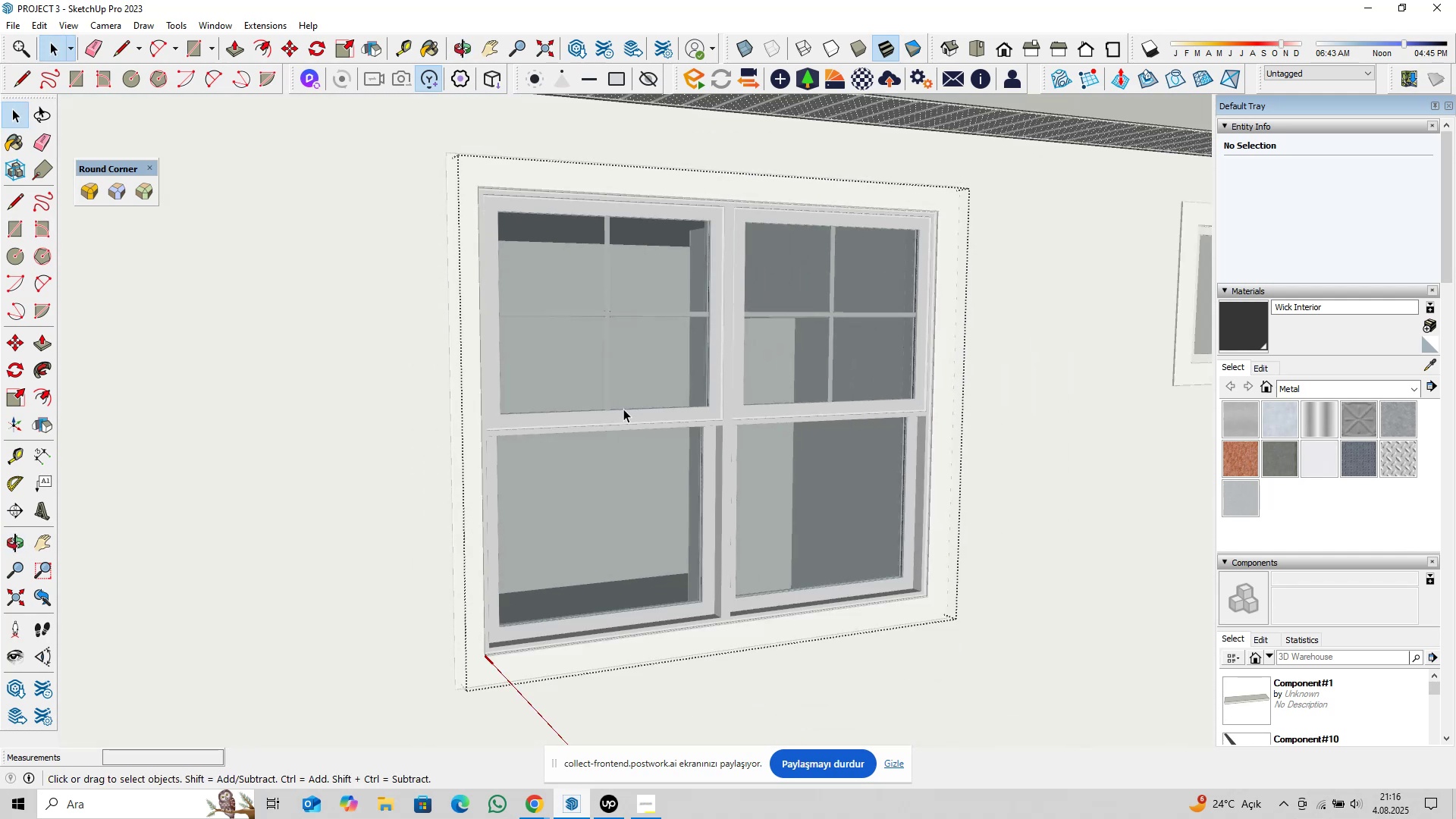 
key(Shift+ShiftLeft)
 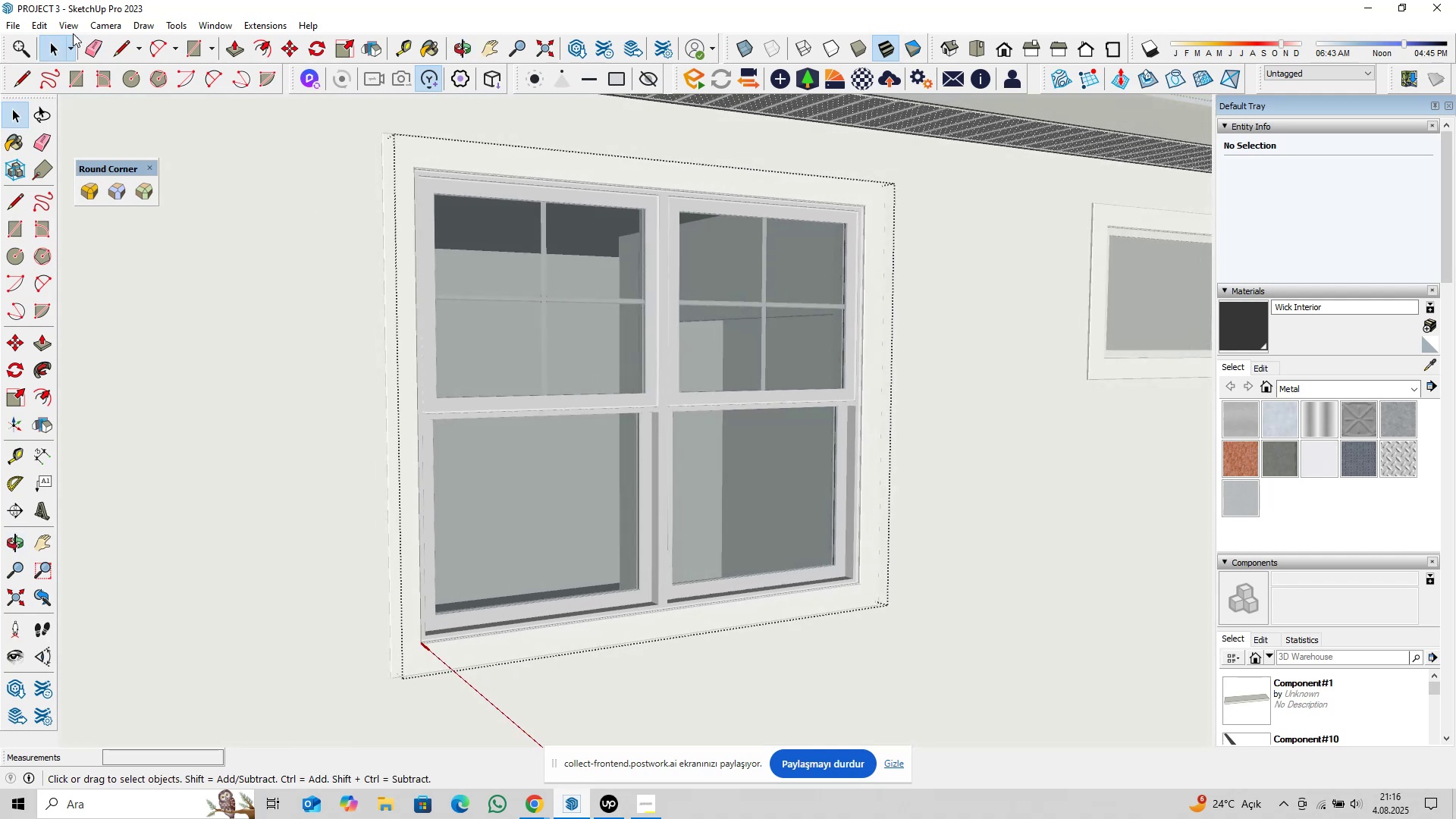 
left_click([66, 30])
 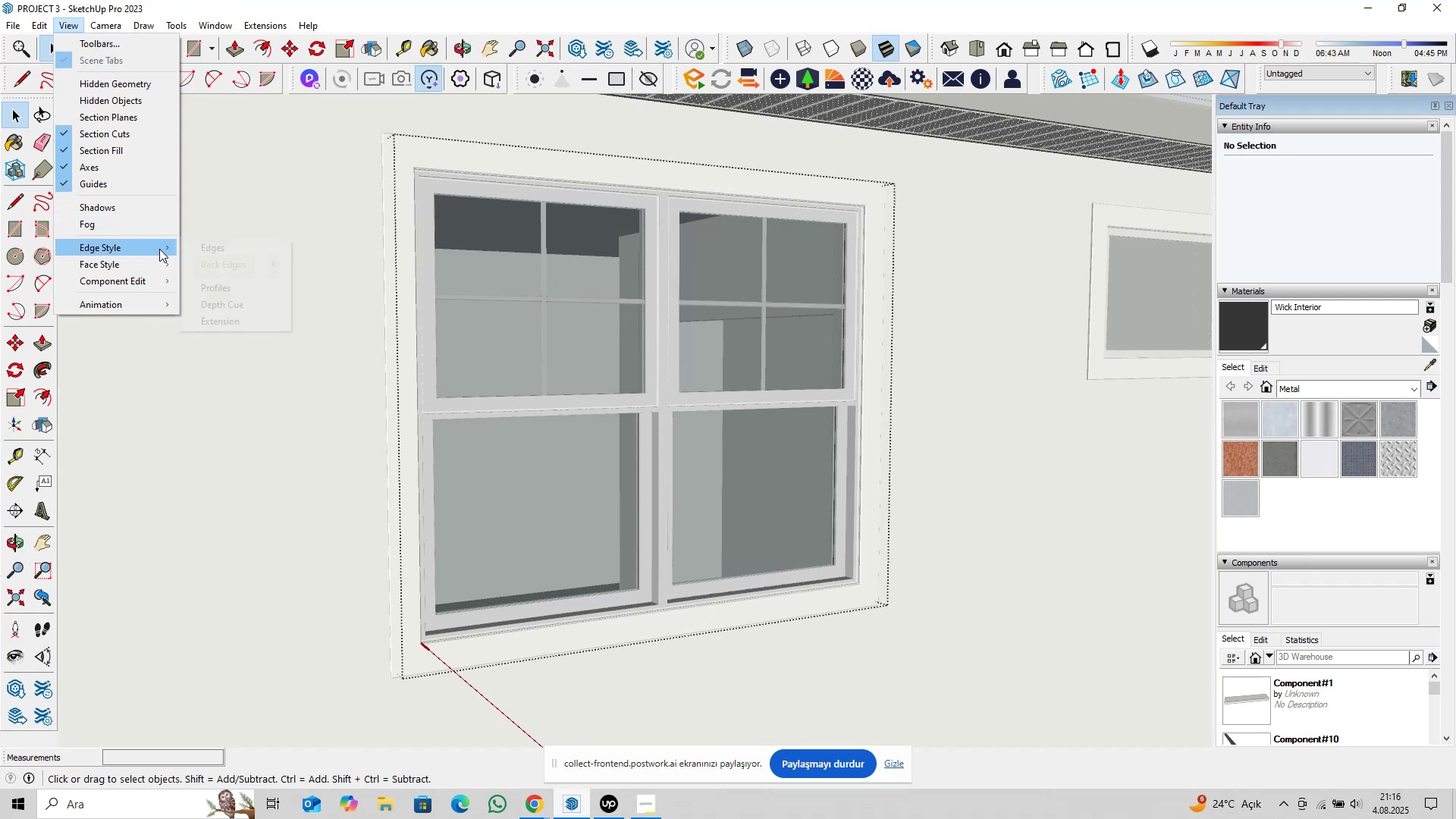 
left_click([202, 249])
 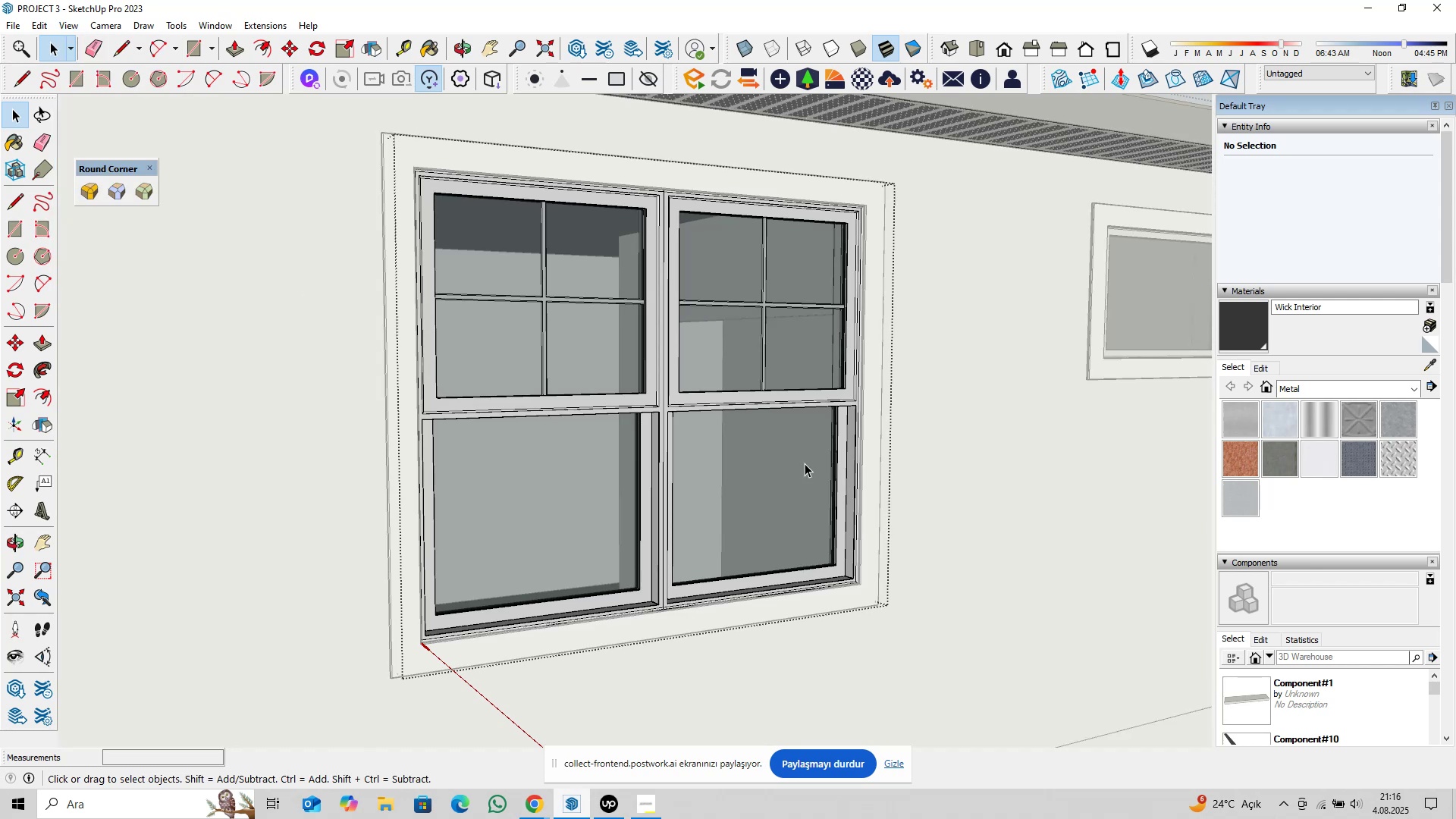 
scroll: coordinate [770, 461], scroll_direction: down, amount: 10.0
 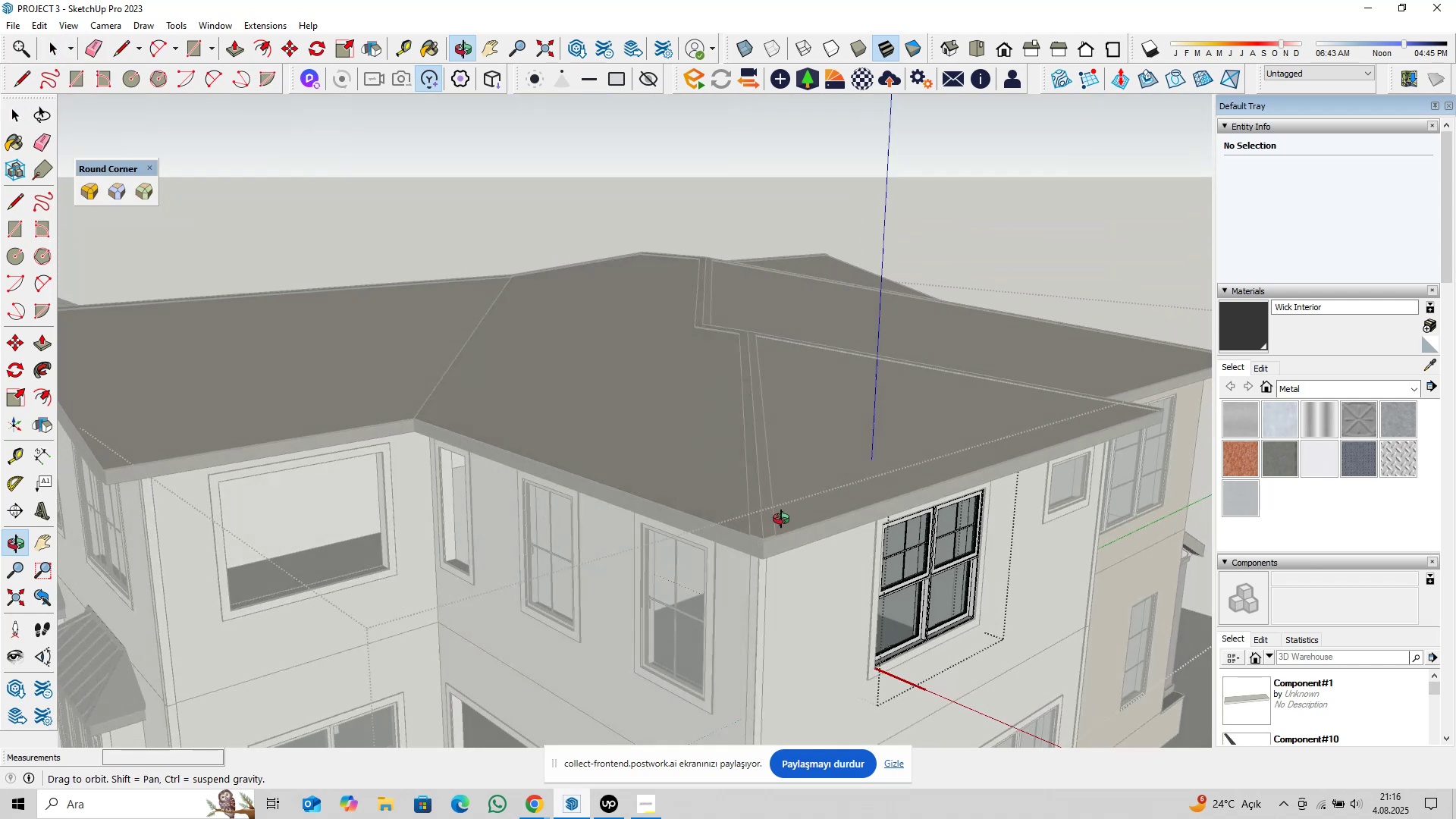 
hold_key(key=ShiftLeft, duration=0.52)
 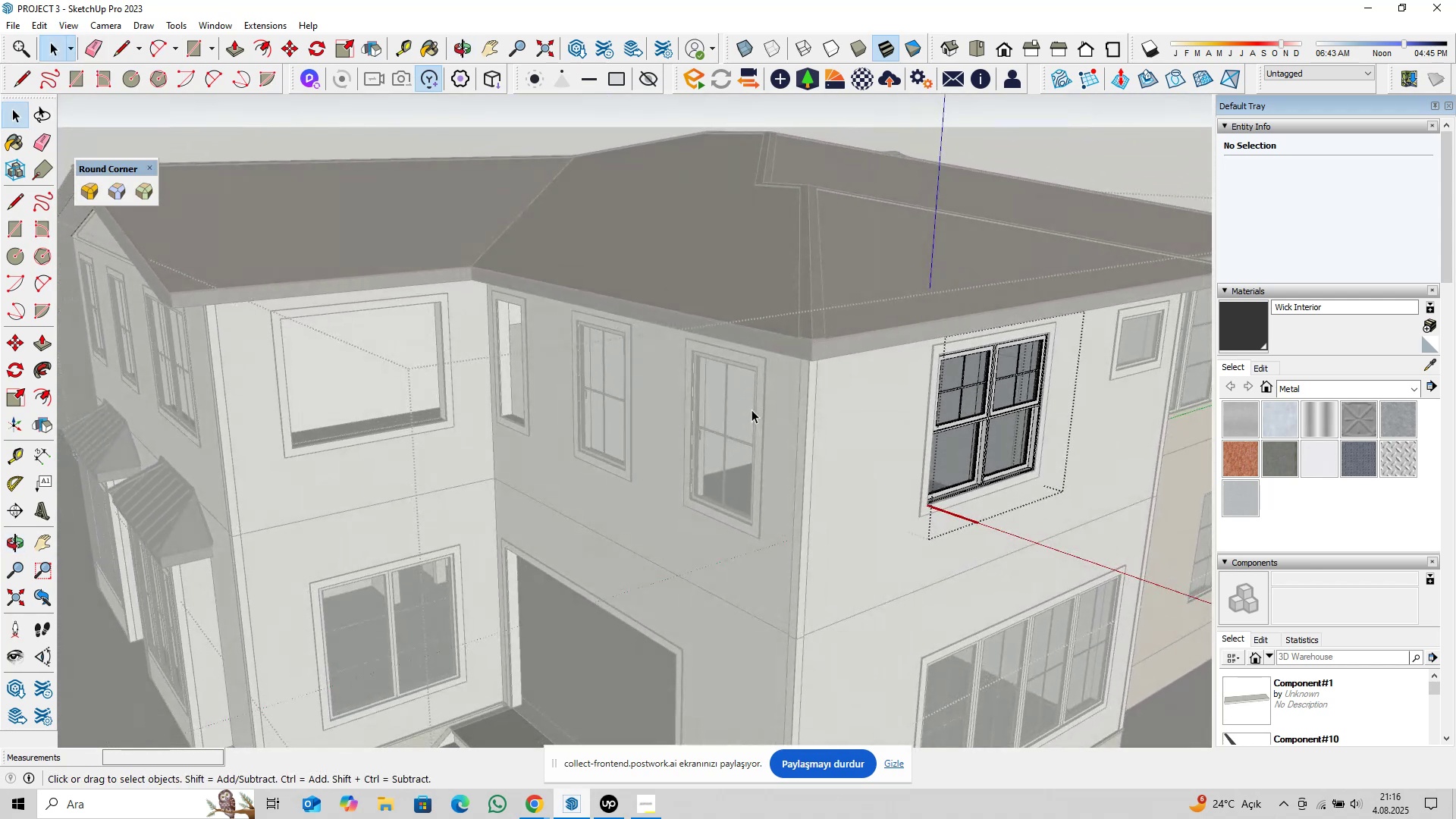 
key(Escape)
 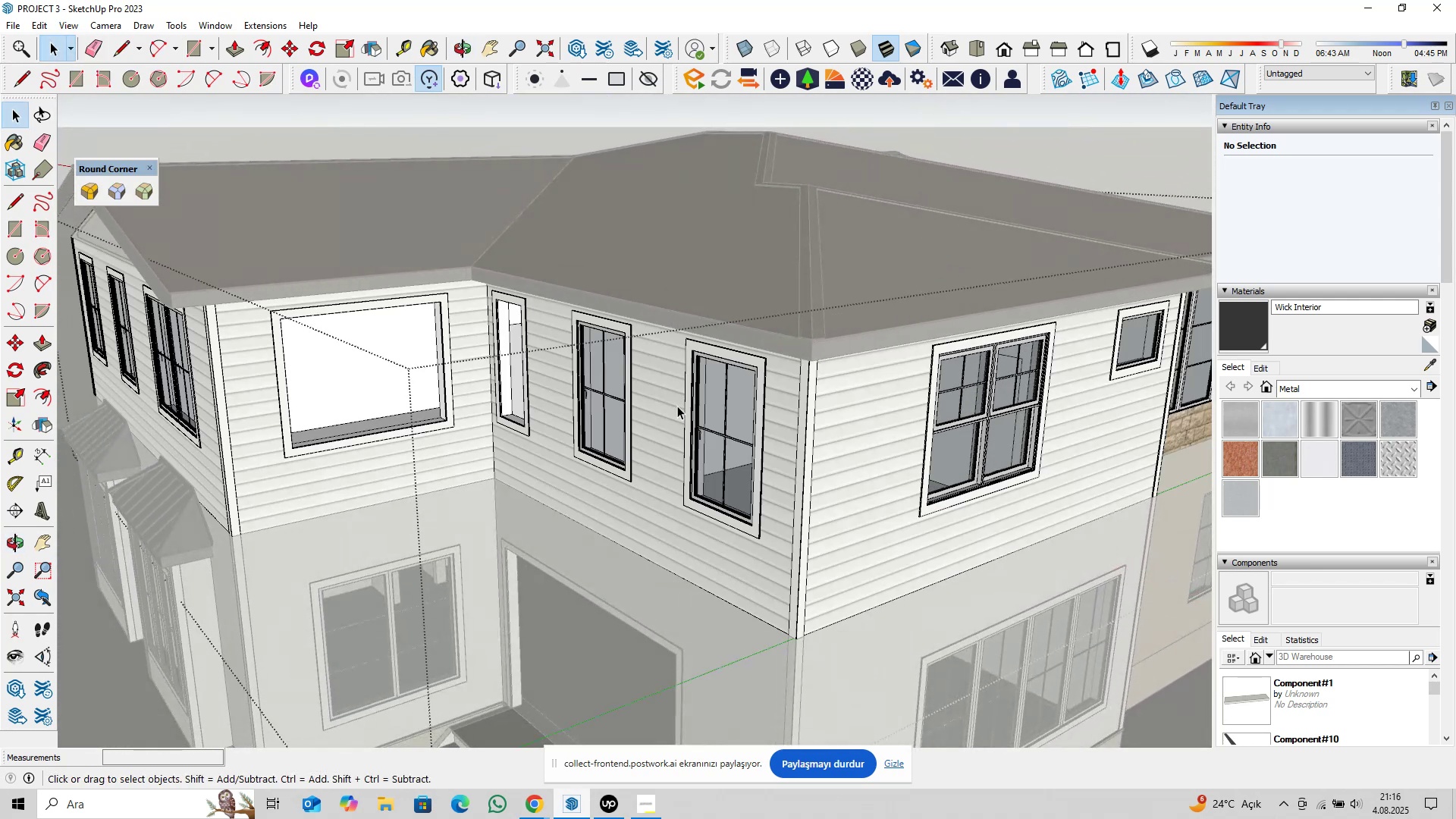 
key(Escape)
 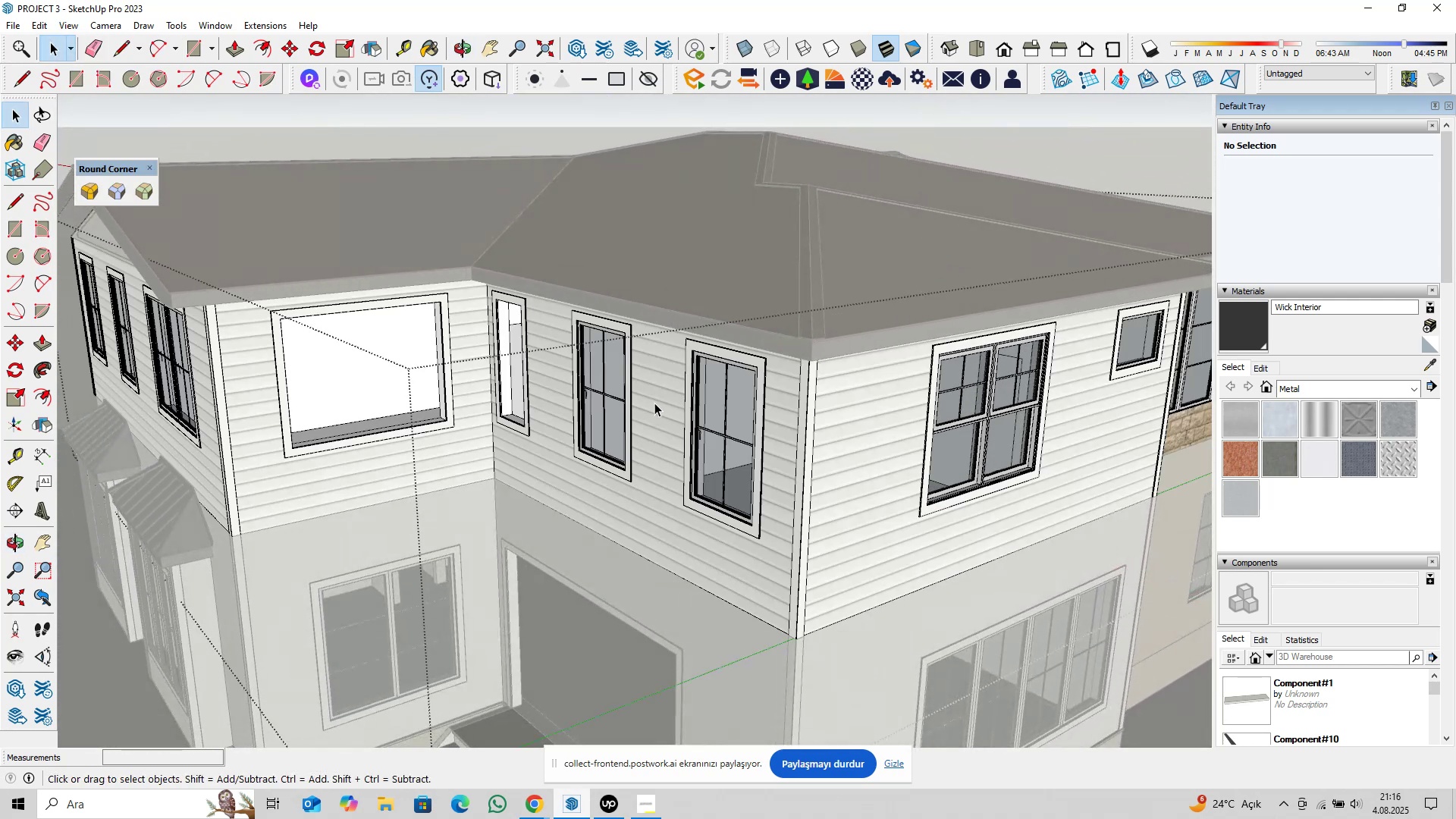 
key(Escape)
 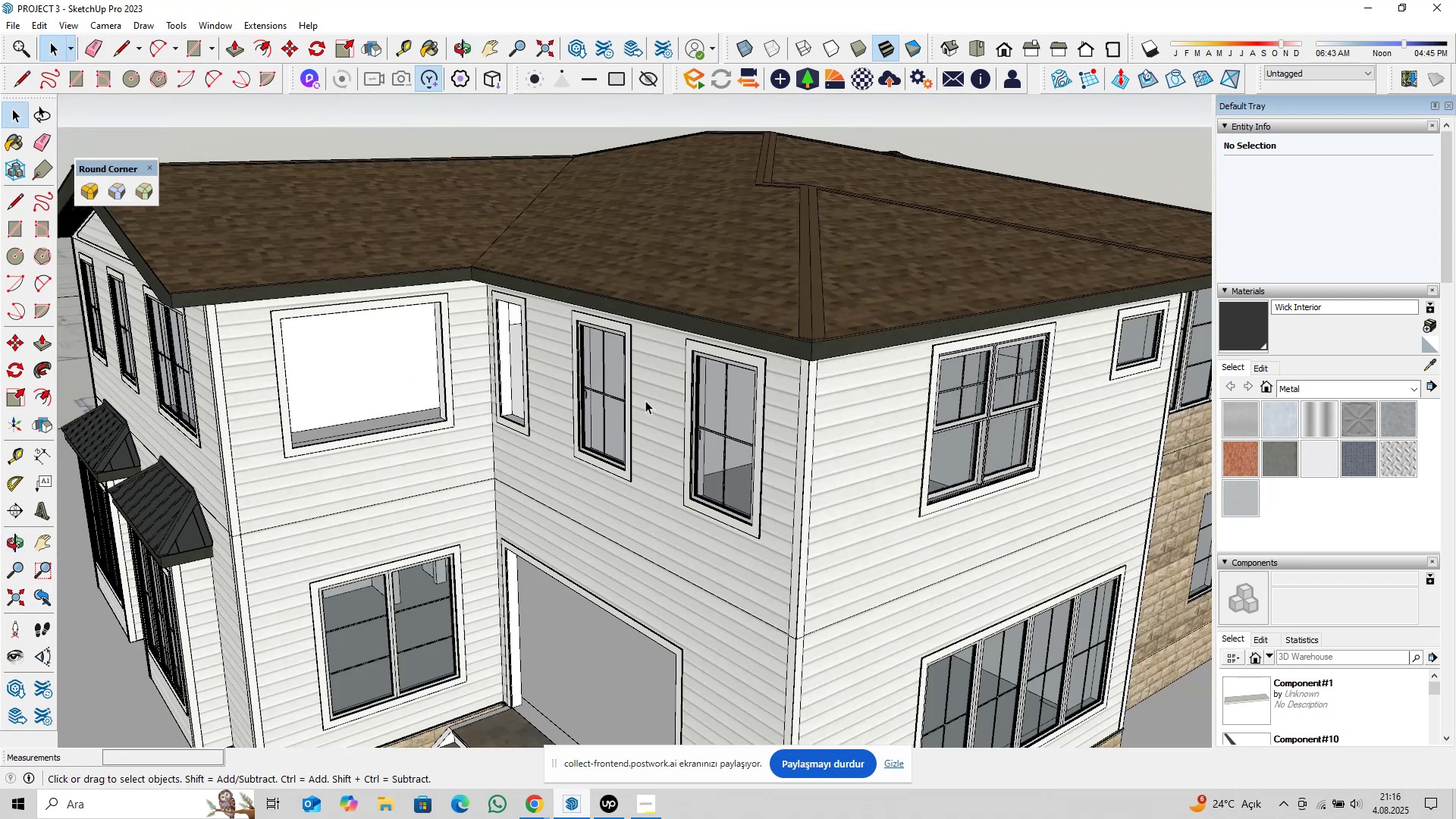 
scroll: coordinate [645, 400], scroll_direction: down, amount: 4.0
 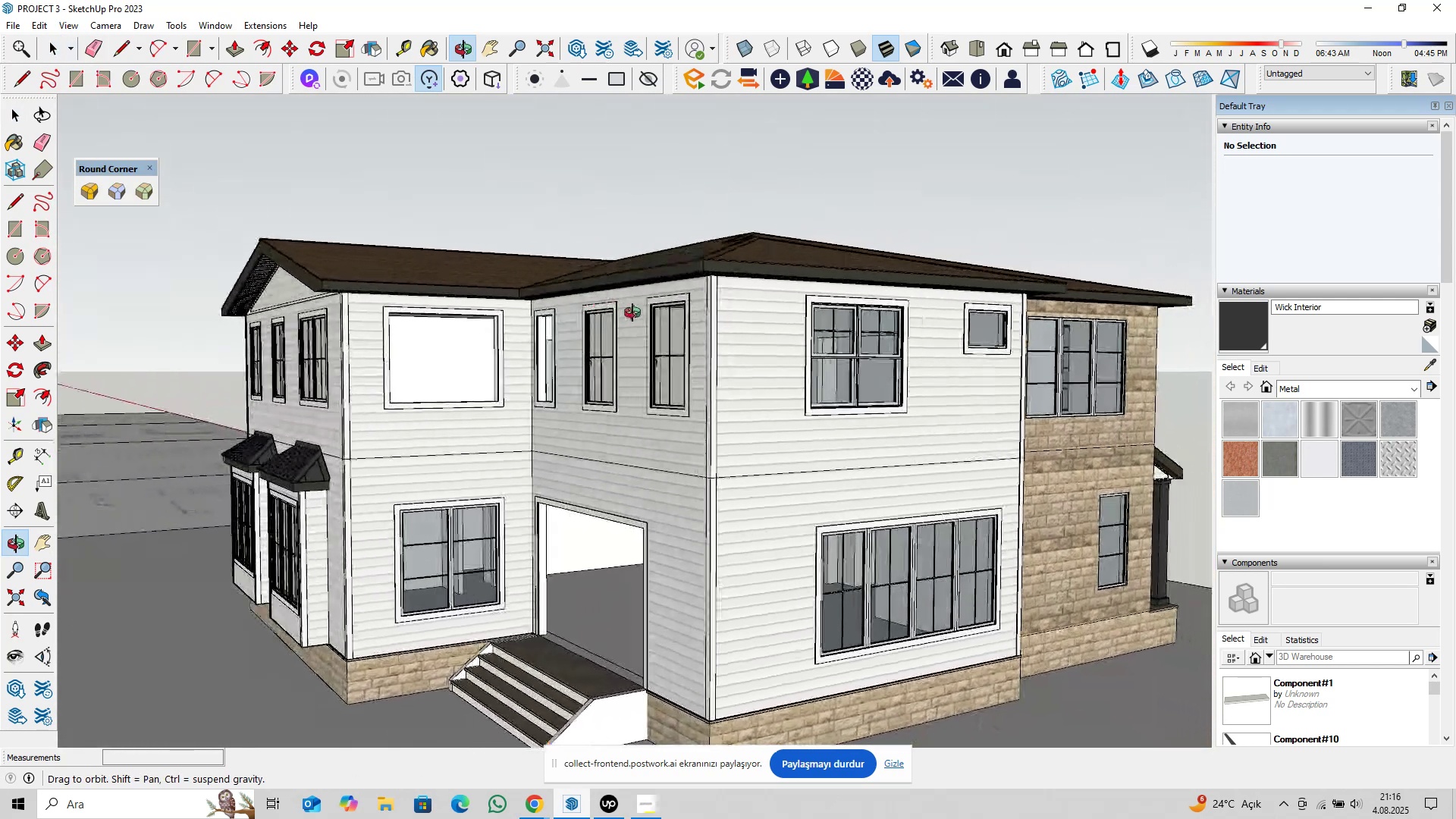 
scroll: coordinate [472, 459], scroll_direction: up, amount: 9.0
 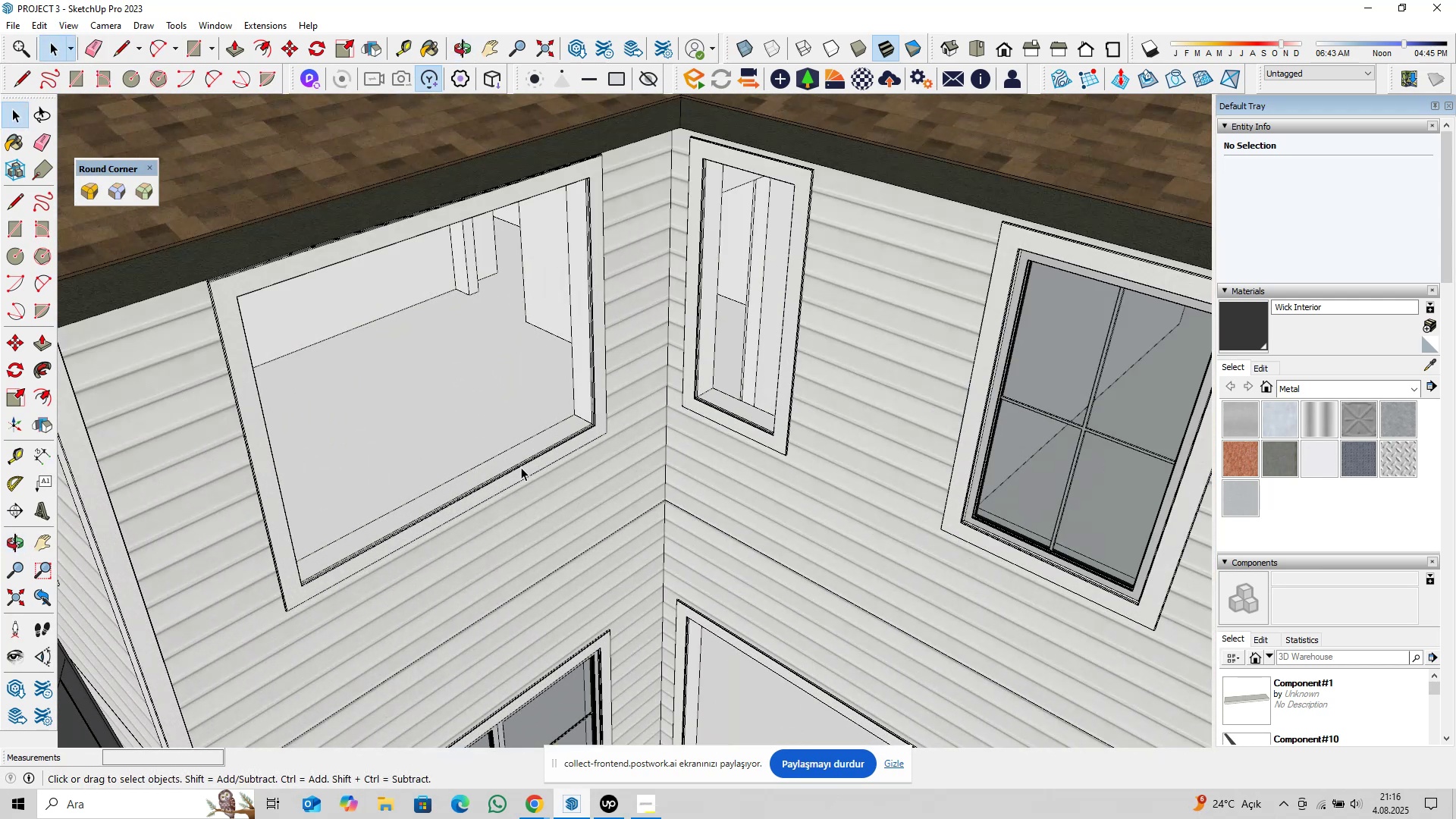 
type(pl)
 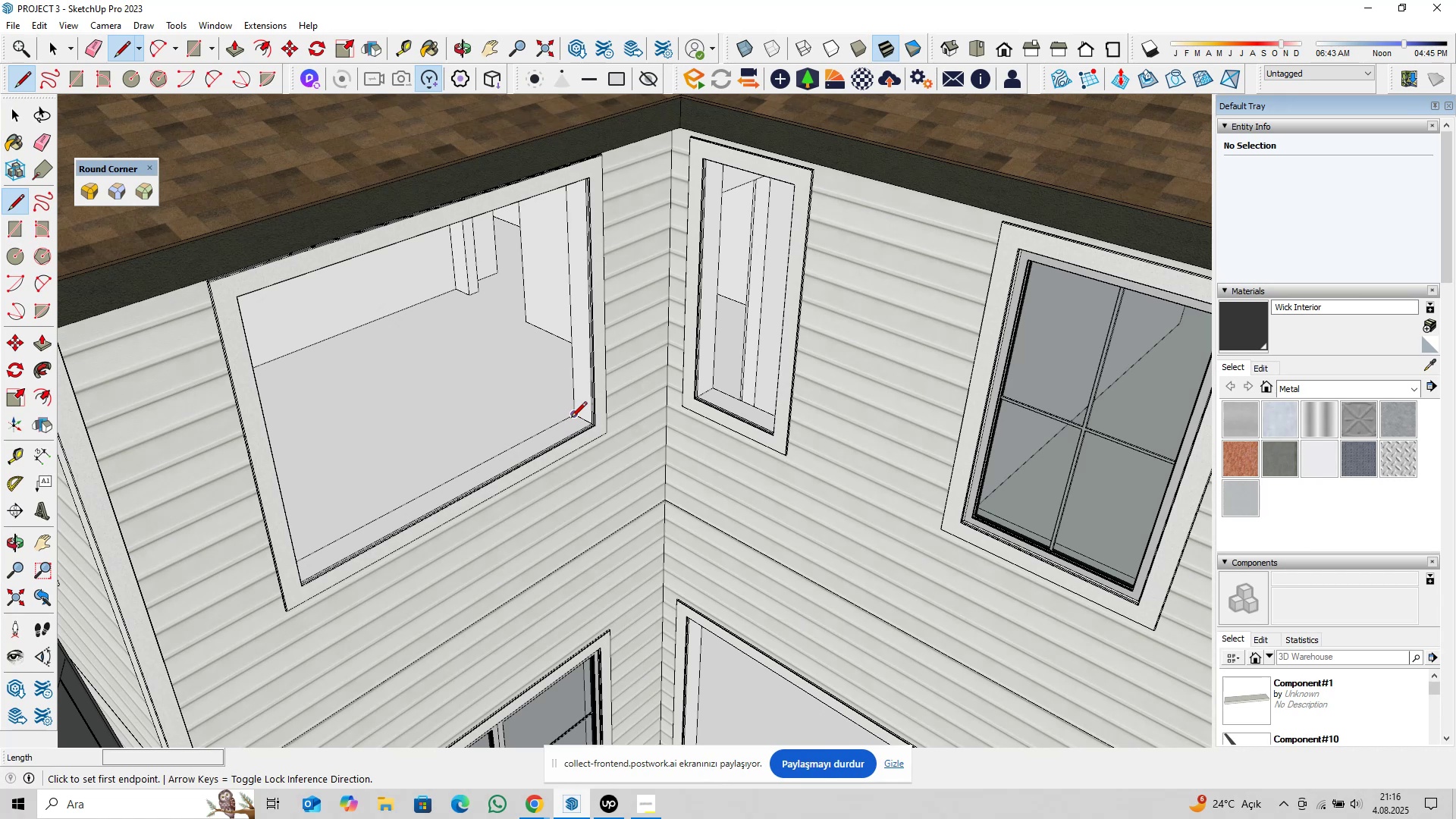 
left_click([571, 418])
 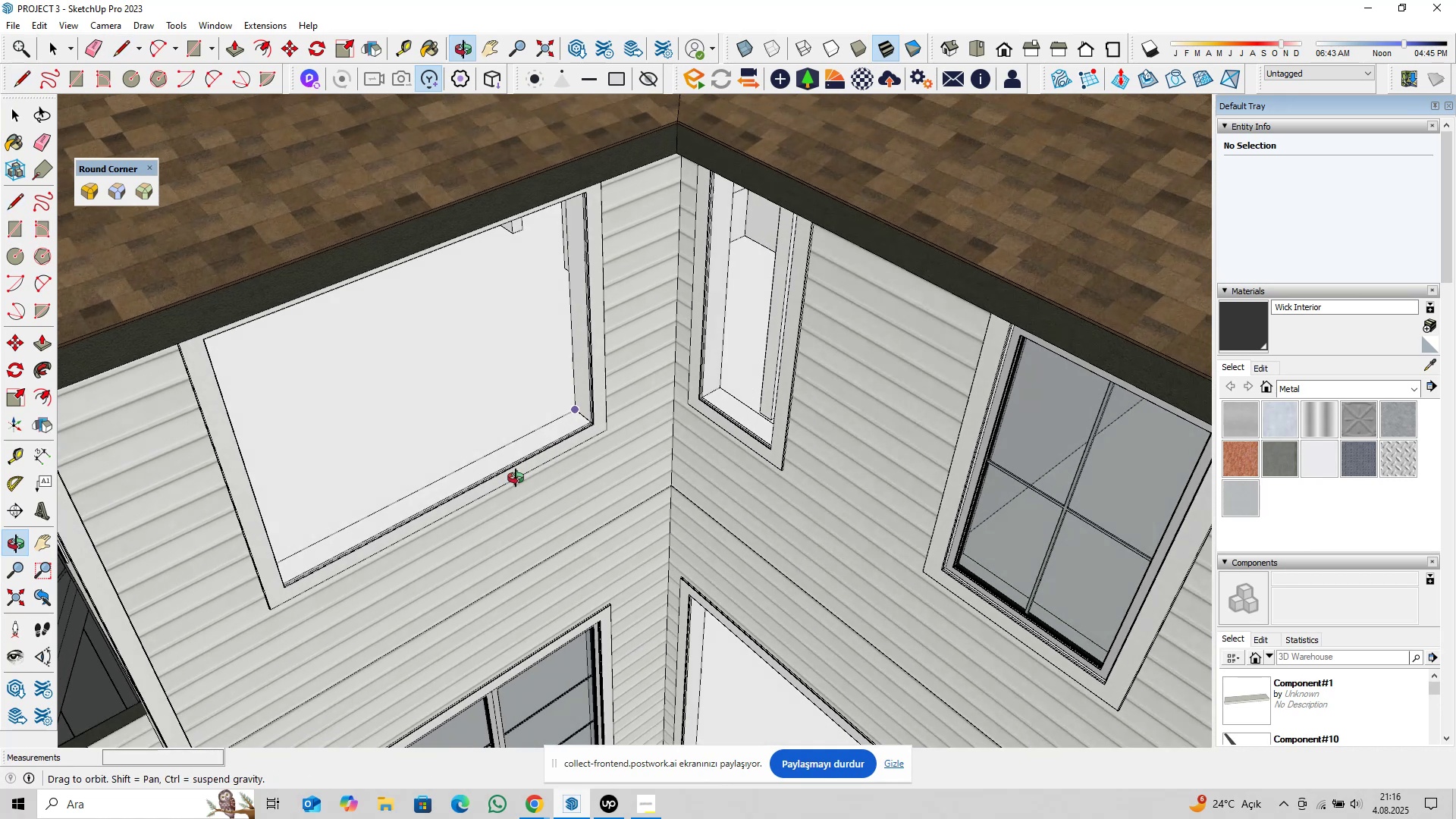 
hold_key(key=ShiftLeft, duration=0.44)
 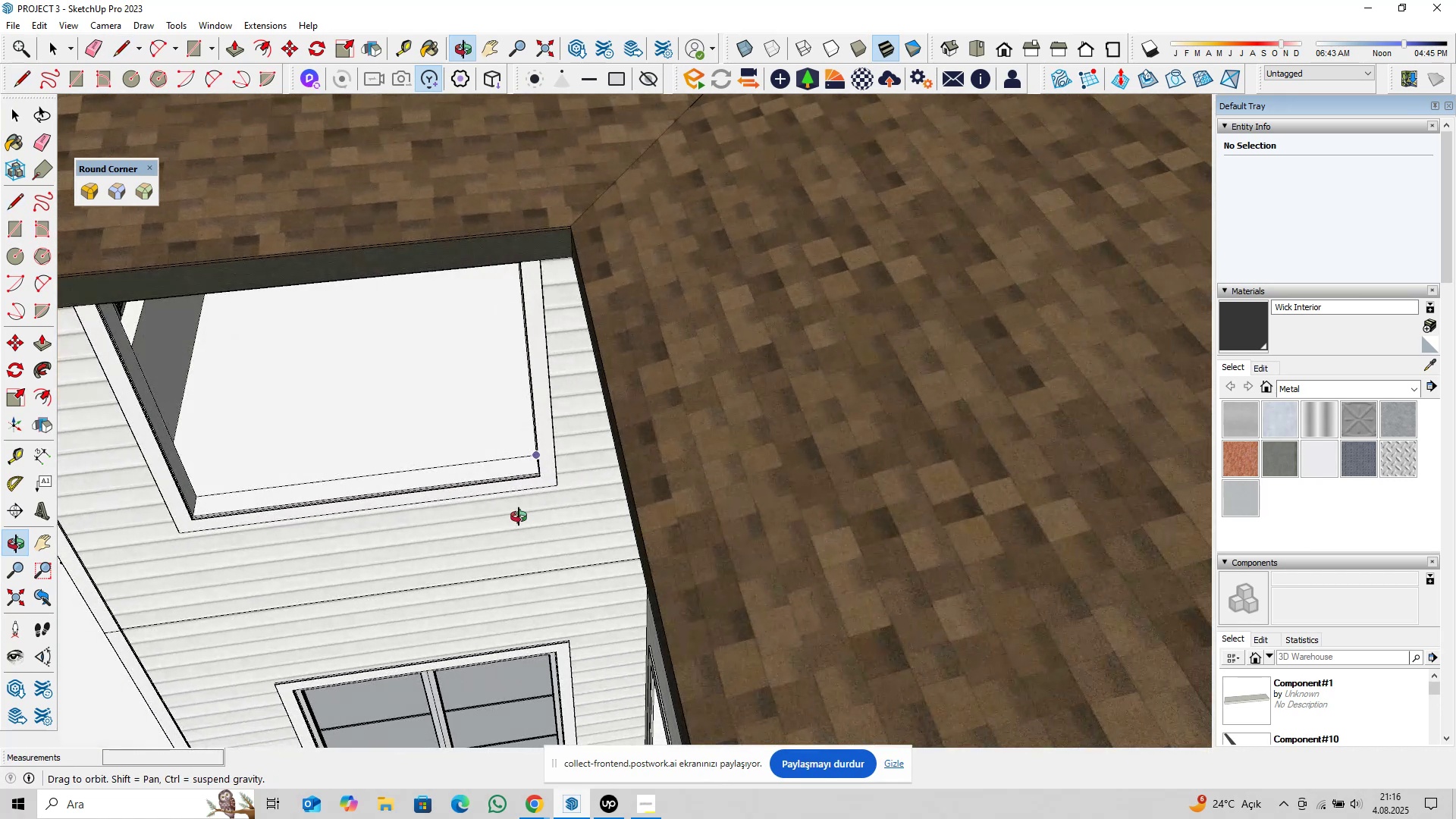 
hold_key(key=ShiftLeft, duration=0.5)
 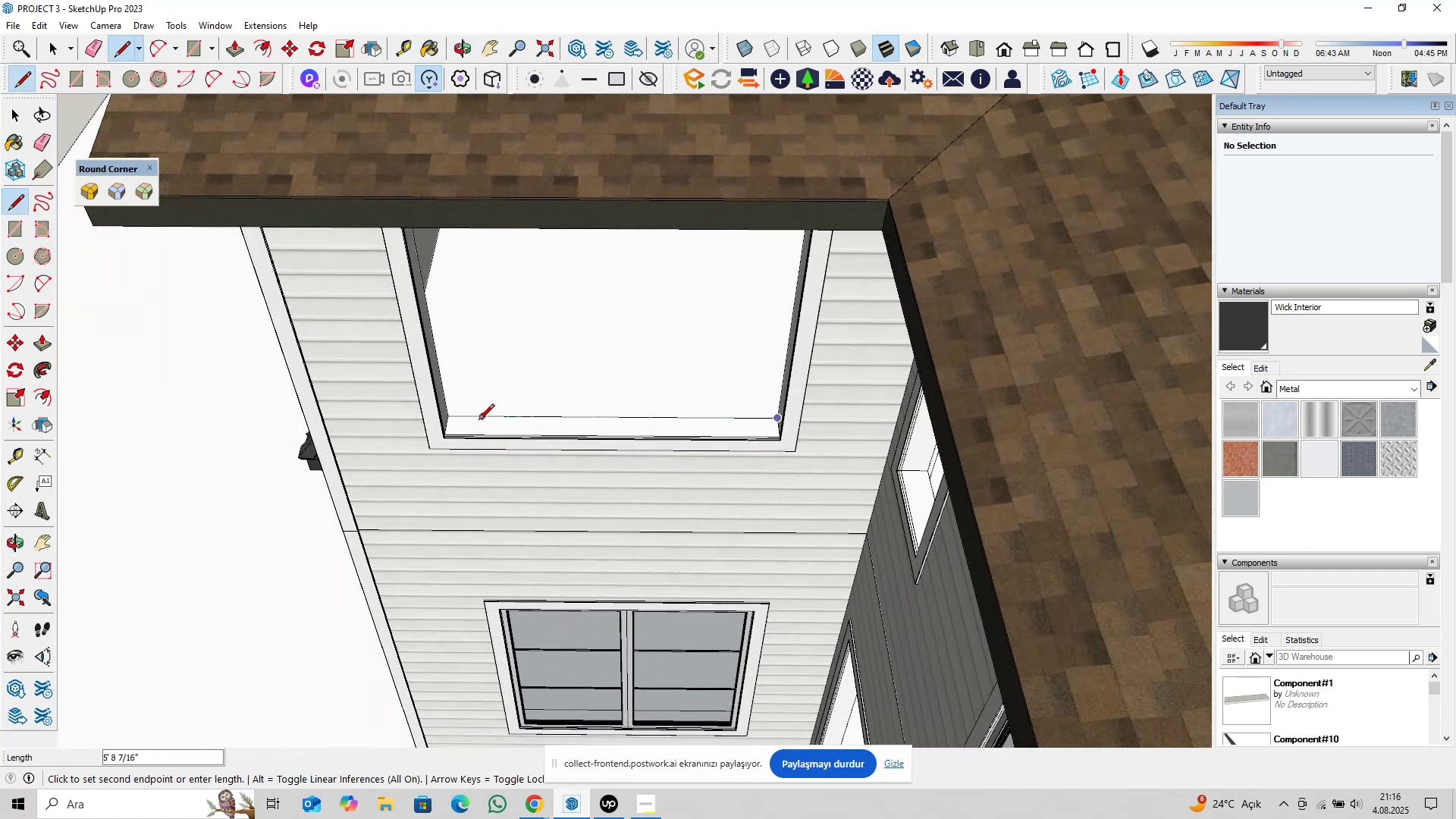 
key(Escape)
 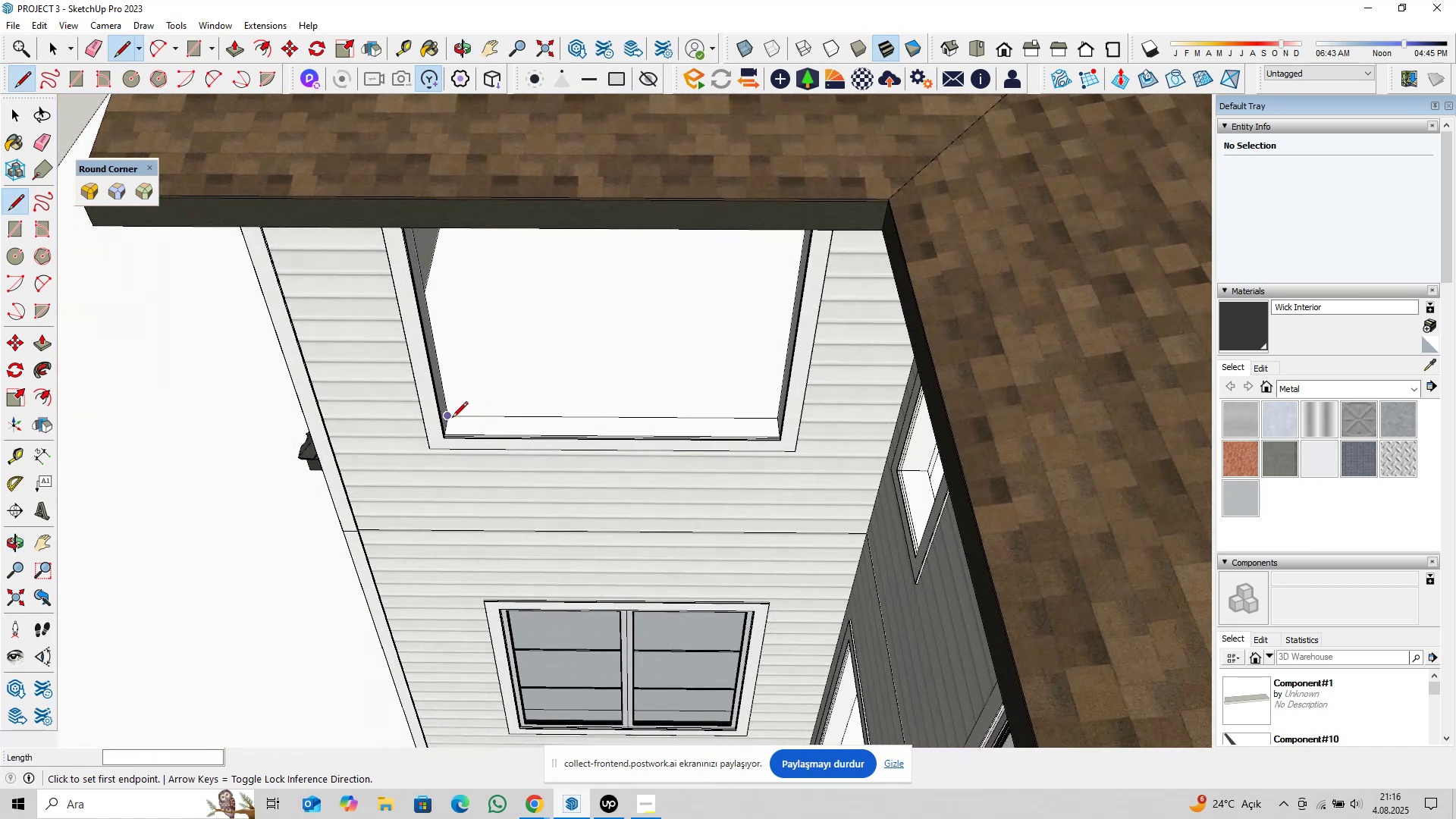 
left_click([452, 419])
 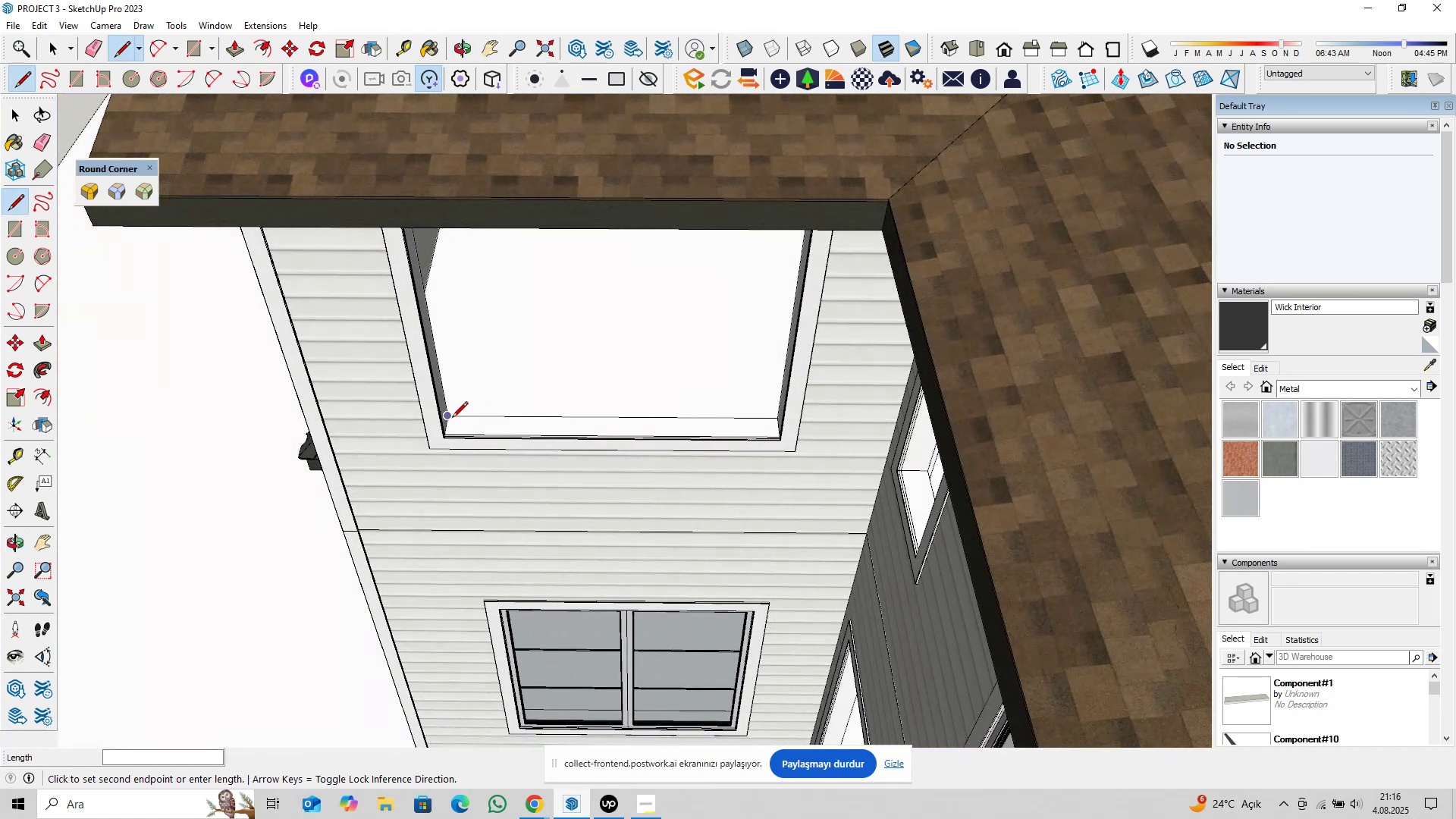 
key(ArrowLeft)
 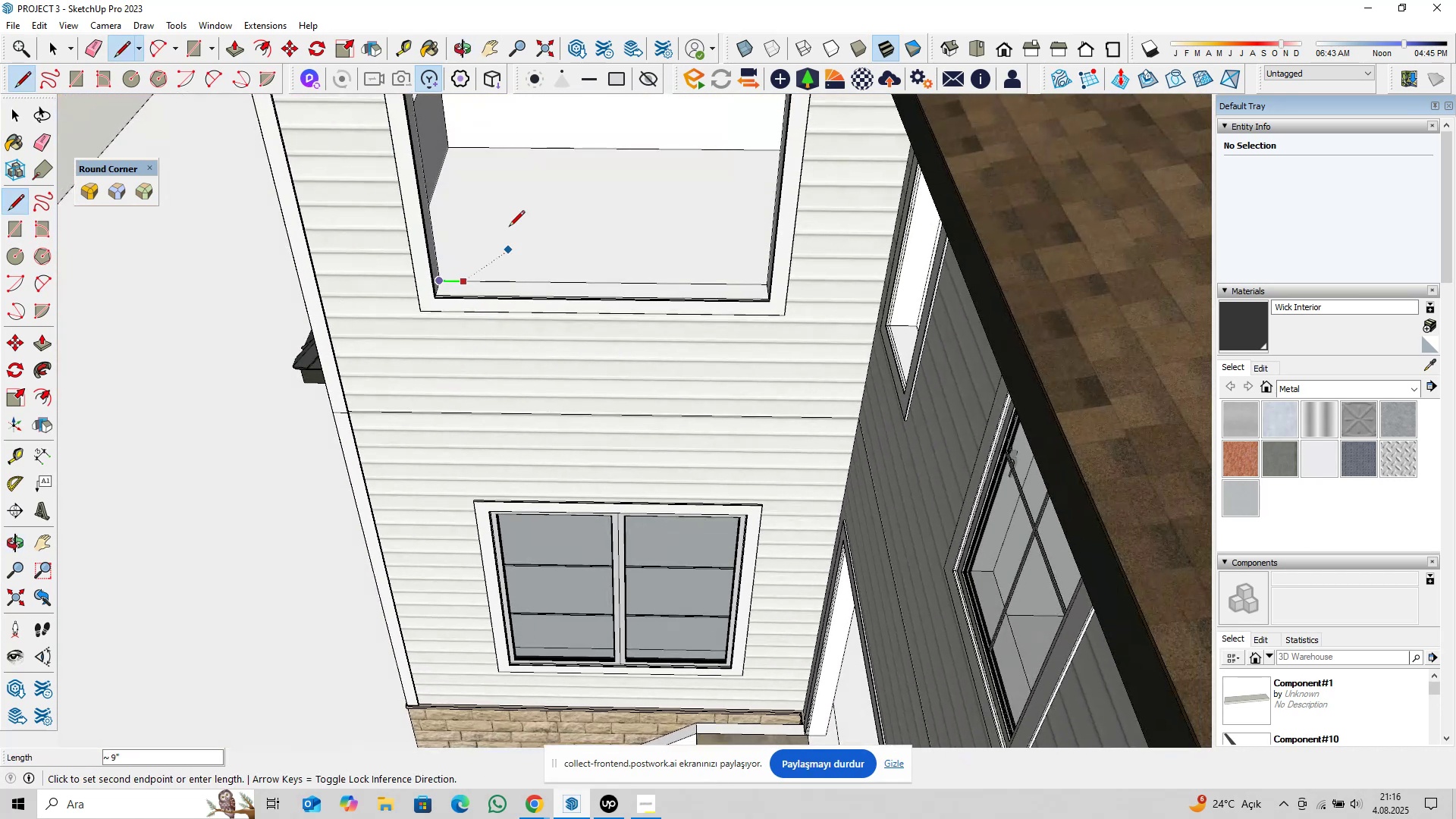 
hold_key(key=ShiftLeft, duration=0.46)
 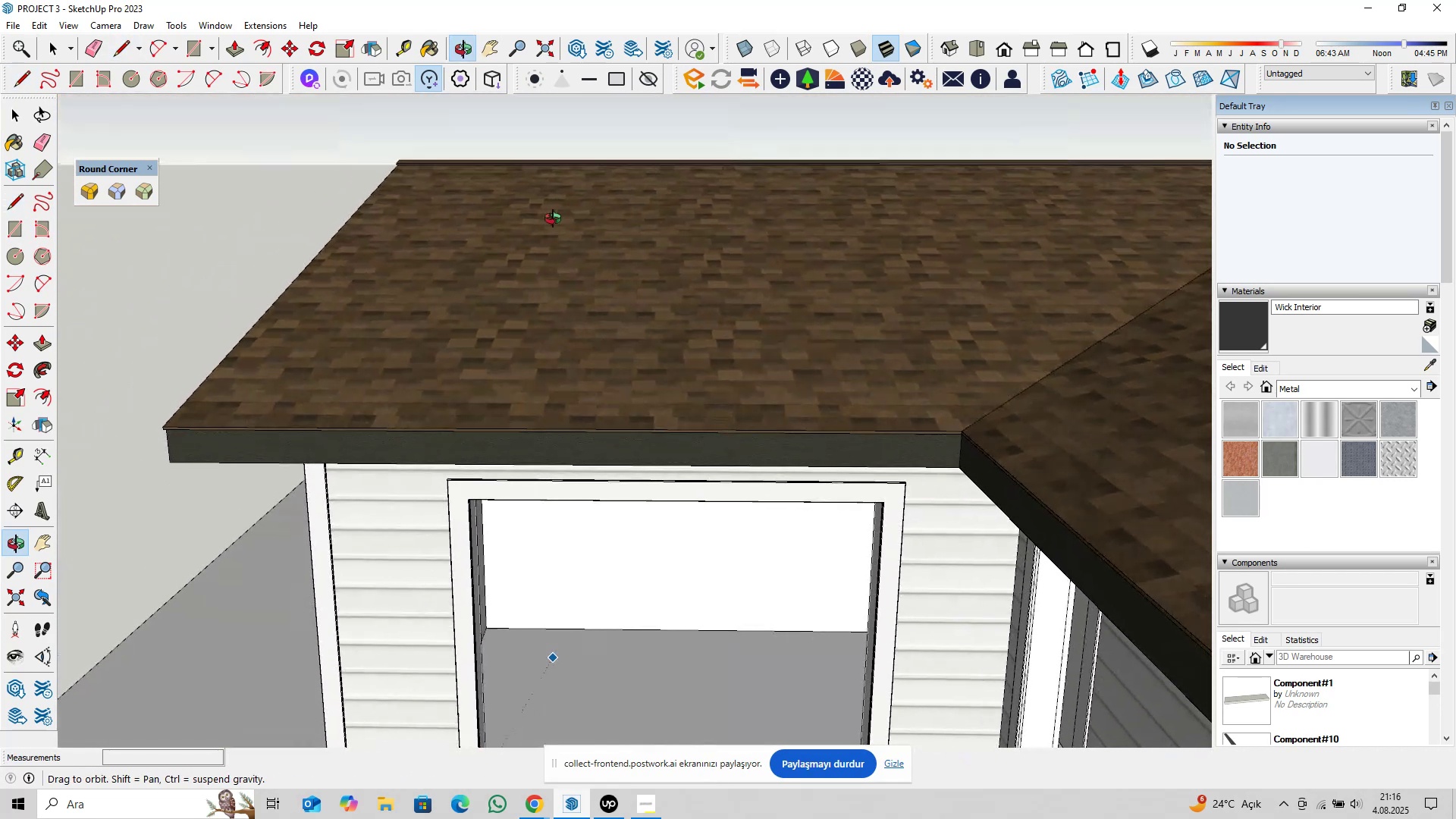 
hold_key(key=ShiftLeft, duration=0.42)
 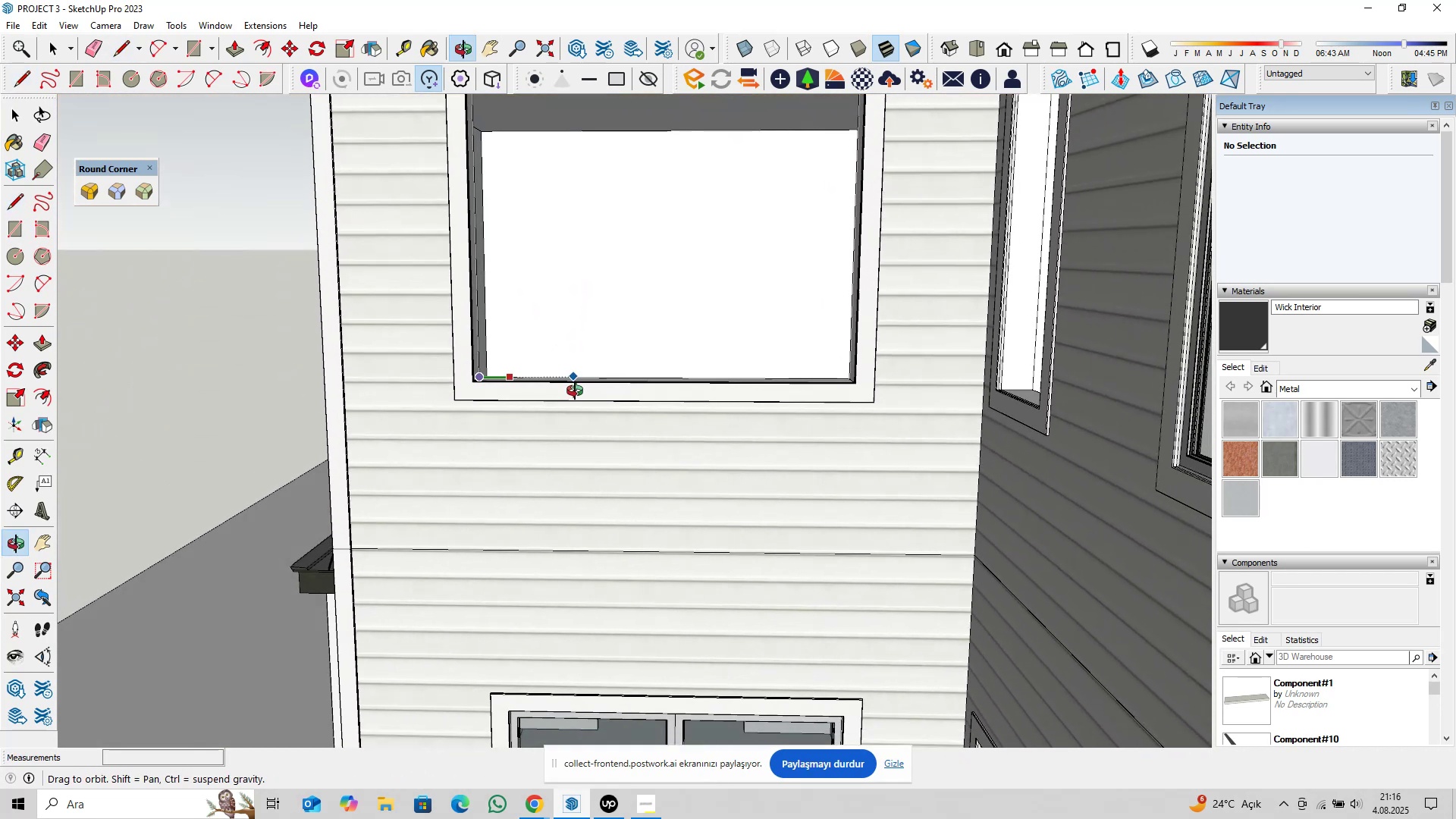 
key(ArrowRight)
 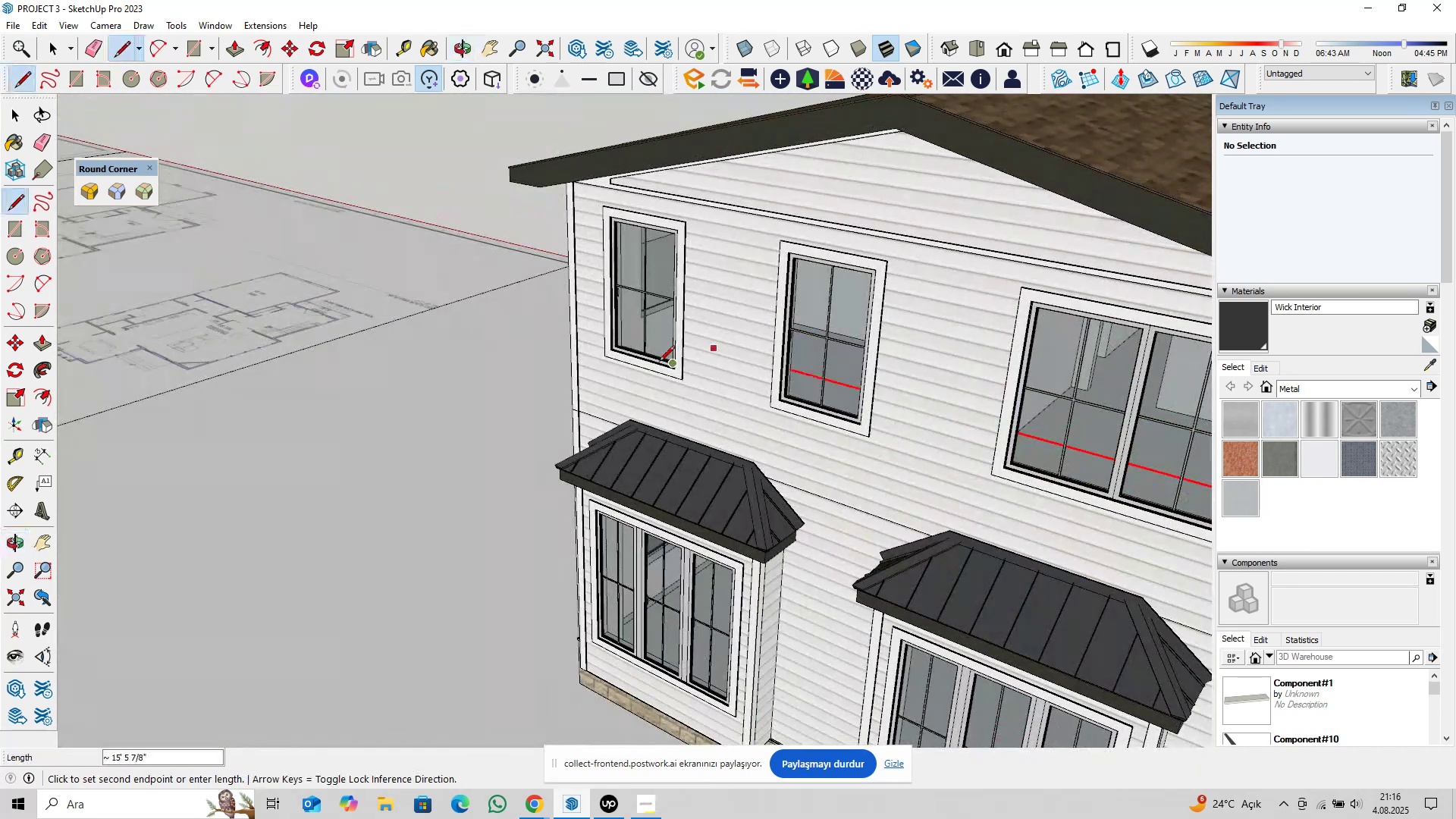 
hold_key(key=ShiftLeft, duration=0.44)
 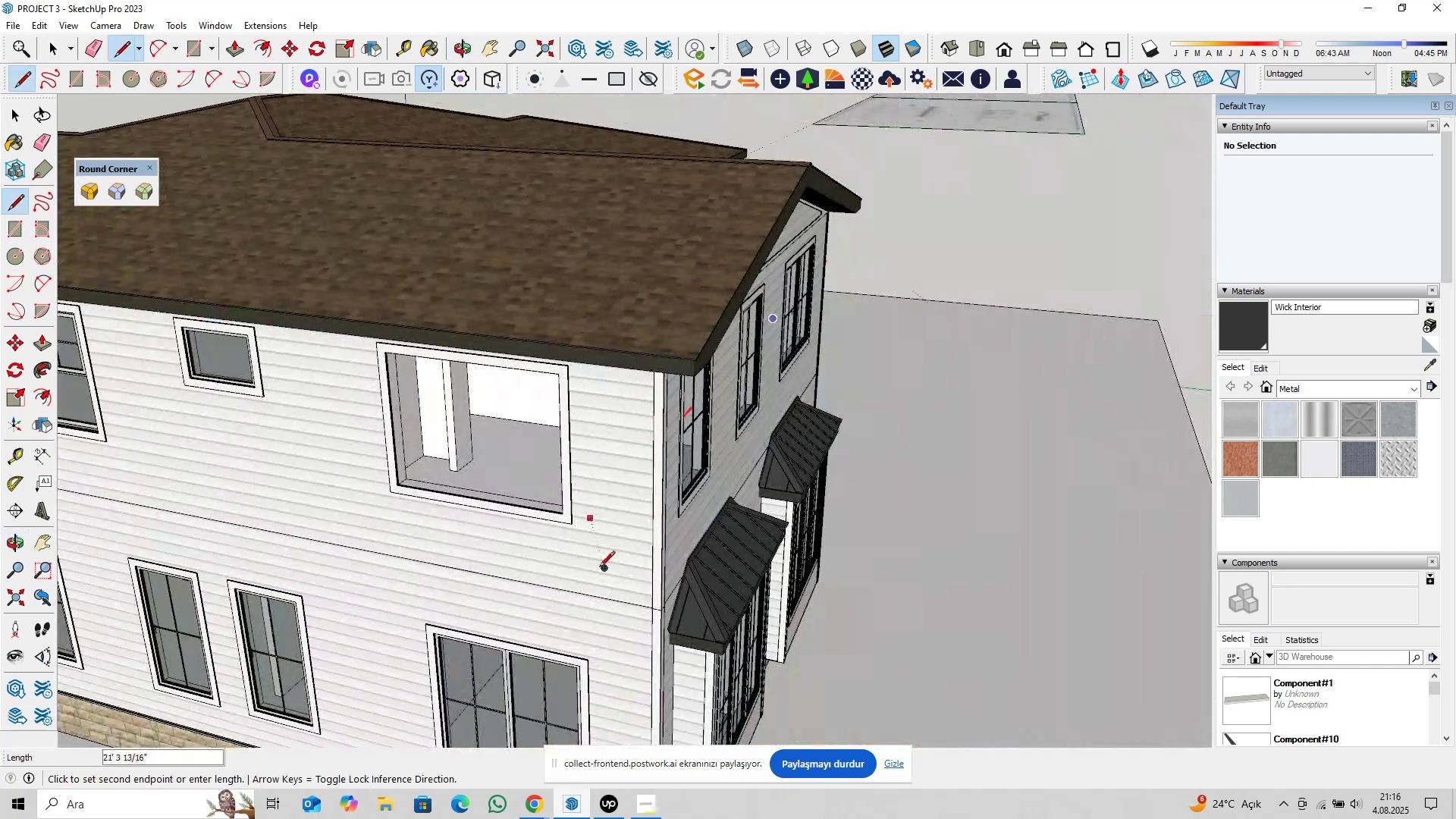 
scroll: coordinate [574, 560], scroll_direction: up, amount: 13.0
 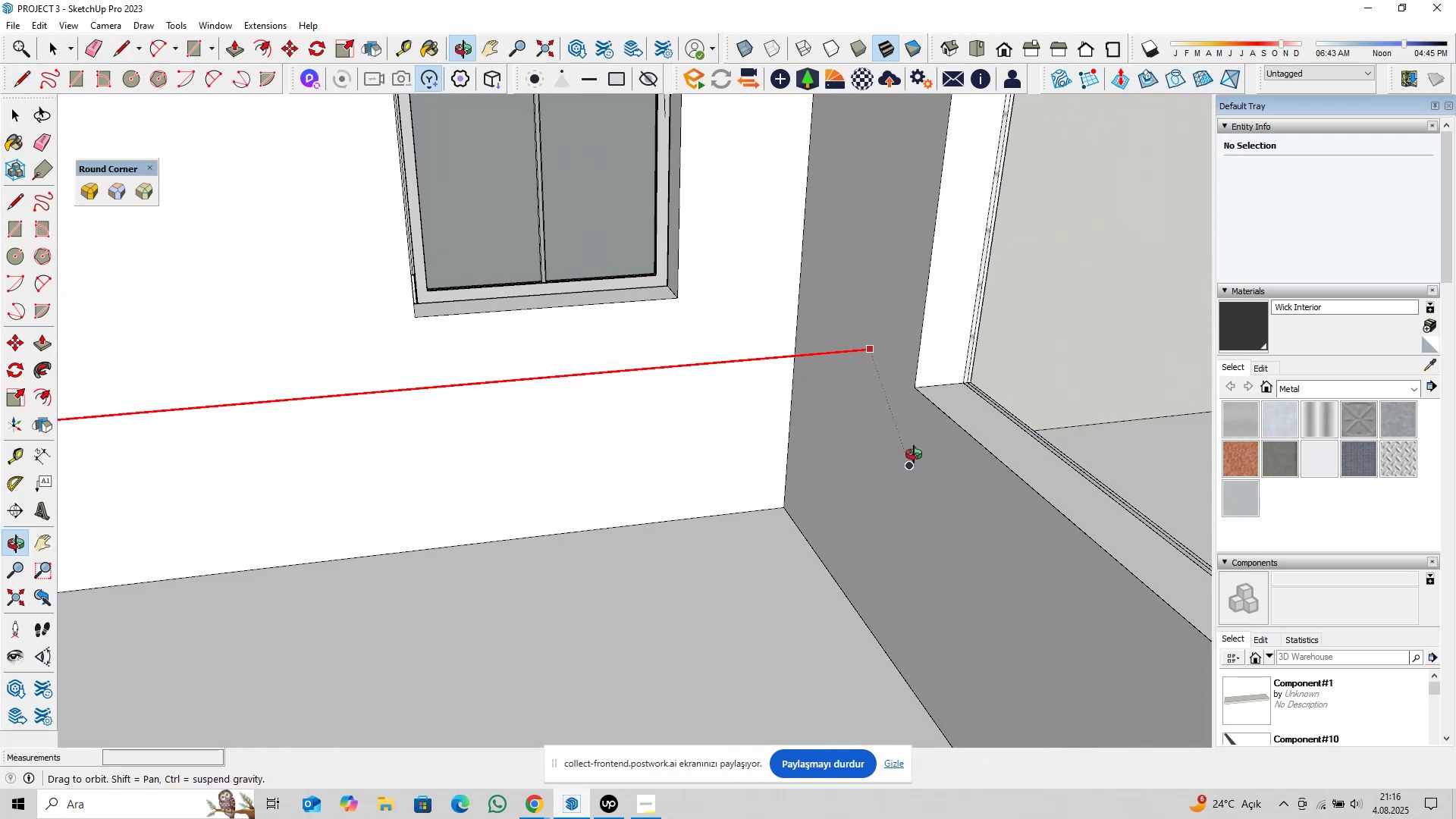 
type( pl)
 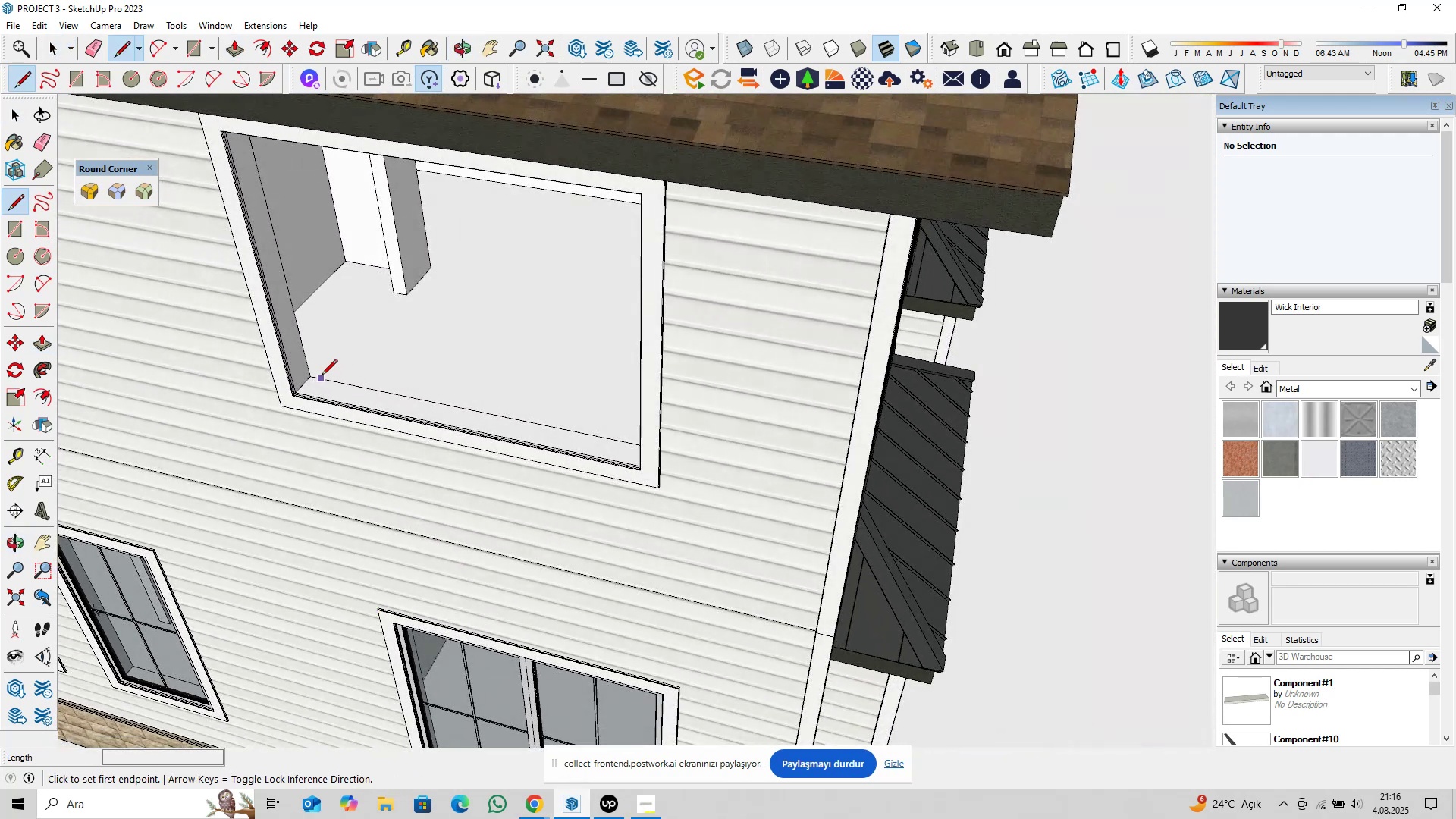 
scroll: coordinate [442, 474], scroll_direction: down, amount: 5.0
 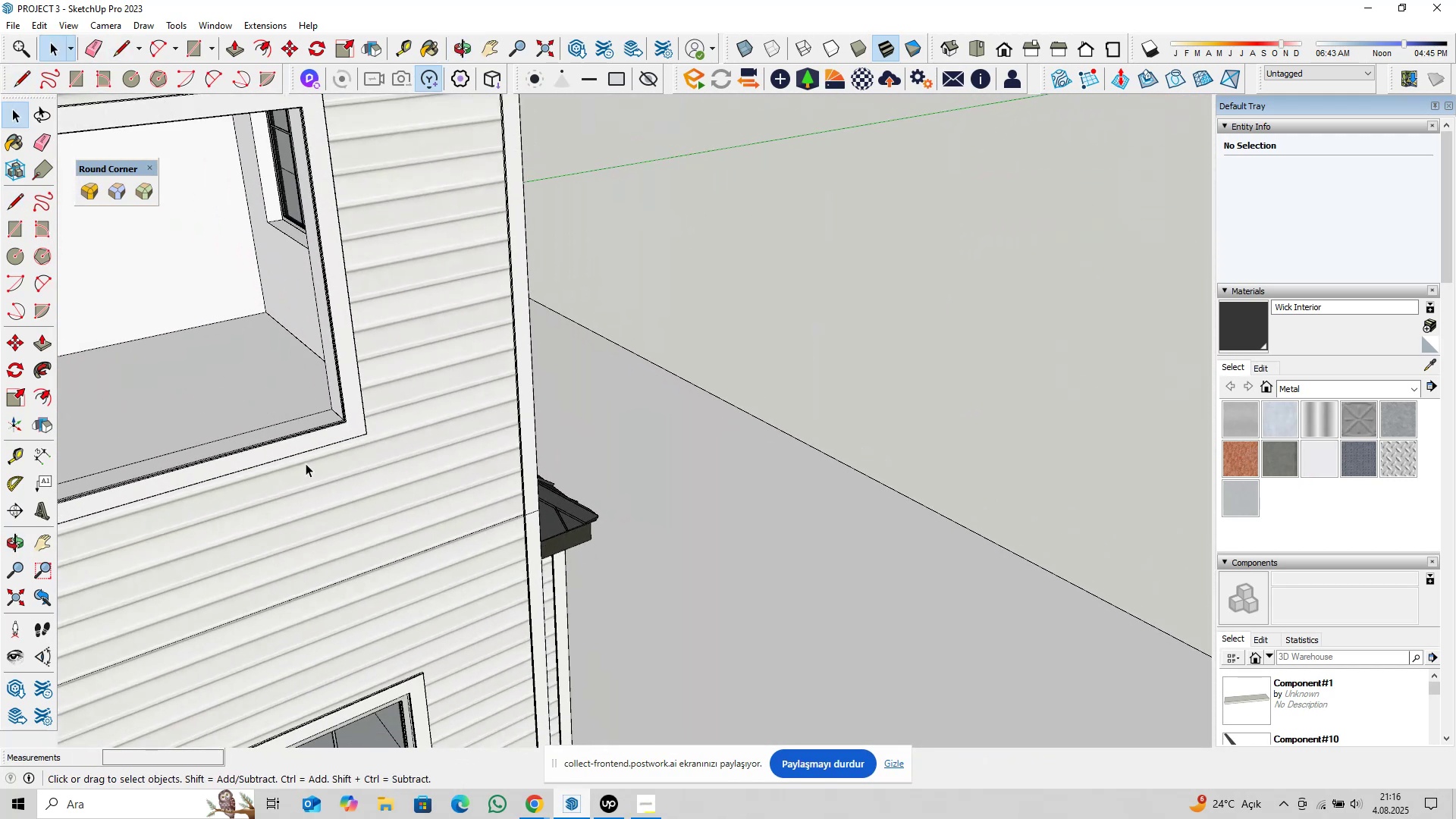 
left_click([315, 374])
 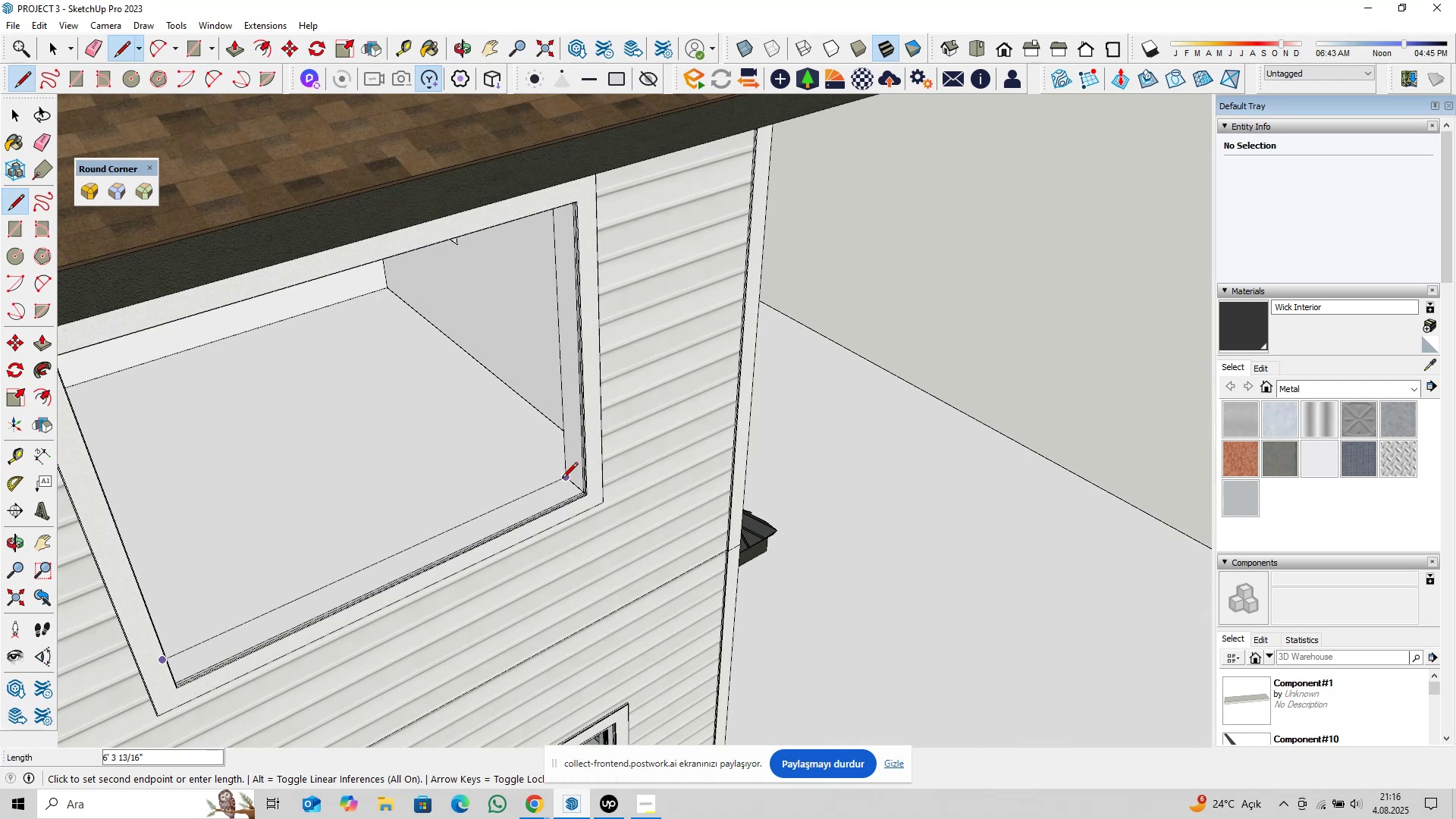 
key(Space)
 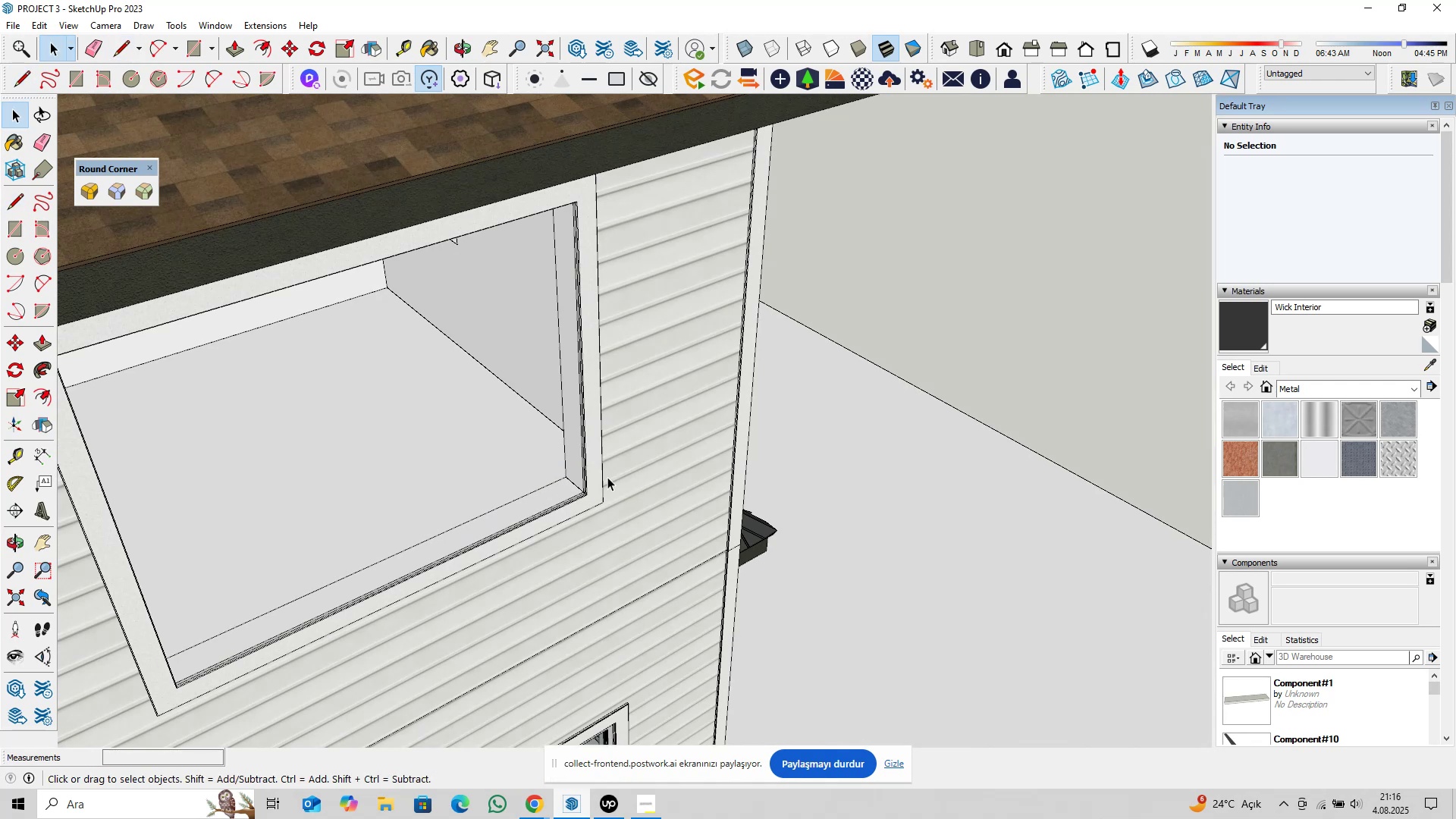 
scroll: coordinate [617, 487], scroll_direction: down, amount: 7.0
 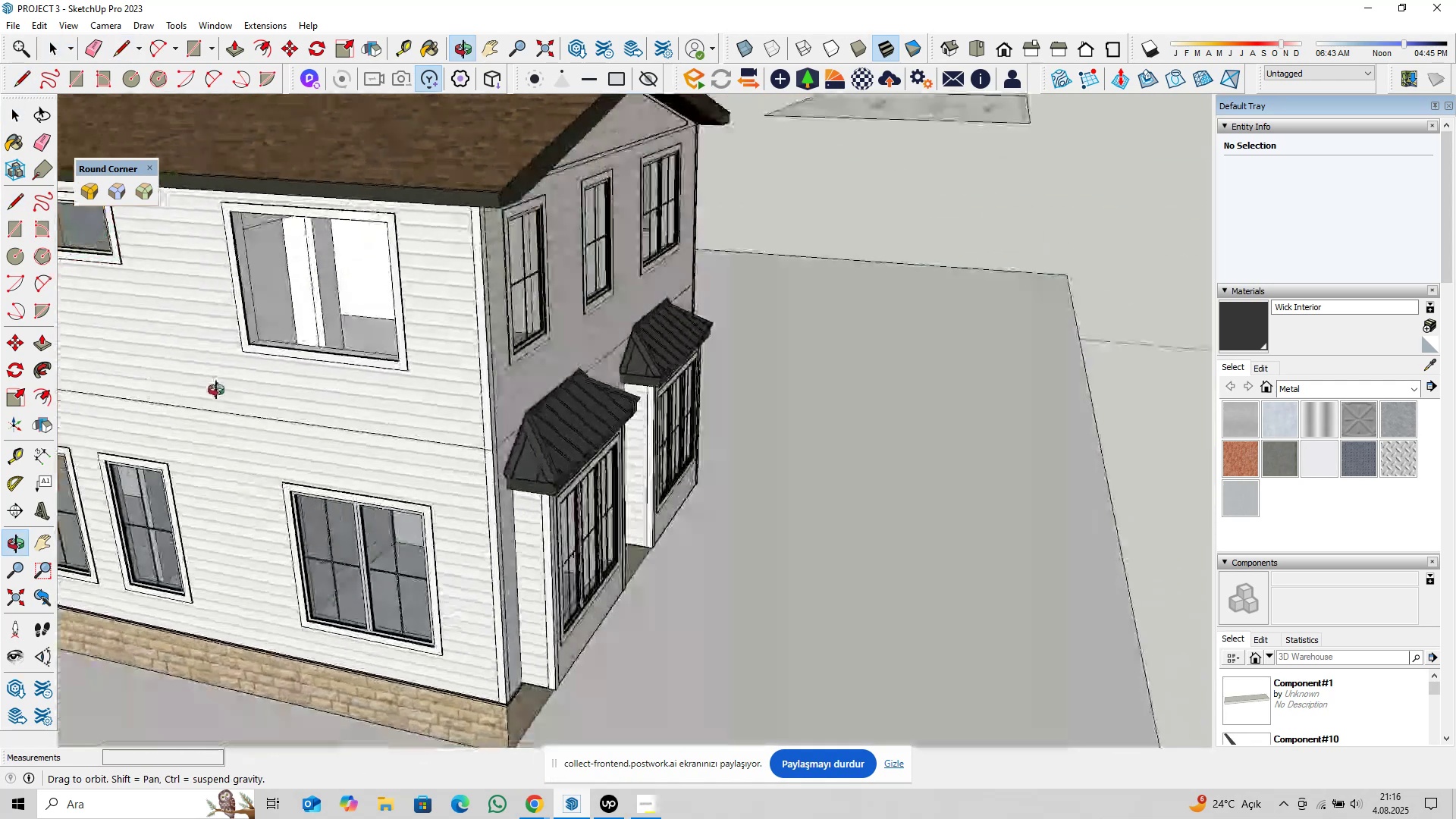 
hold_key(key=ShiftLeft, duration=0.38)
 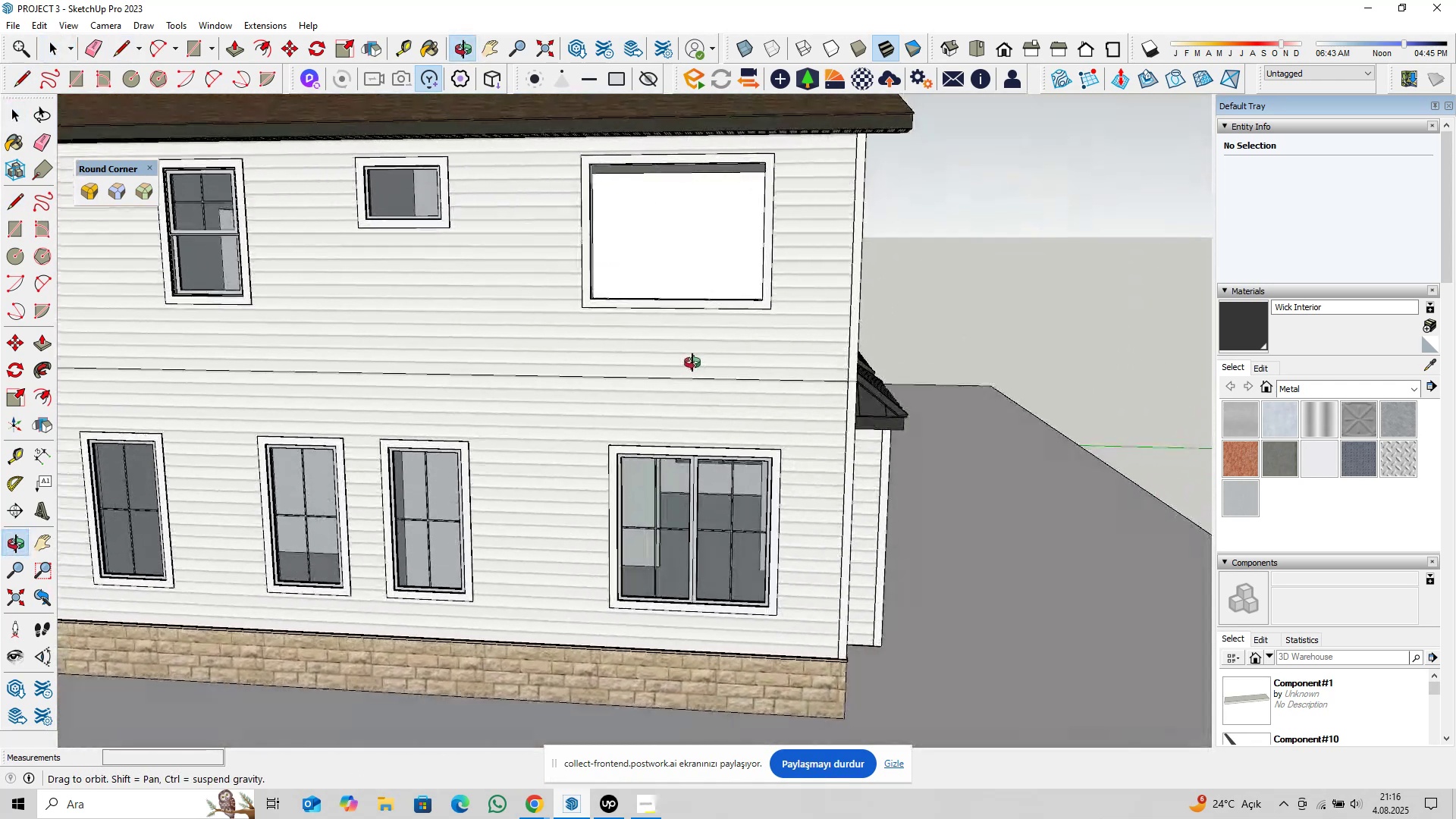 
scroll: coordinate [693, 350], scroll_direction: down, amount: 3.0
 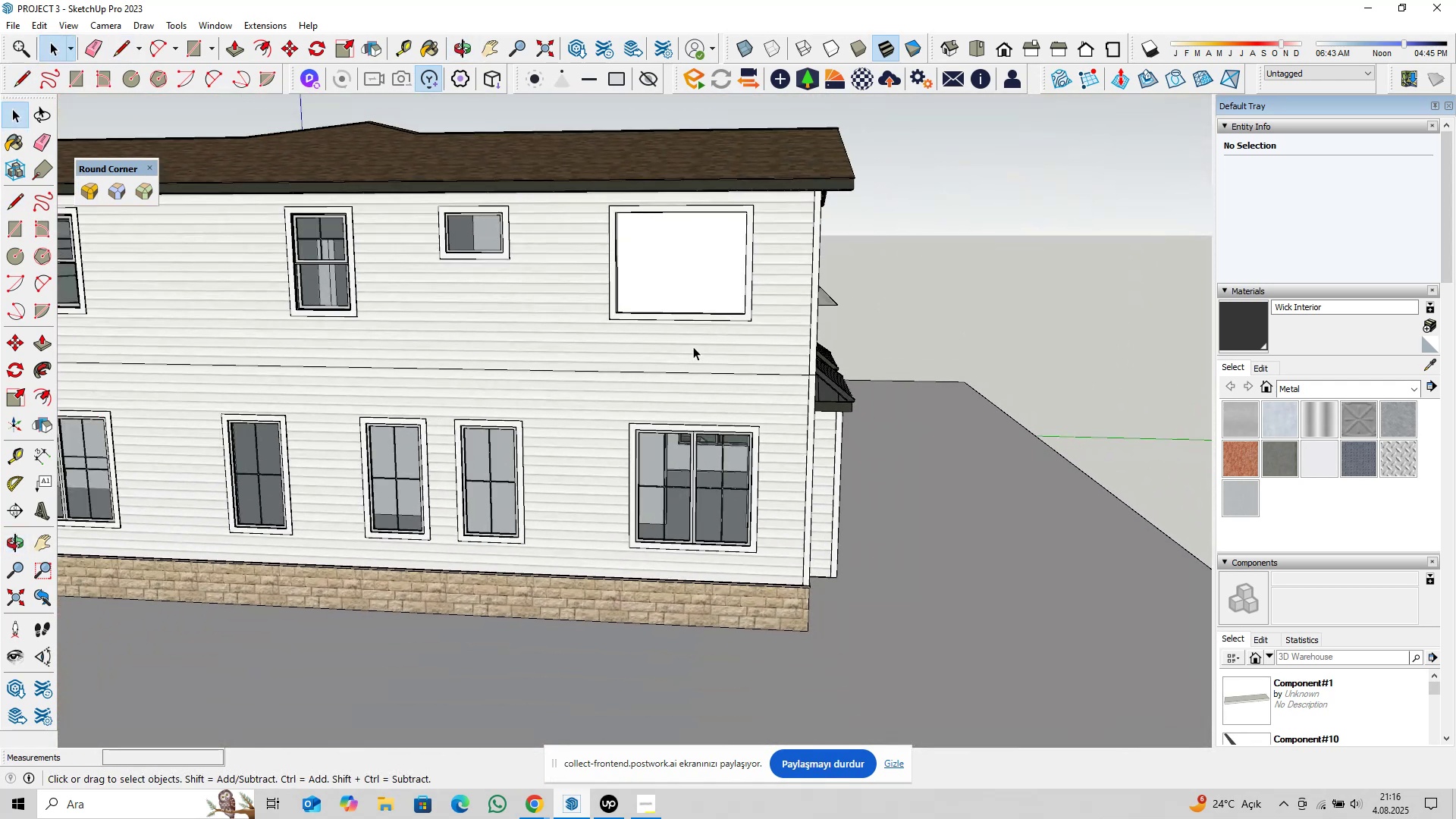 
hold_key(key=ShiftLeft, duration=0.5)
 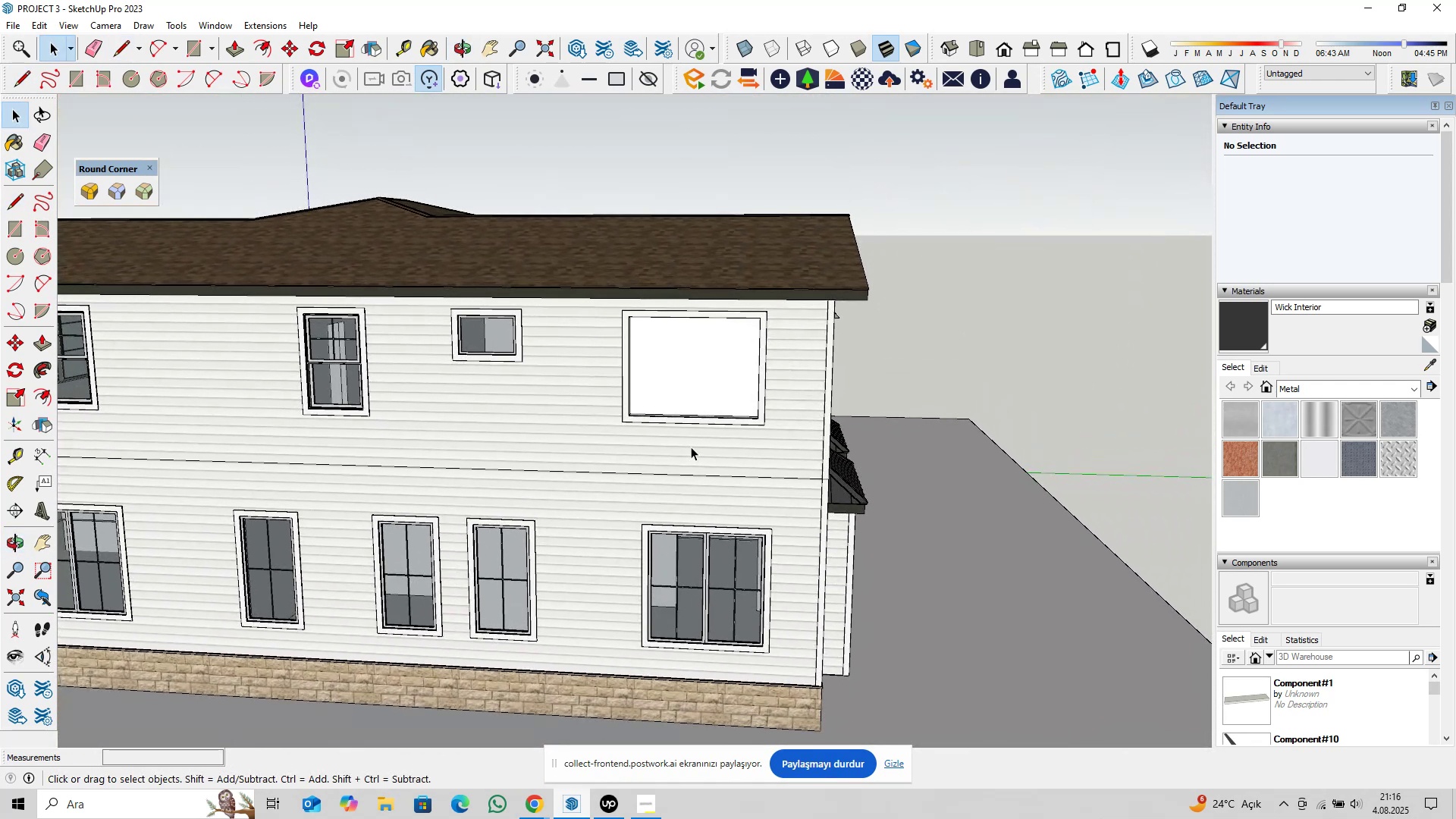 
scroll: coordinate [699, 402], scroll_direction: down, amount: 5.0
 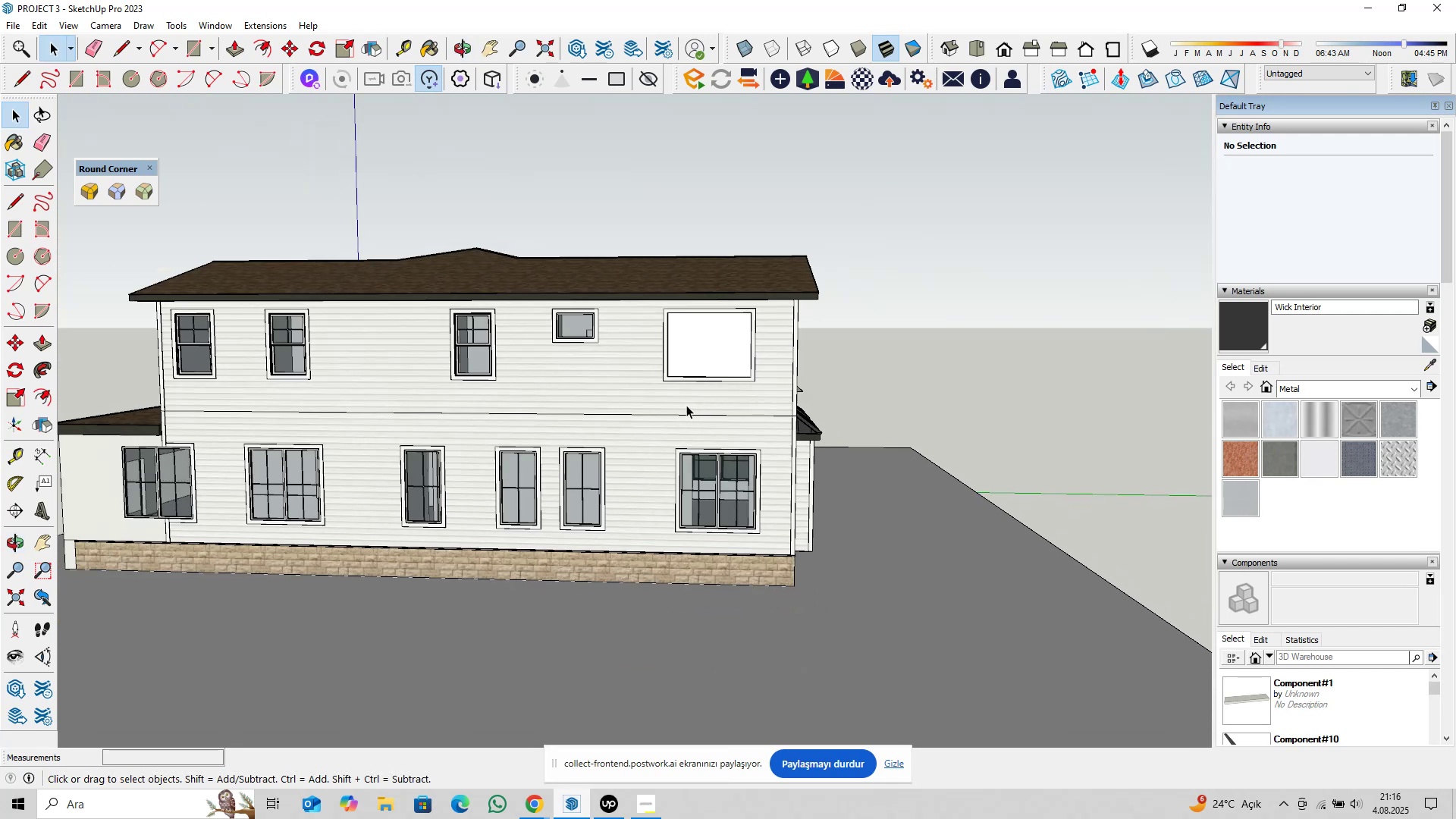 
hold_key(key=ShiftLeft, duration=0.48)
 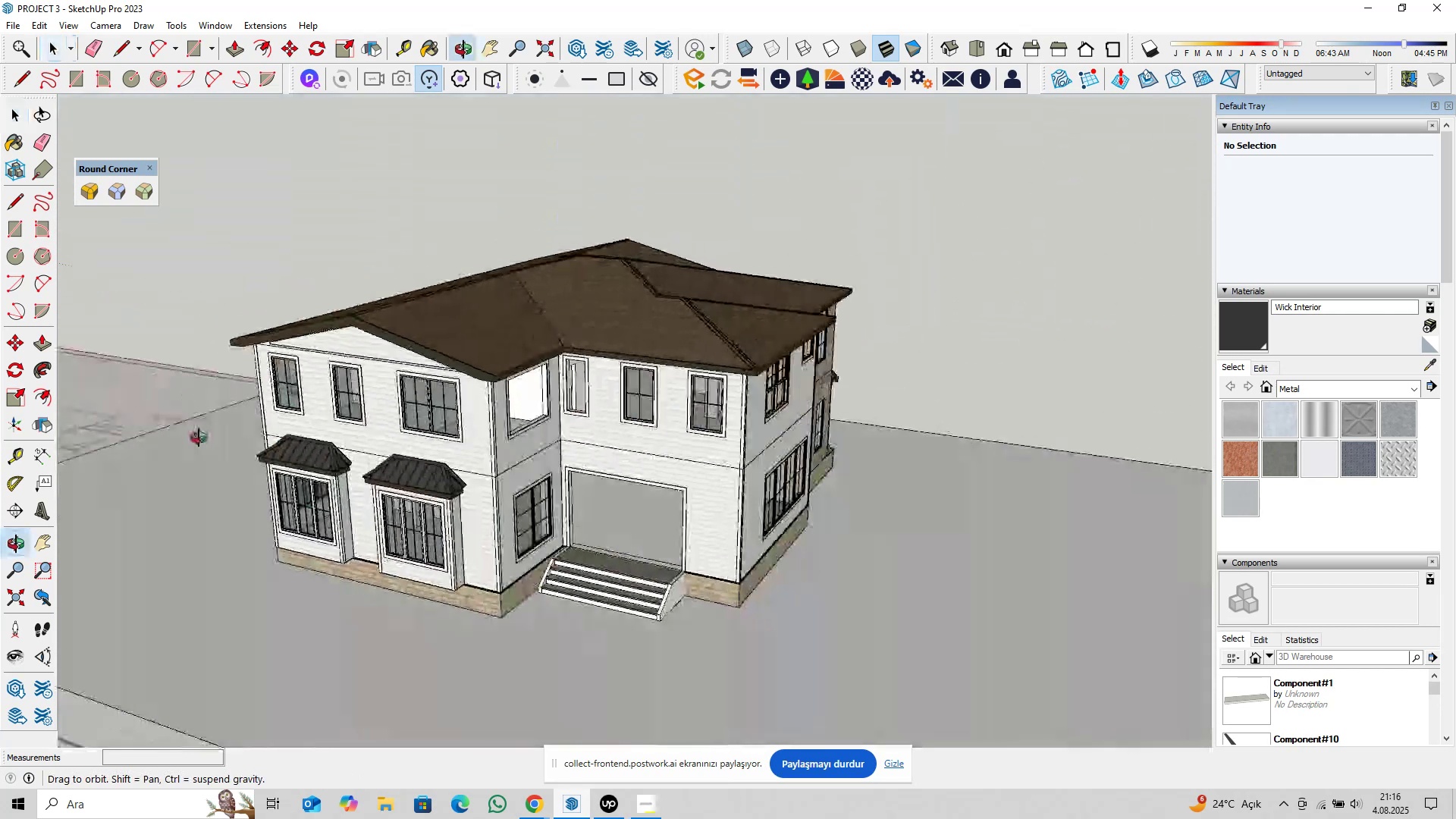 
scroll: coordinate [463, 444], scroll_direction: up, amount: 14.0
 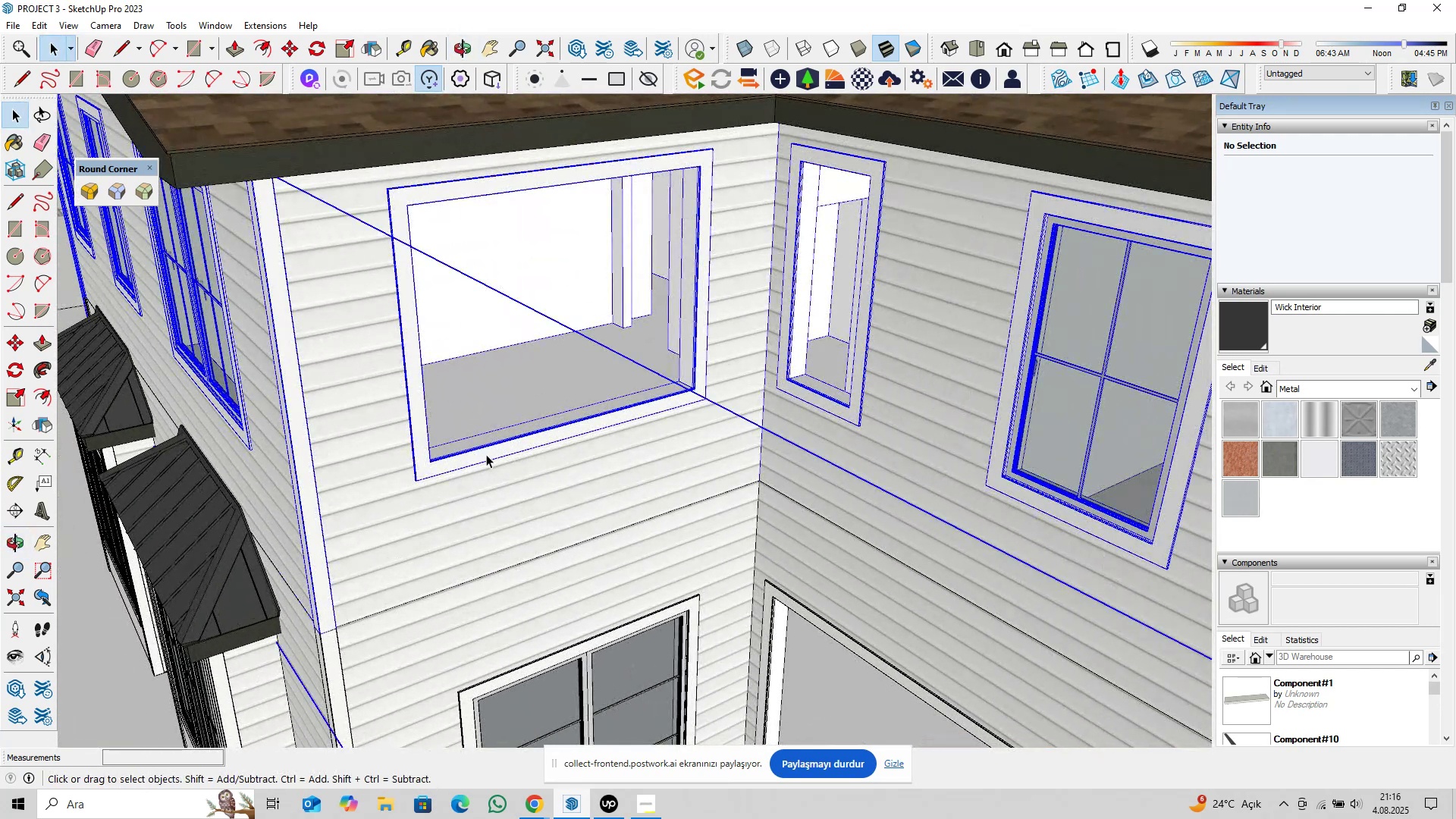 
double_click([488, 453])
 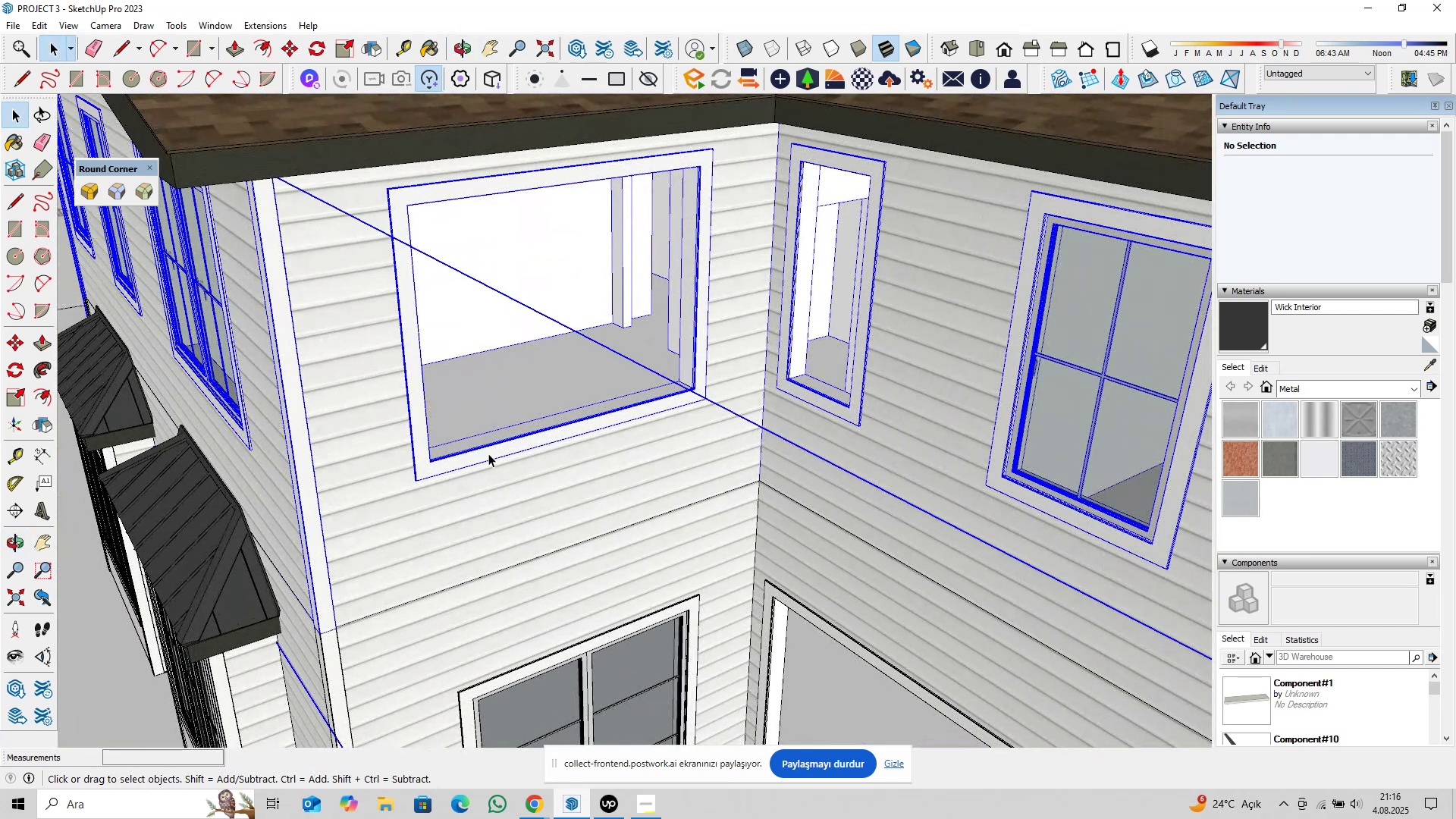 
triple_click([488, 453])
 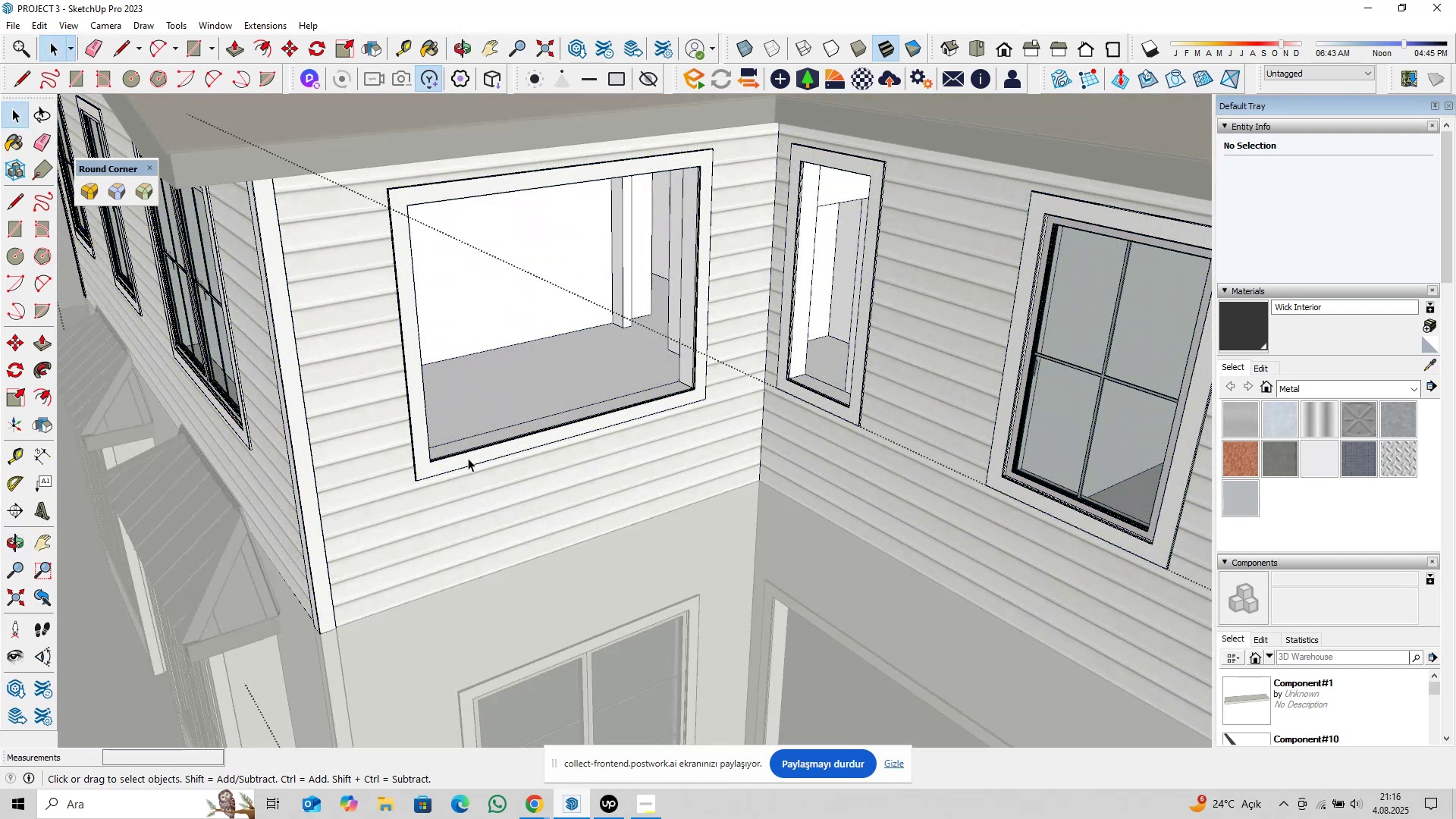 
triple_click([468, 458])
 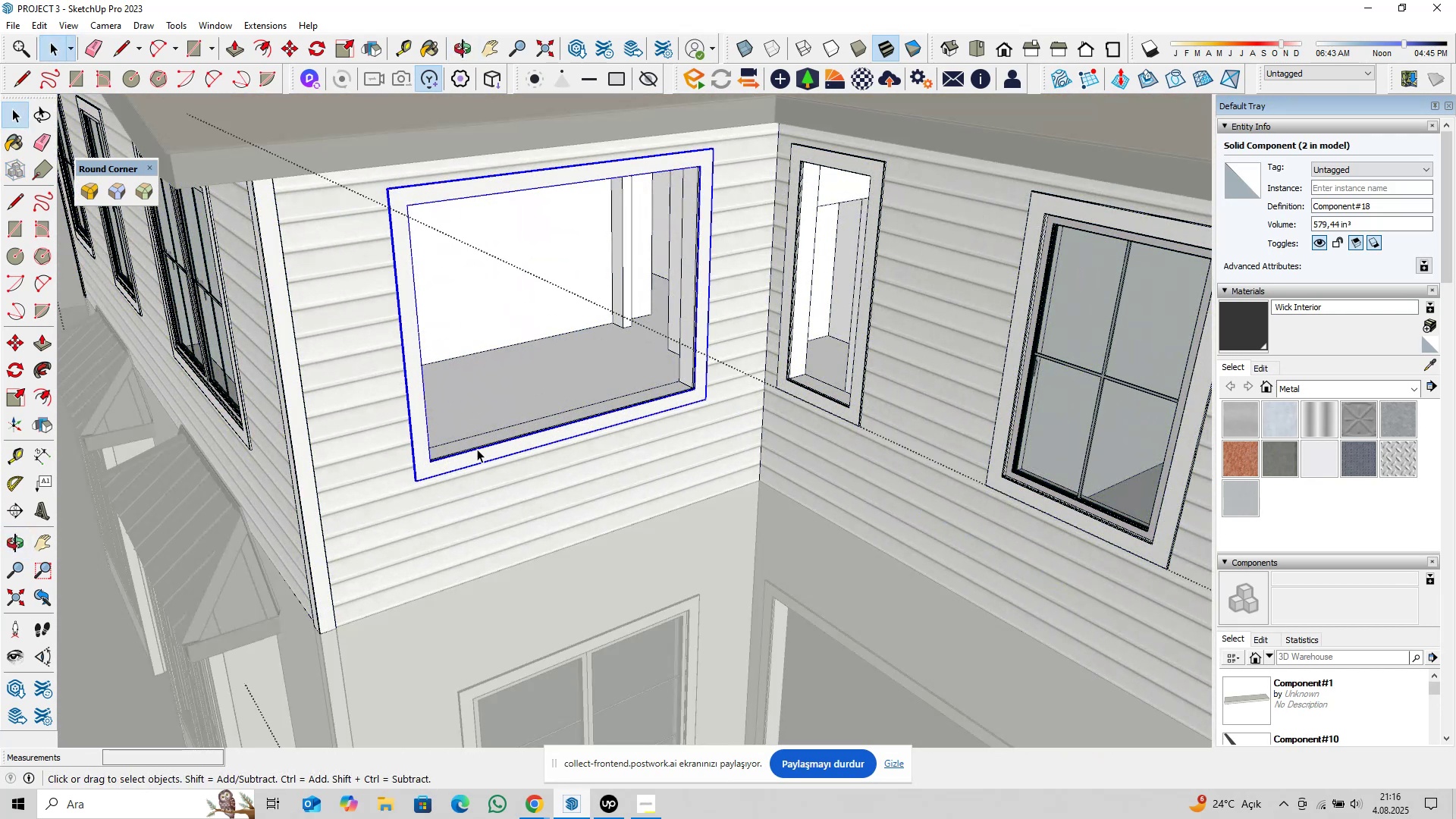 
right_click([478, 453])
 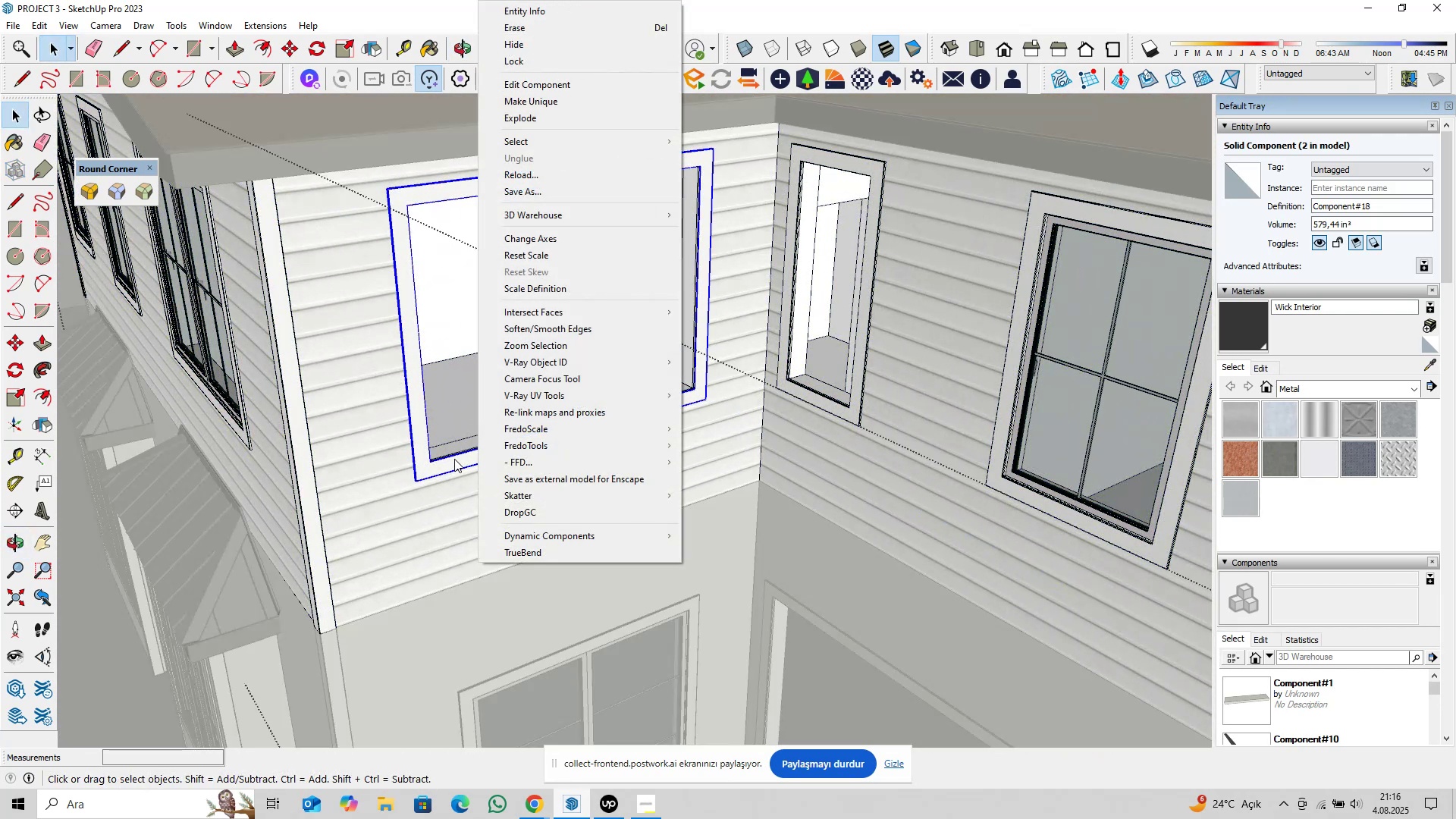 
left_click([453, 459])
 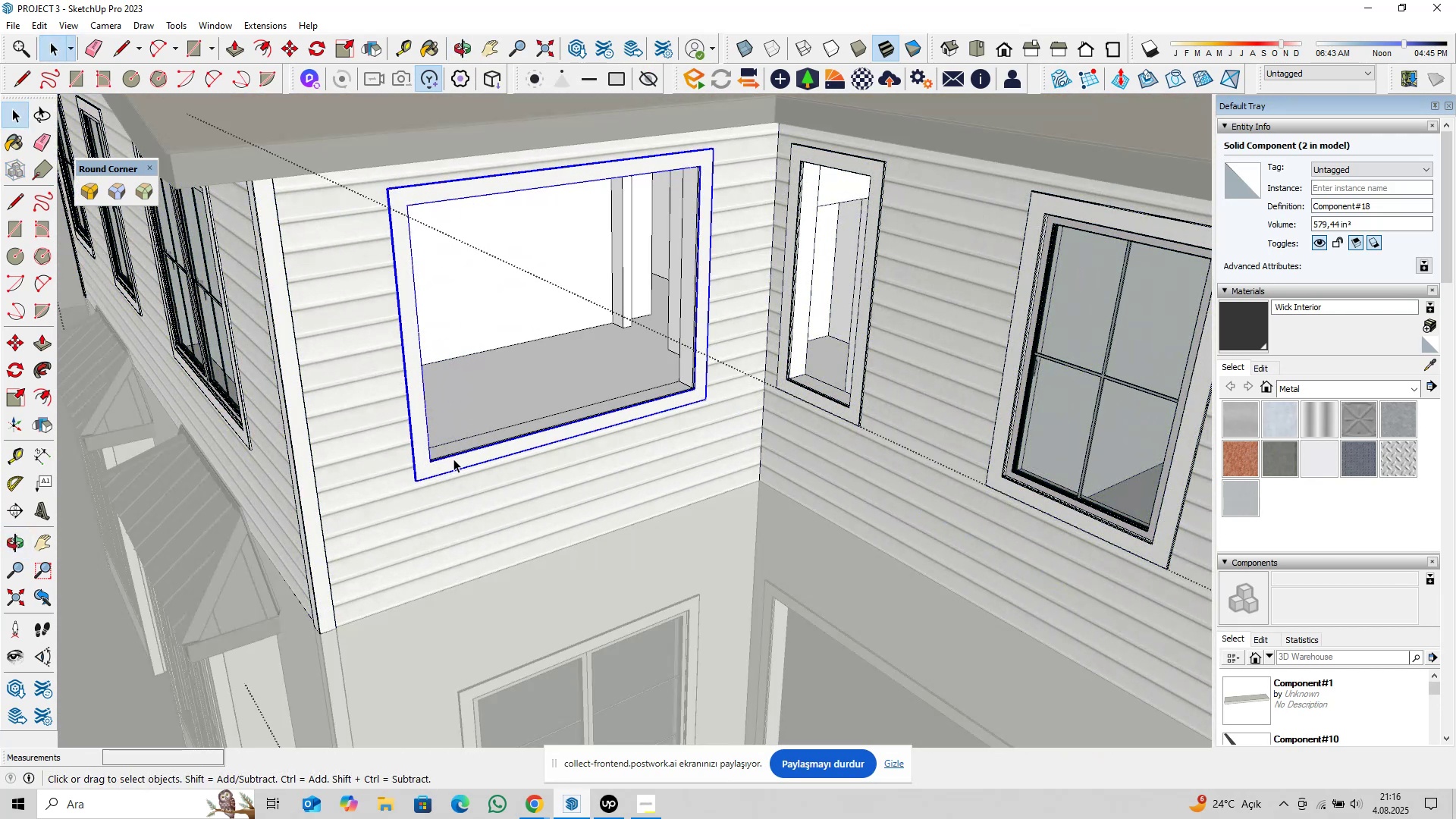 
key(Delete)
 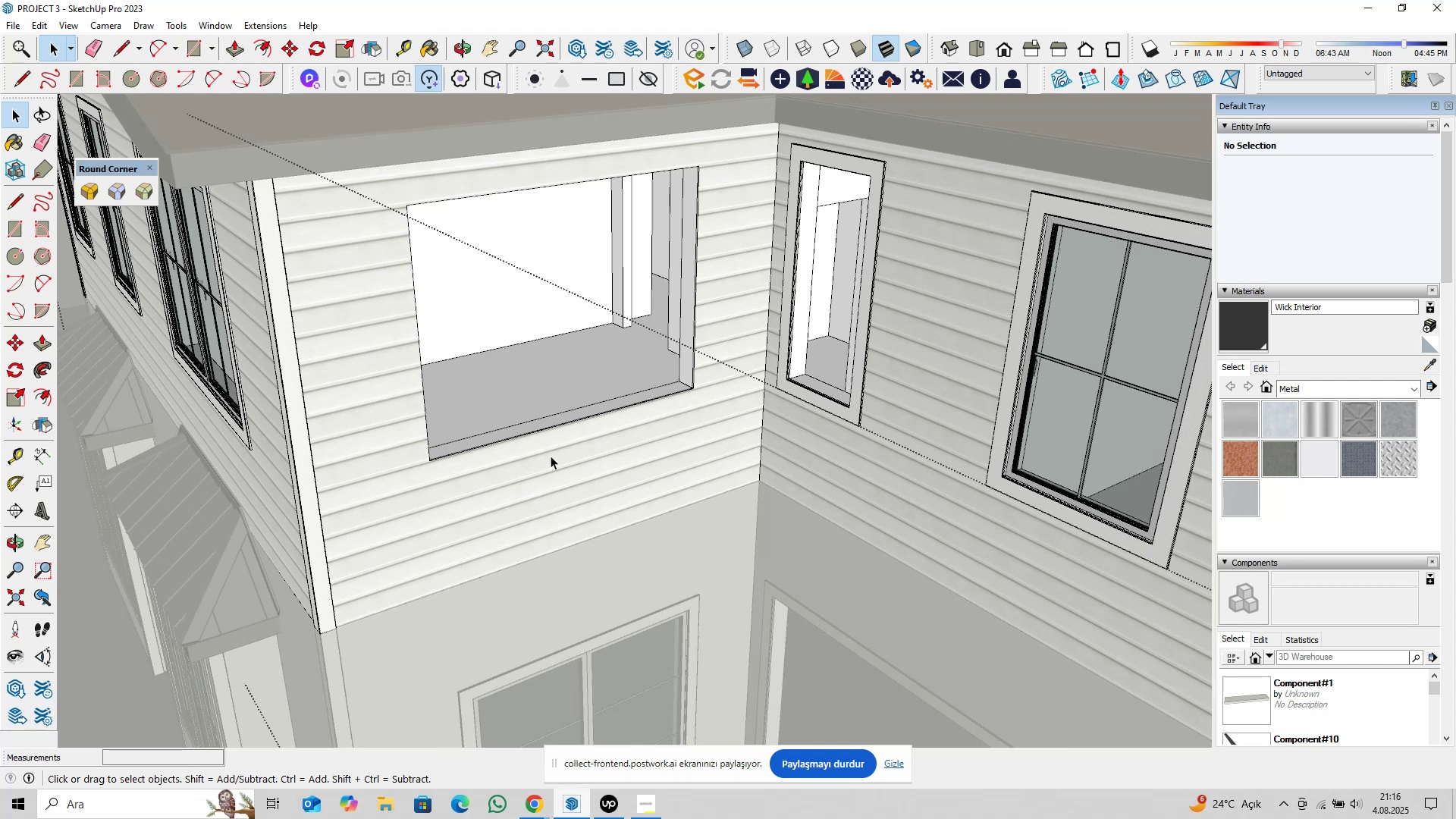 
hold_key(key=ShiftLeft, duration=0.55)
 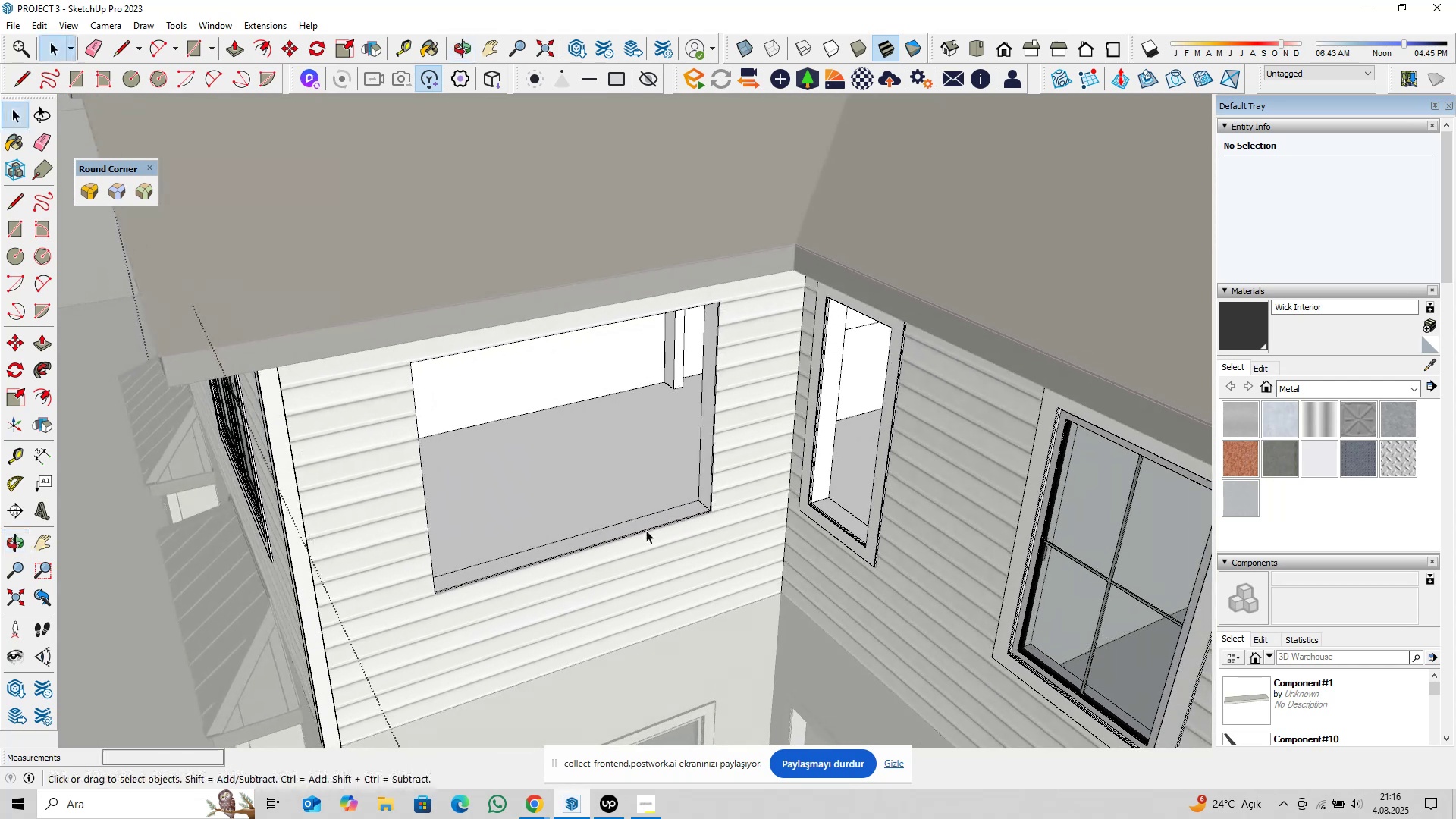 
scroll: coordinate [588, 532], scroll_direction: up, amount: 2.0
 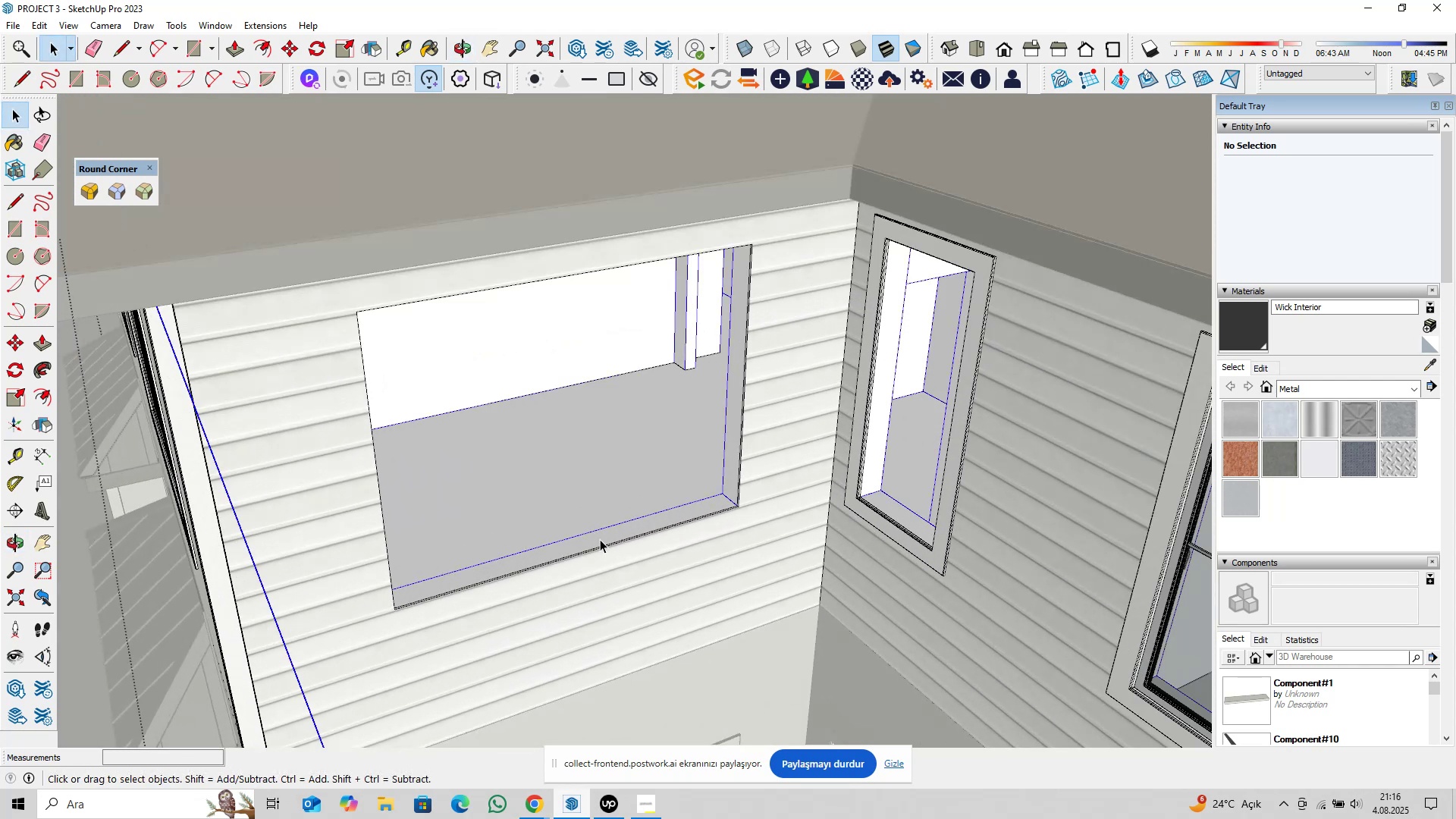 
double_click([600, 539])
 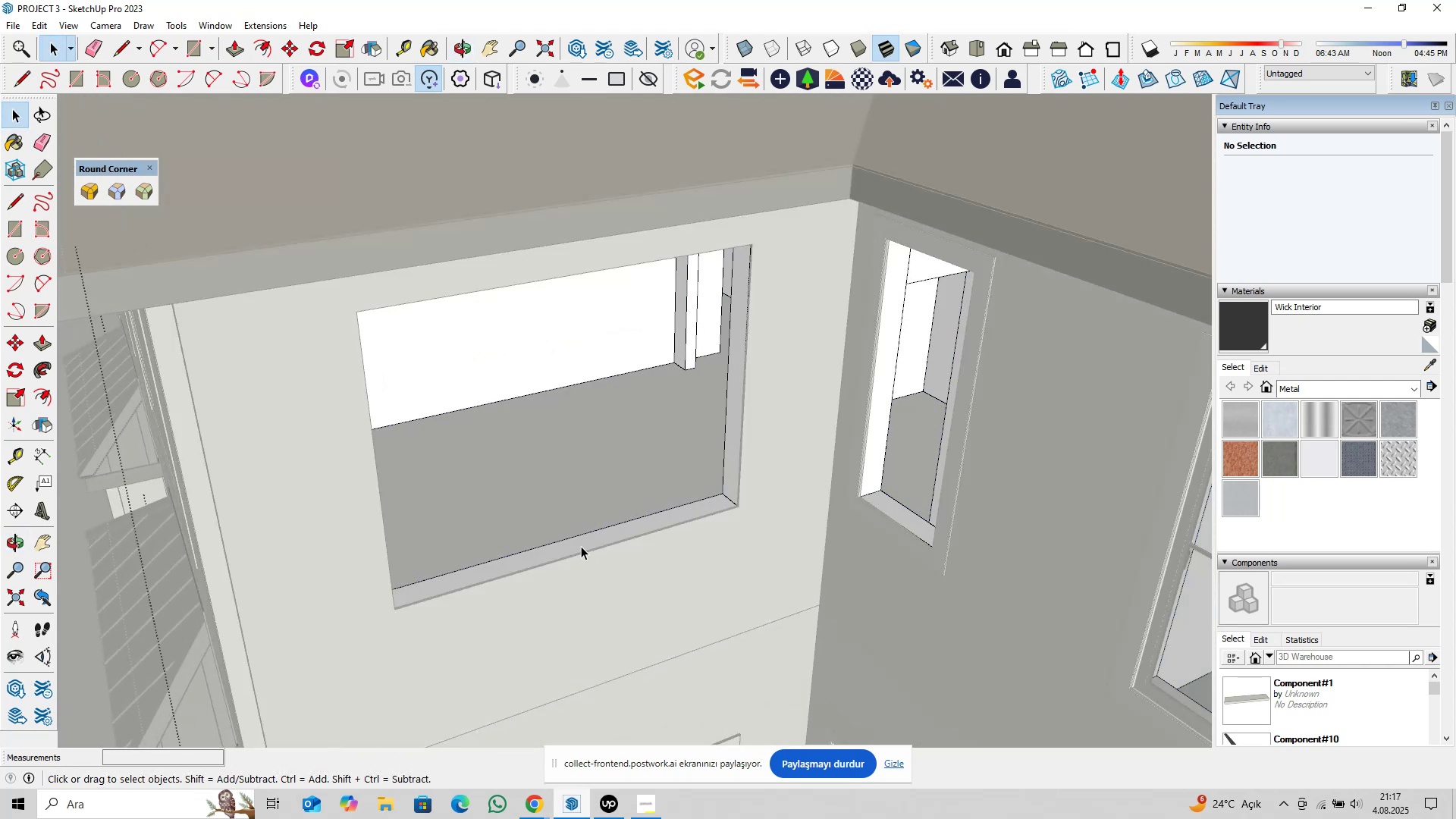 
triple_click([581, 546])
 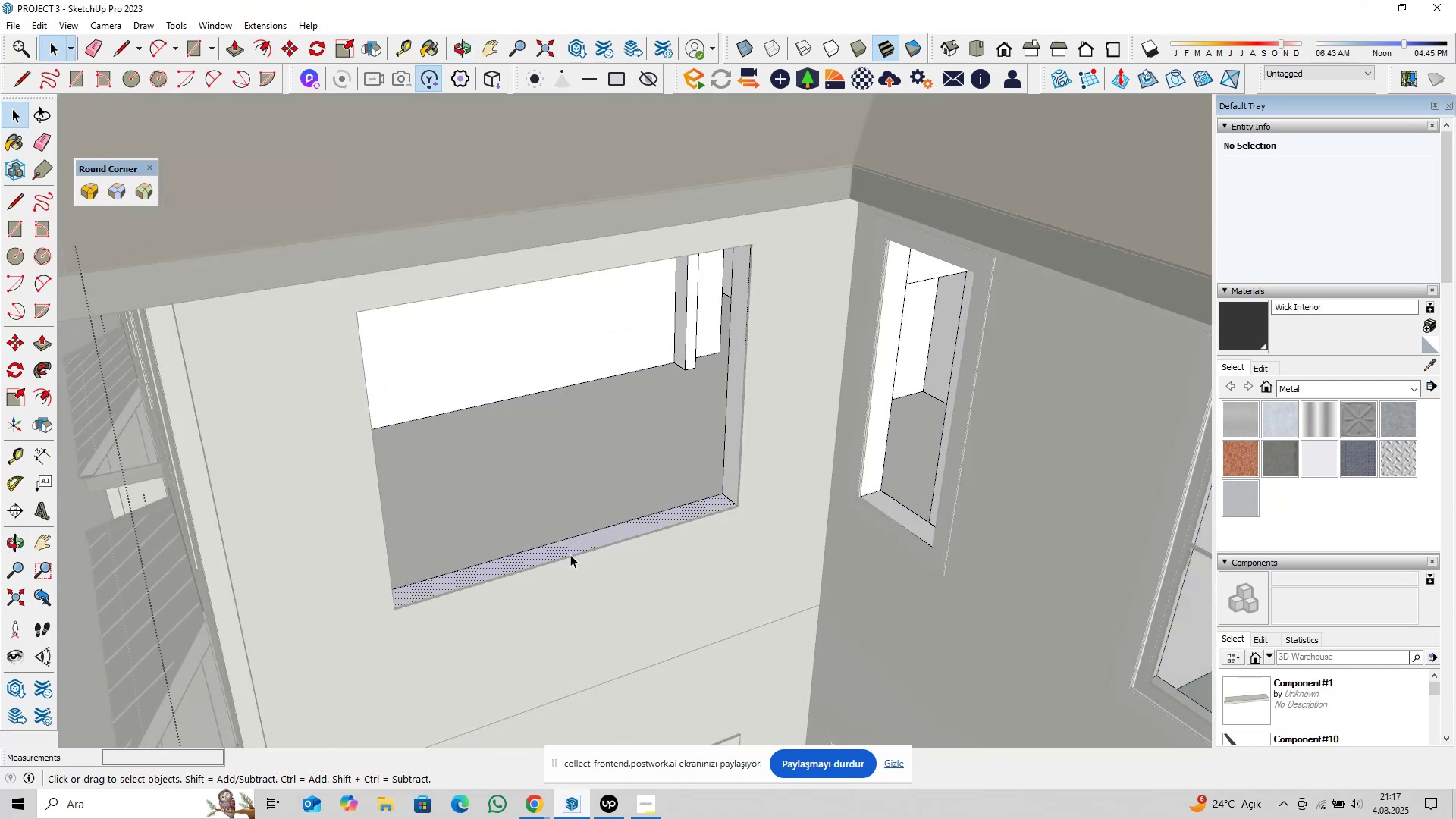 
scroll: coordinate [570, 556], scroll_direction: up, amount: 5.0
 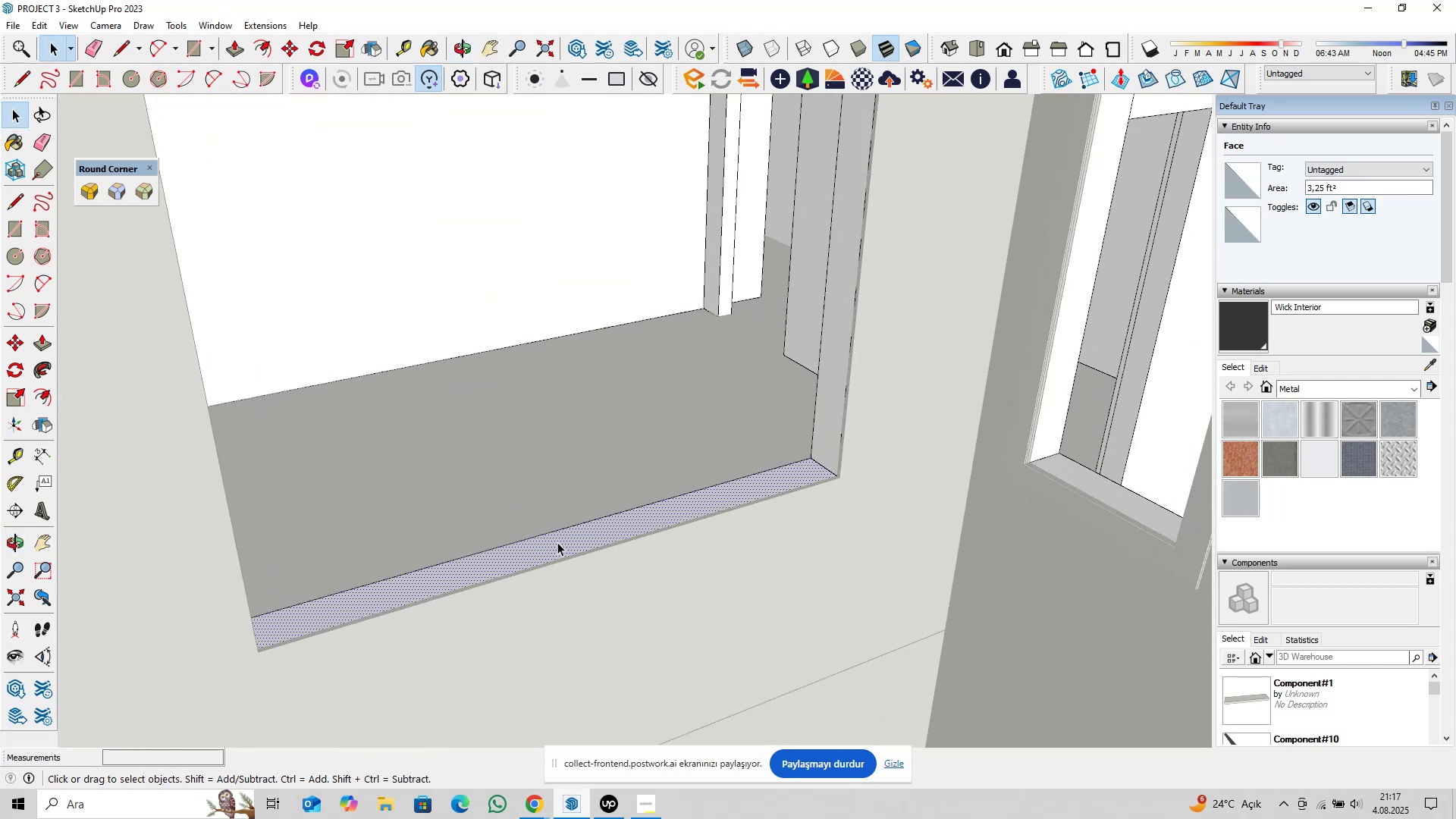 
type(pl )
 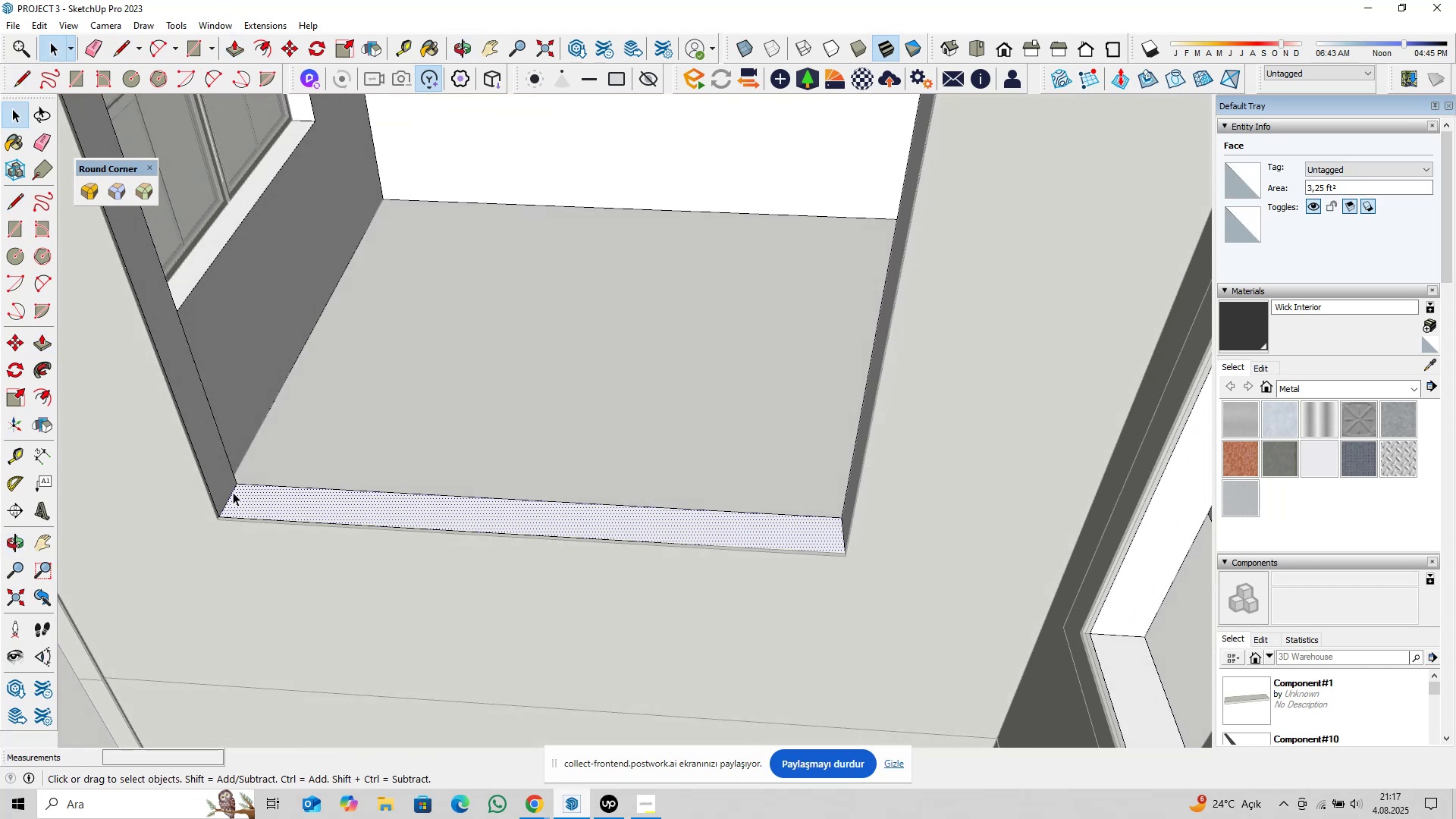 
left_click([233, 492])
 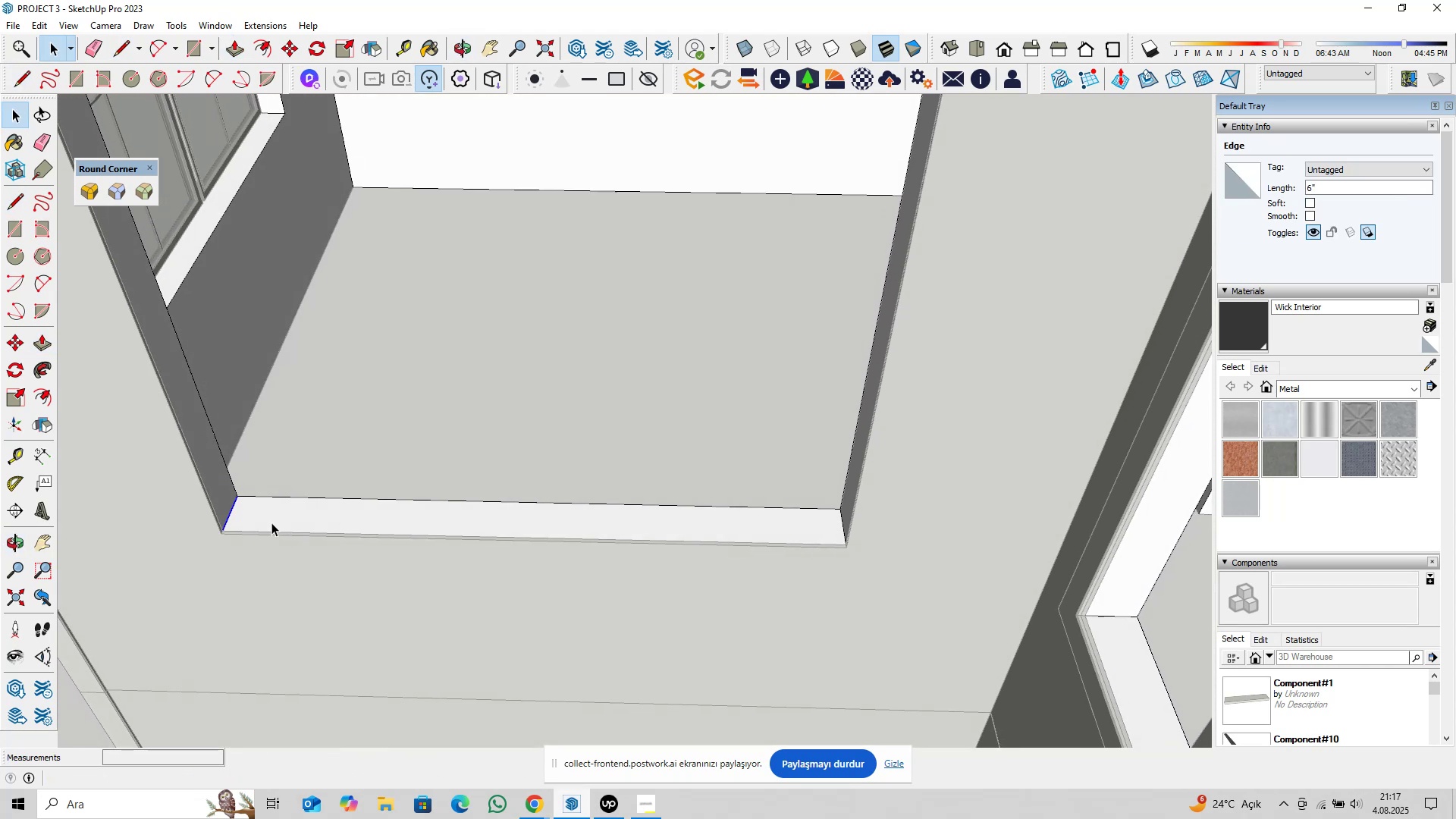 
key(M)
 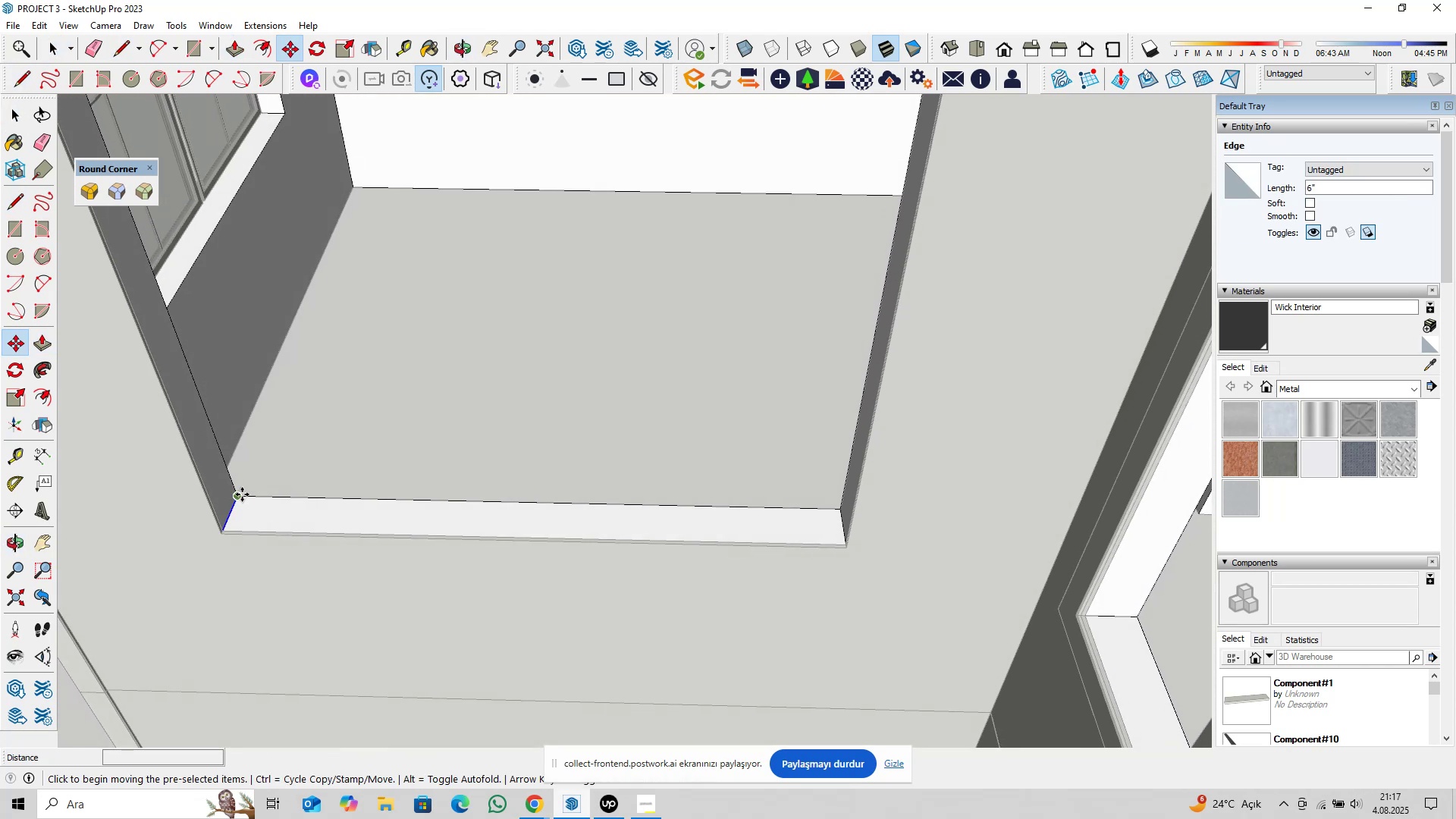 
key(Control+ControlLeft)
 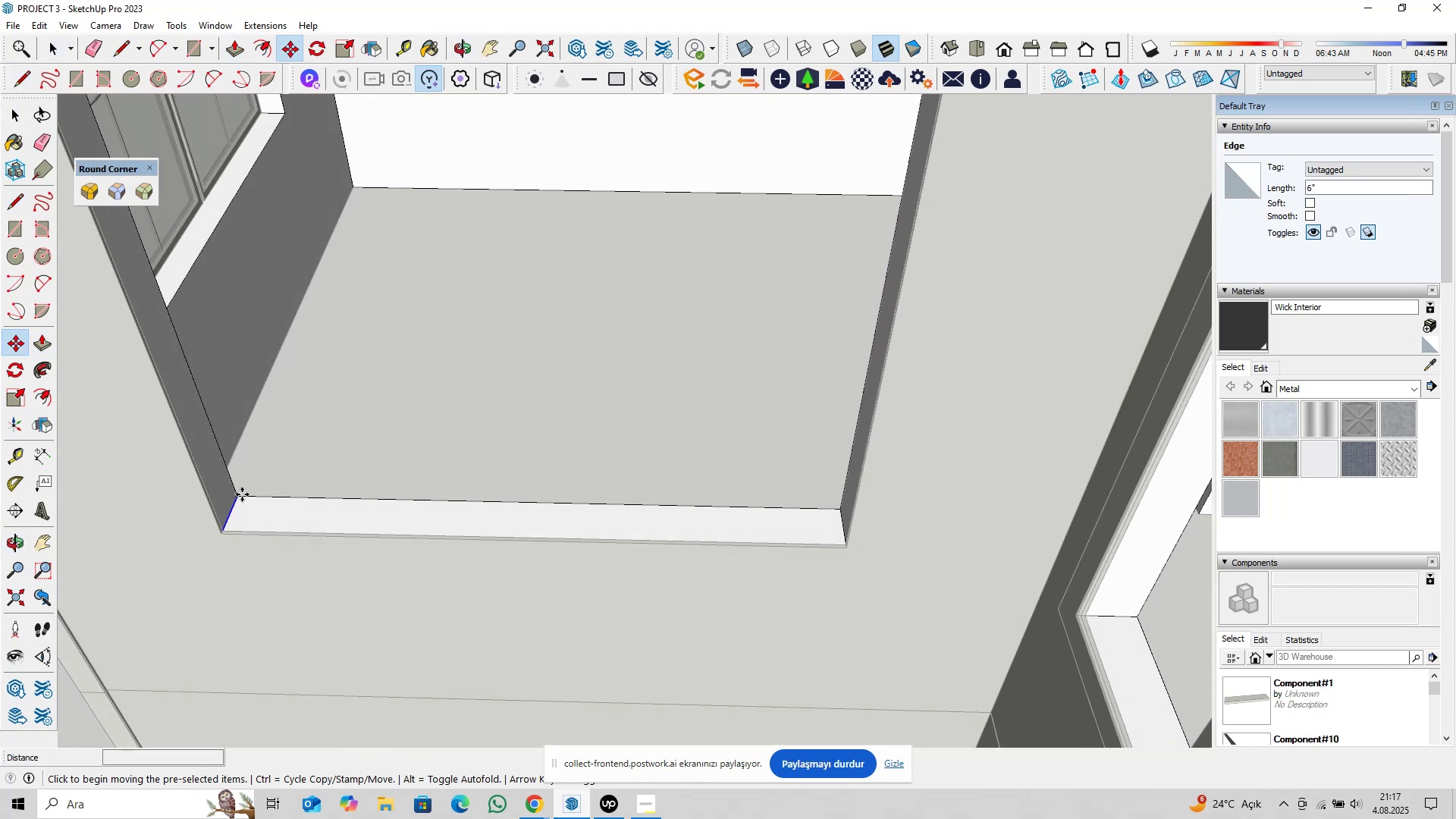 
left_click([242, 494])
 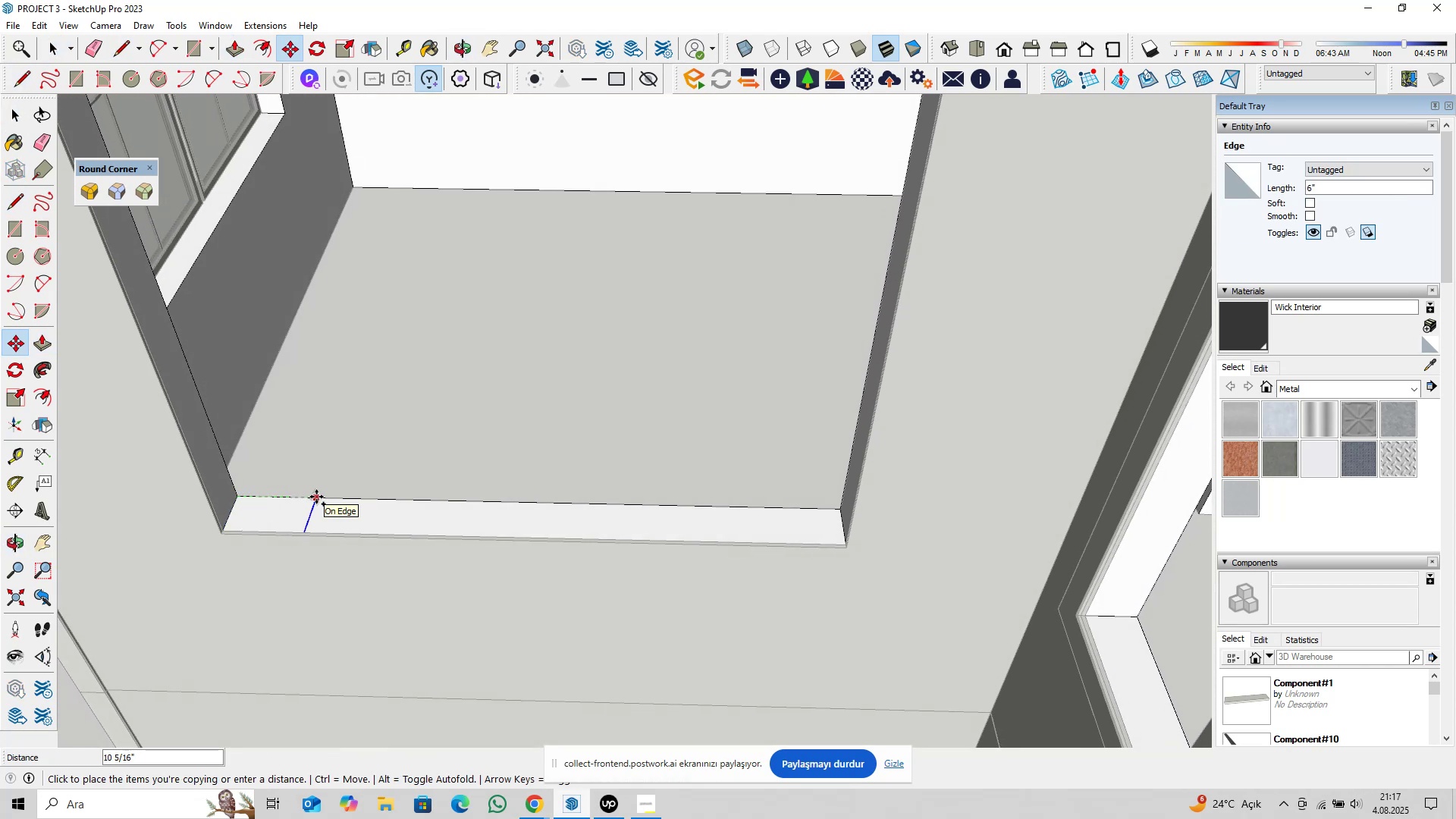 
type(3@)
 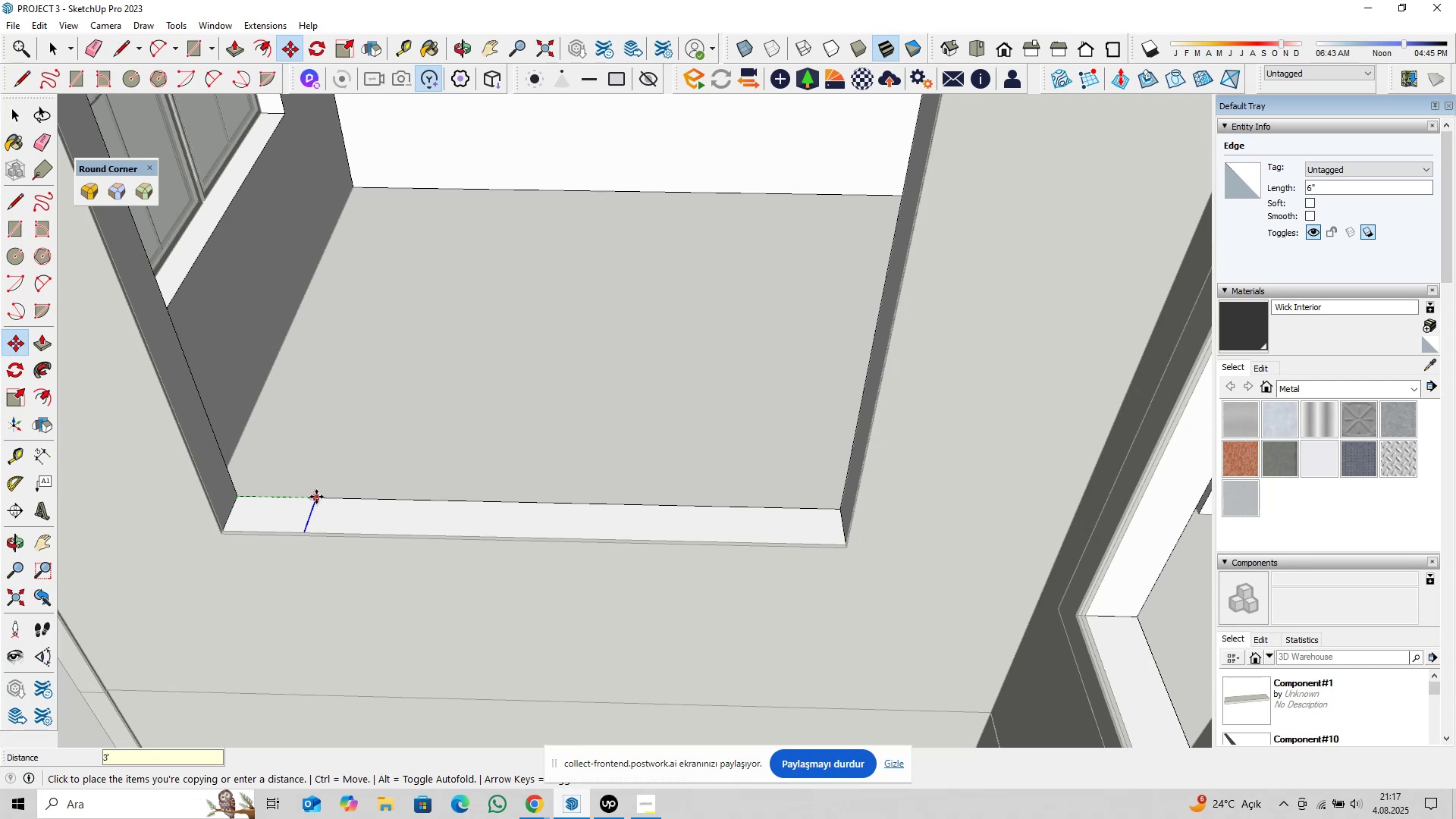 
 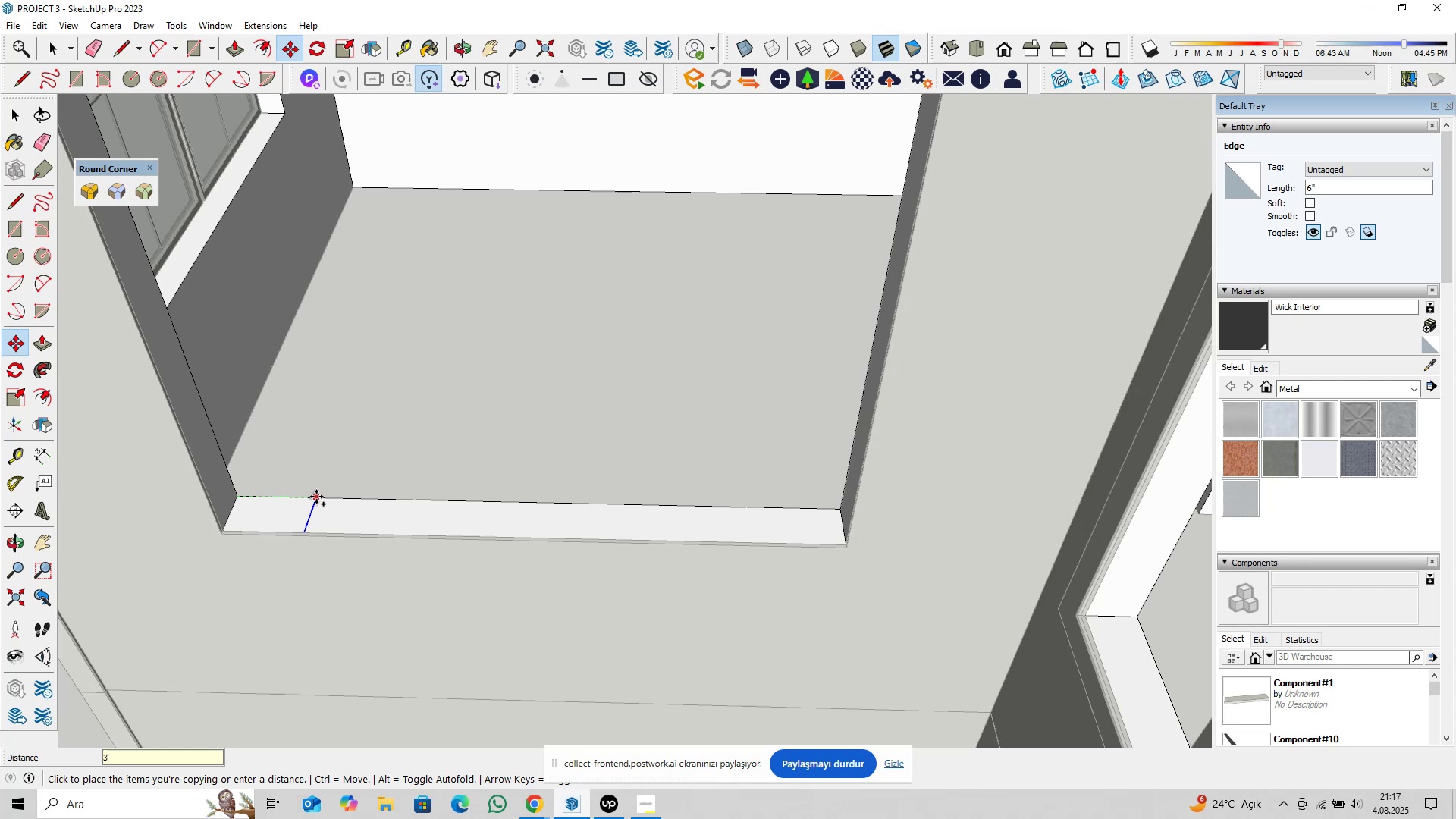 
key(Enter)
 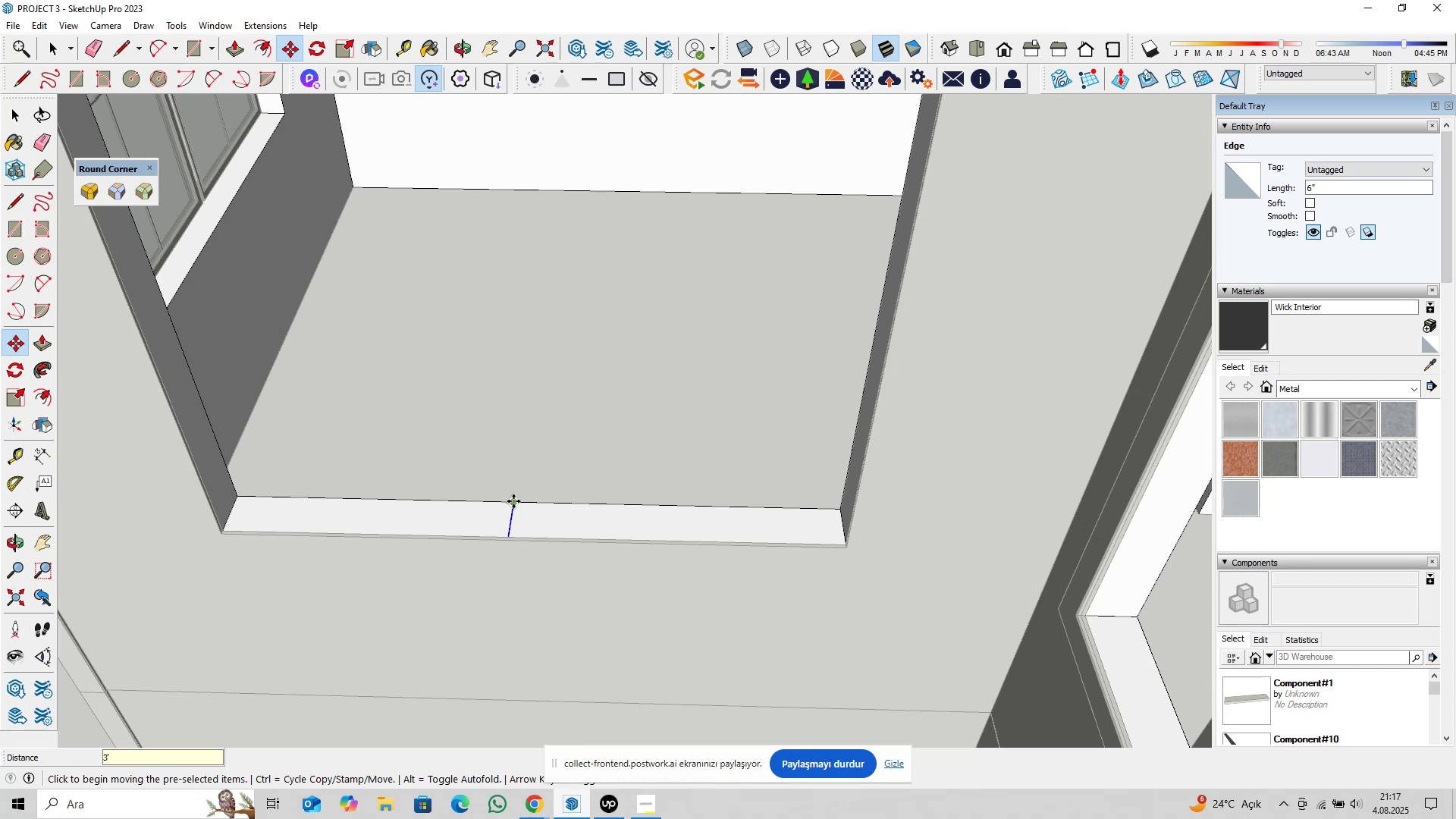 
key(Control+ControlLeft)
 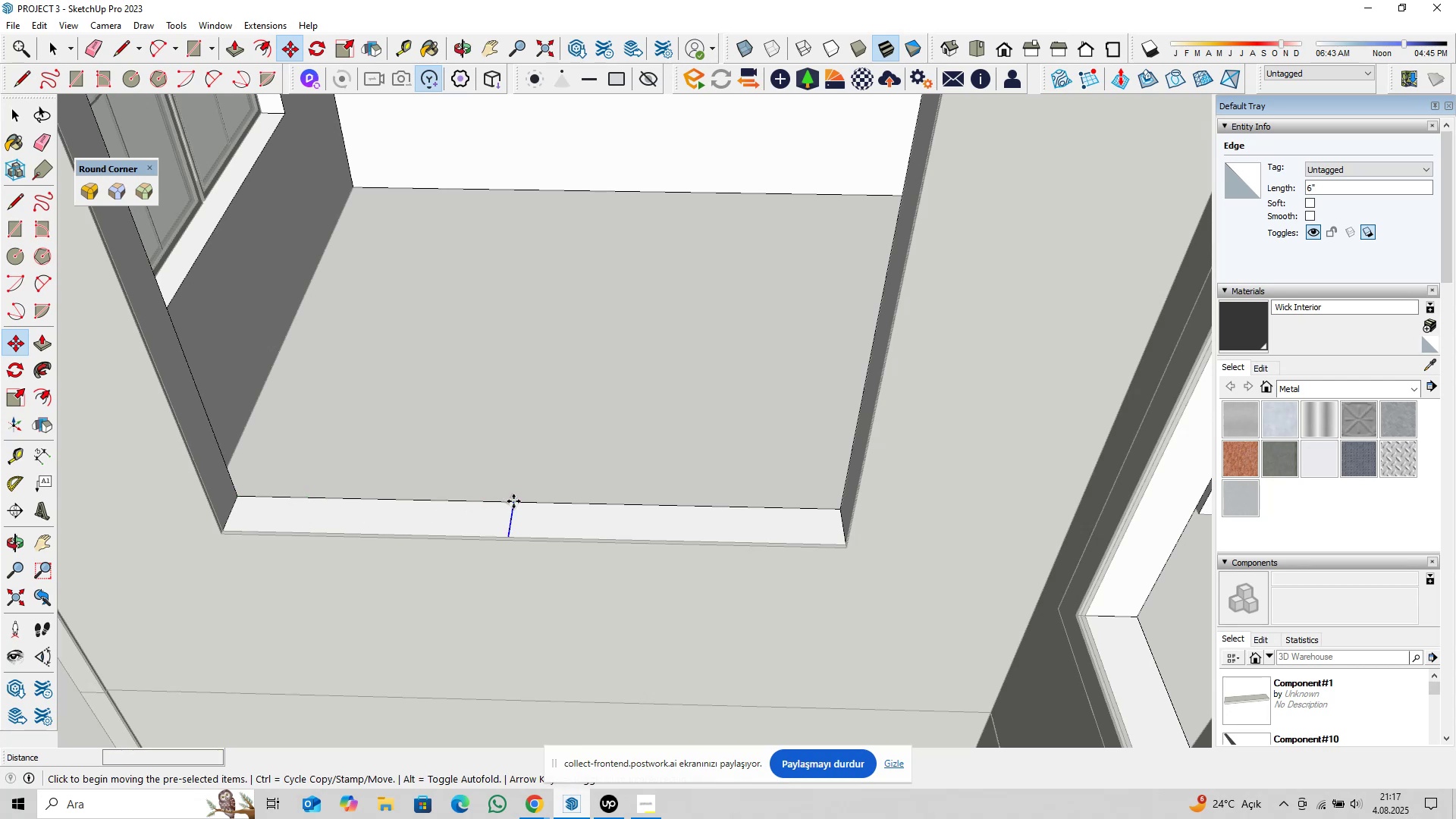 
left_click([513, 501])
 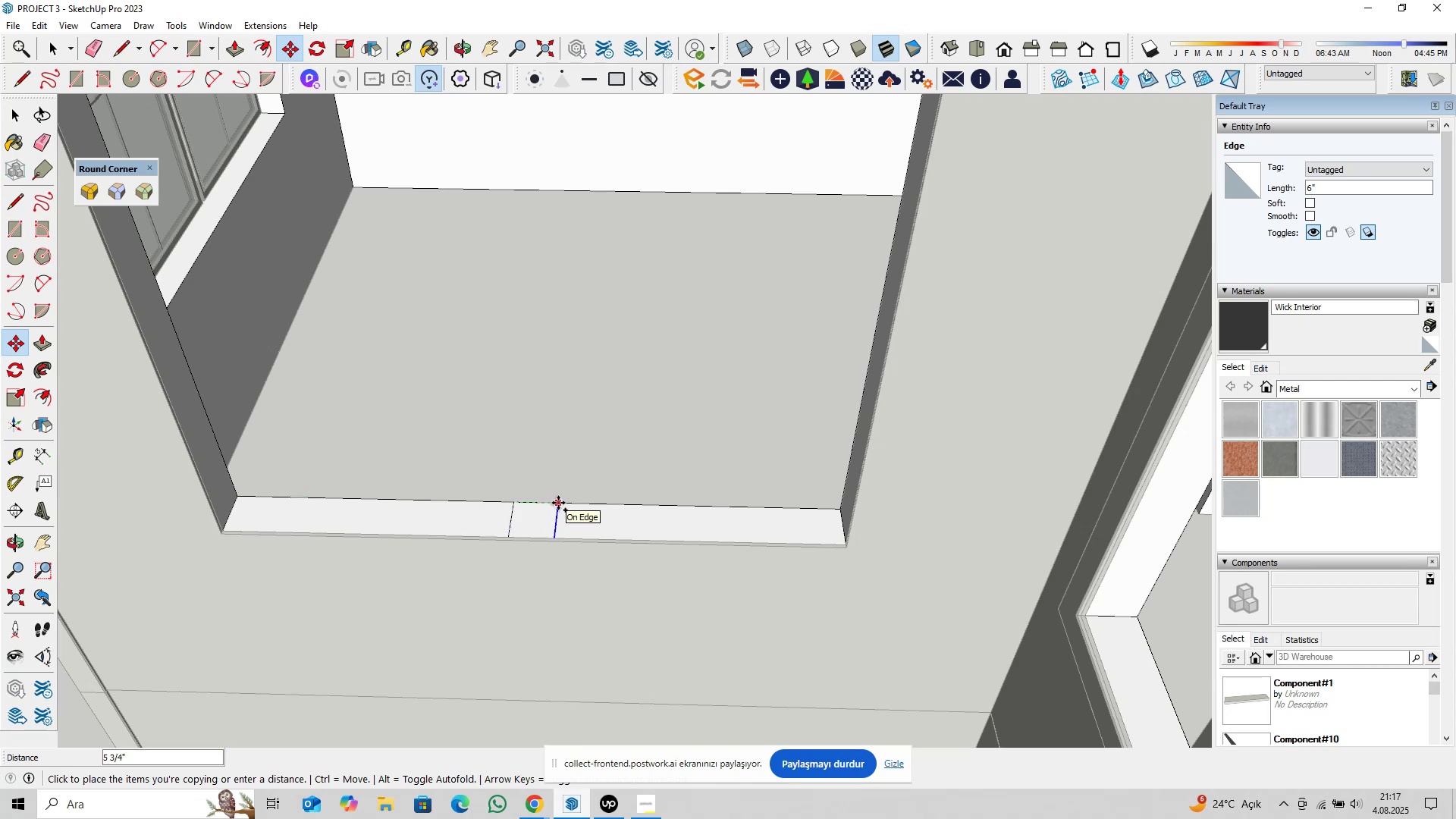 
key(6)
 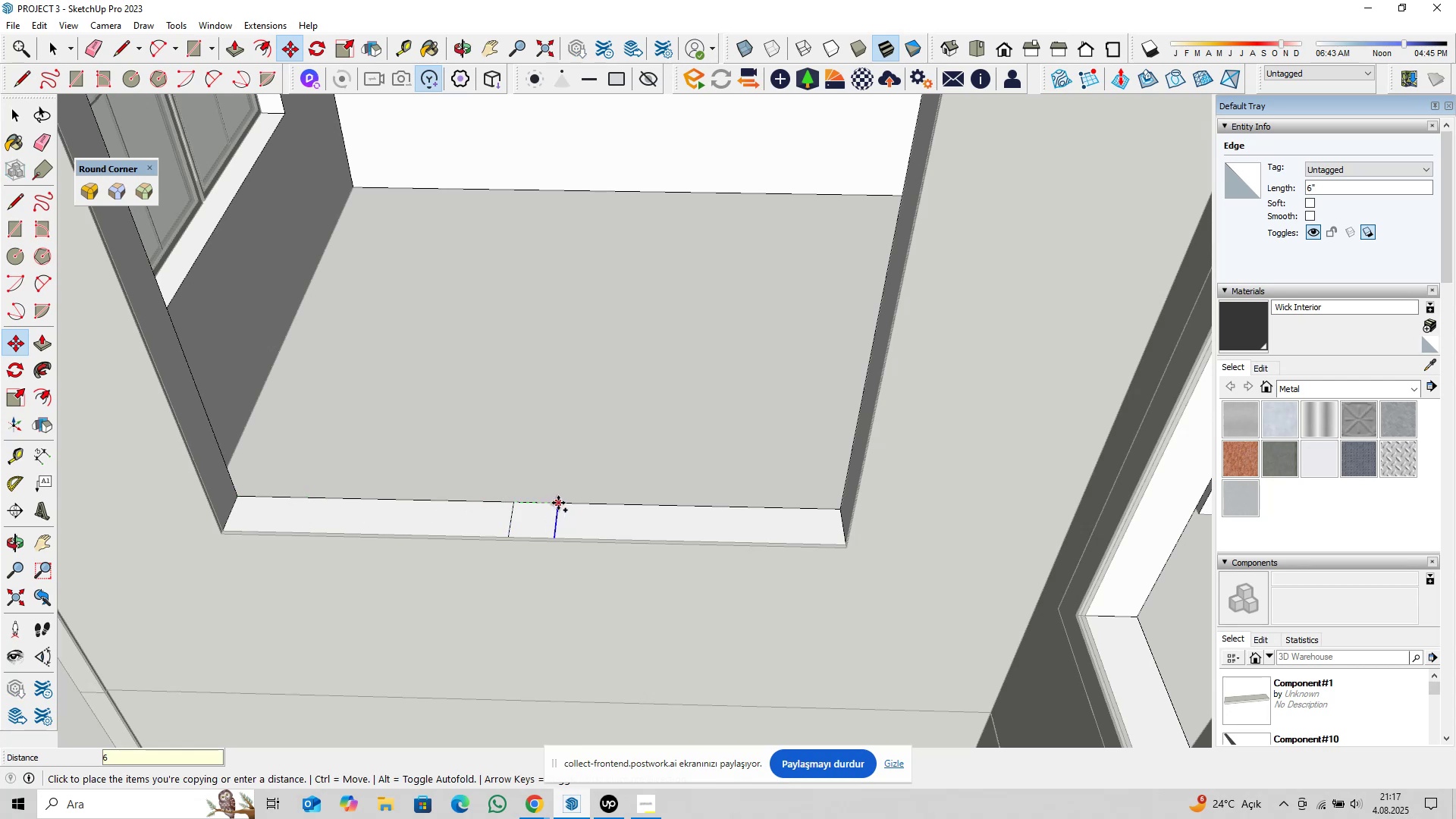 
key(Enter)
 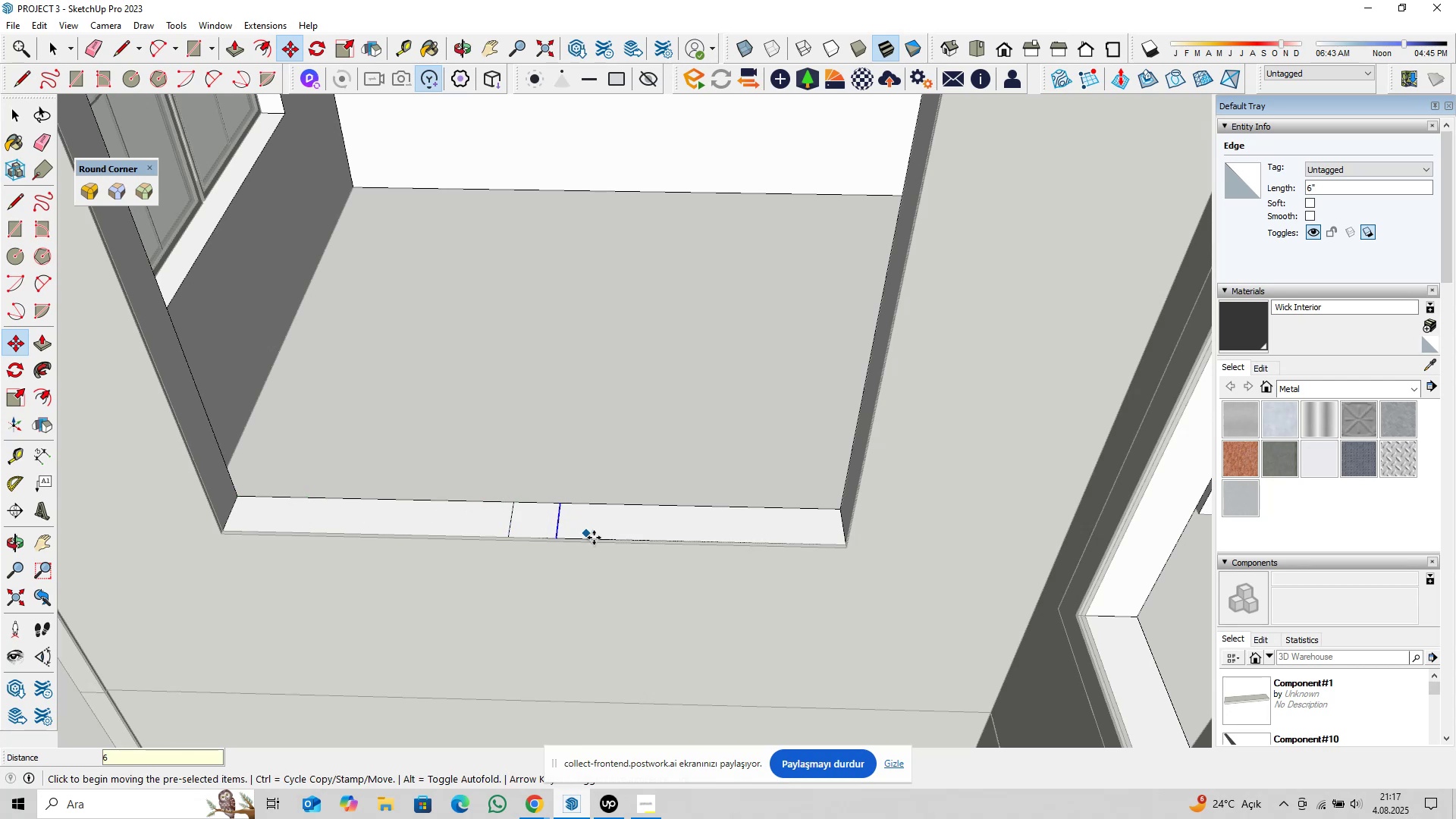 
type( pl)
 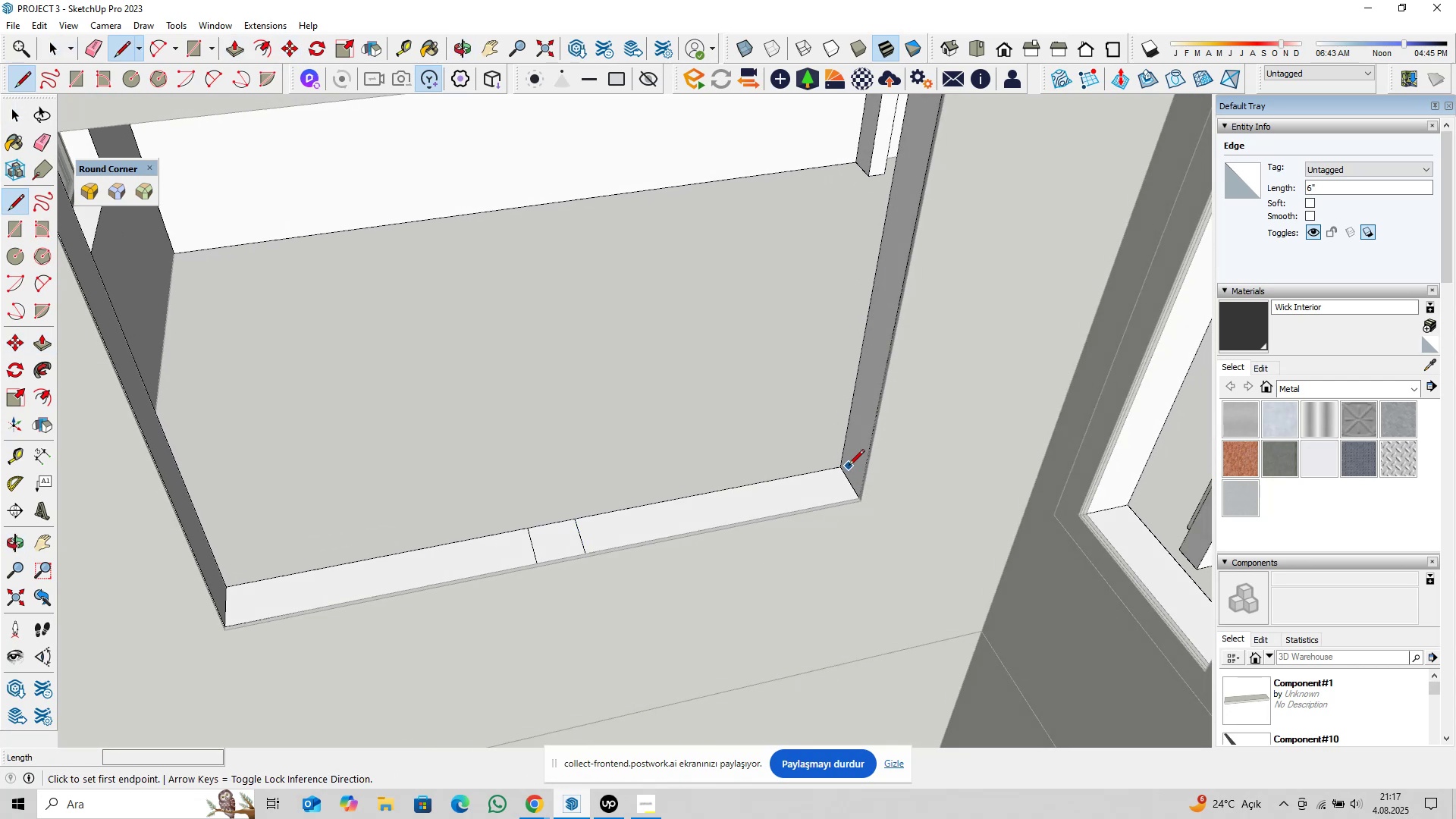 
left_click([849, 466])
 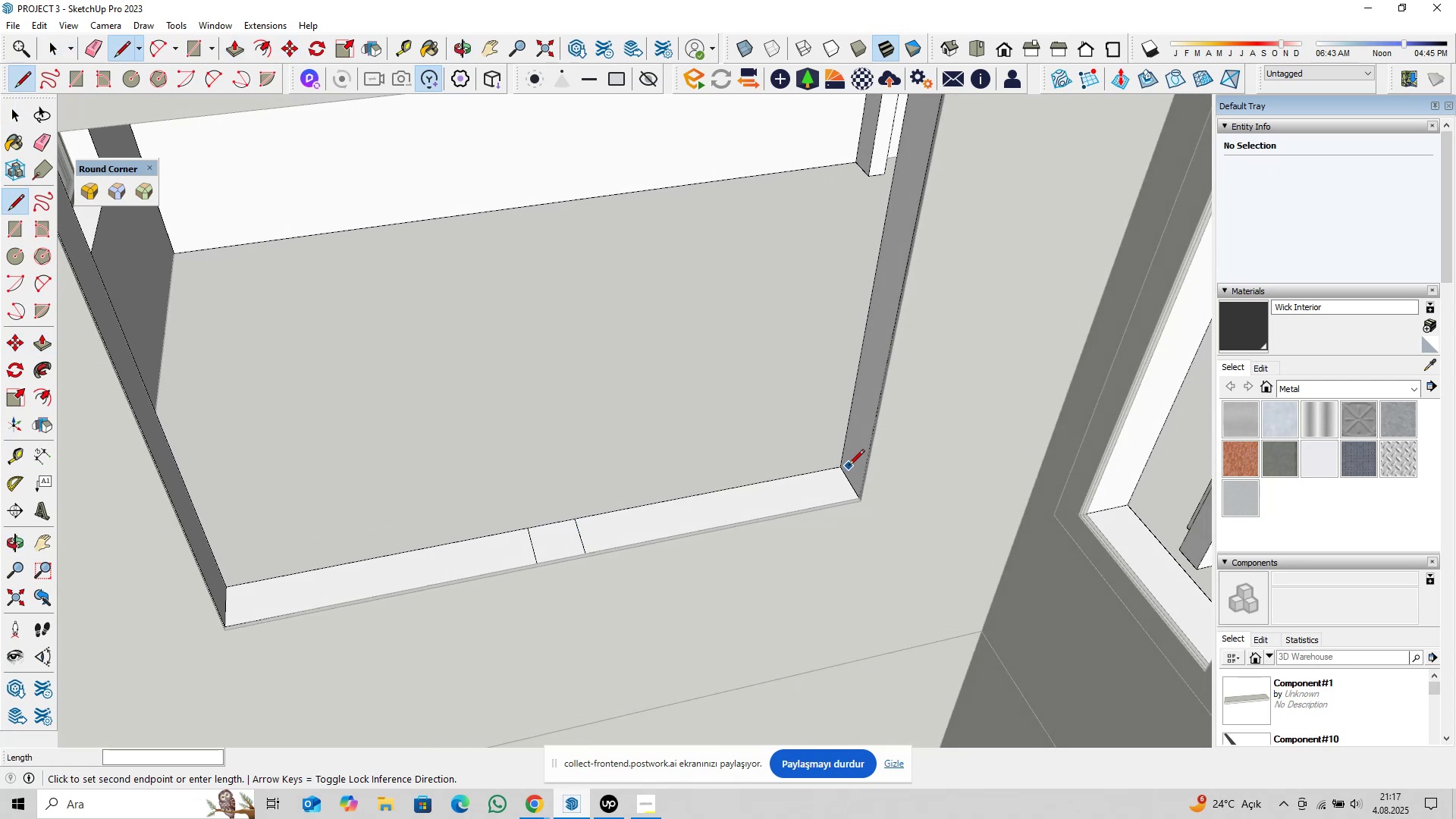 
key(Escape)
 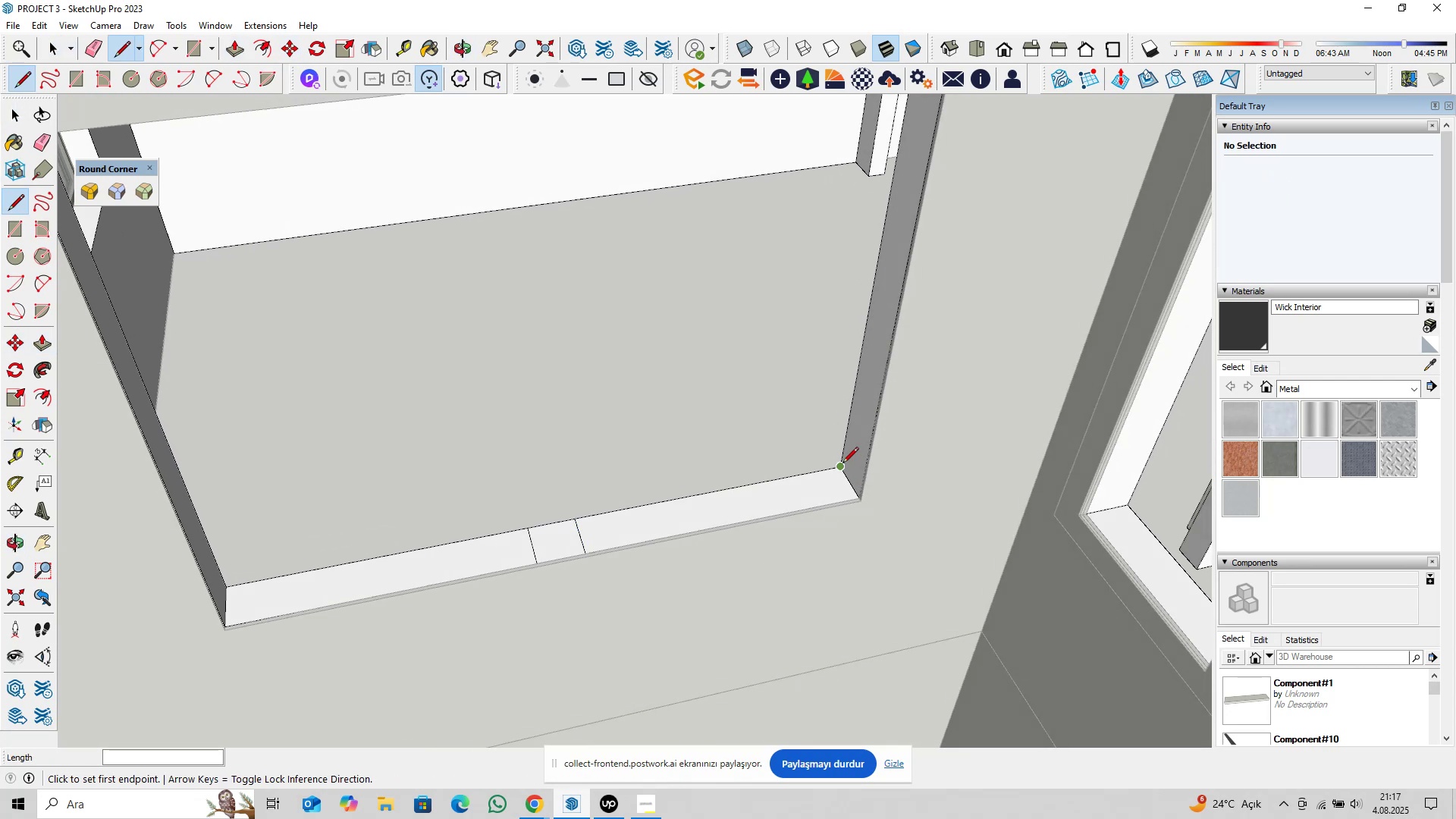 
left_click([843, 464])
 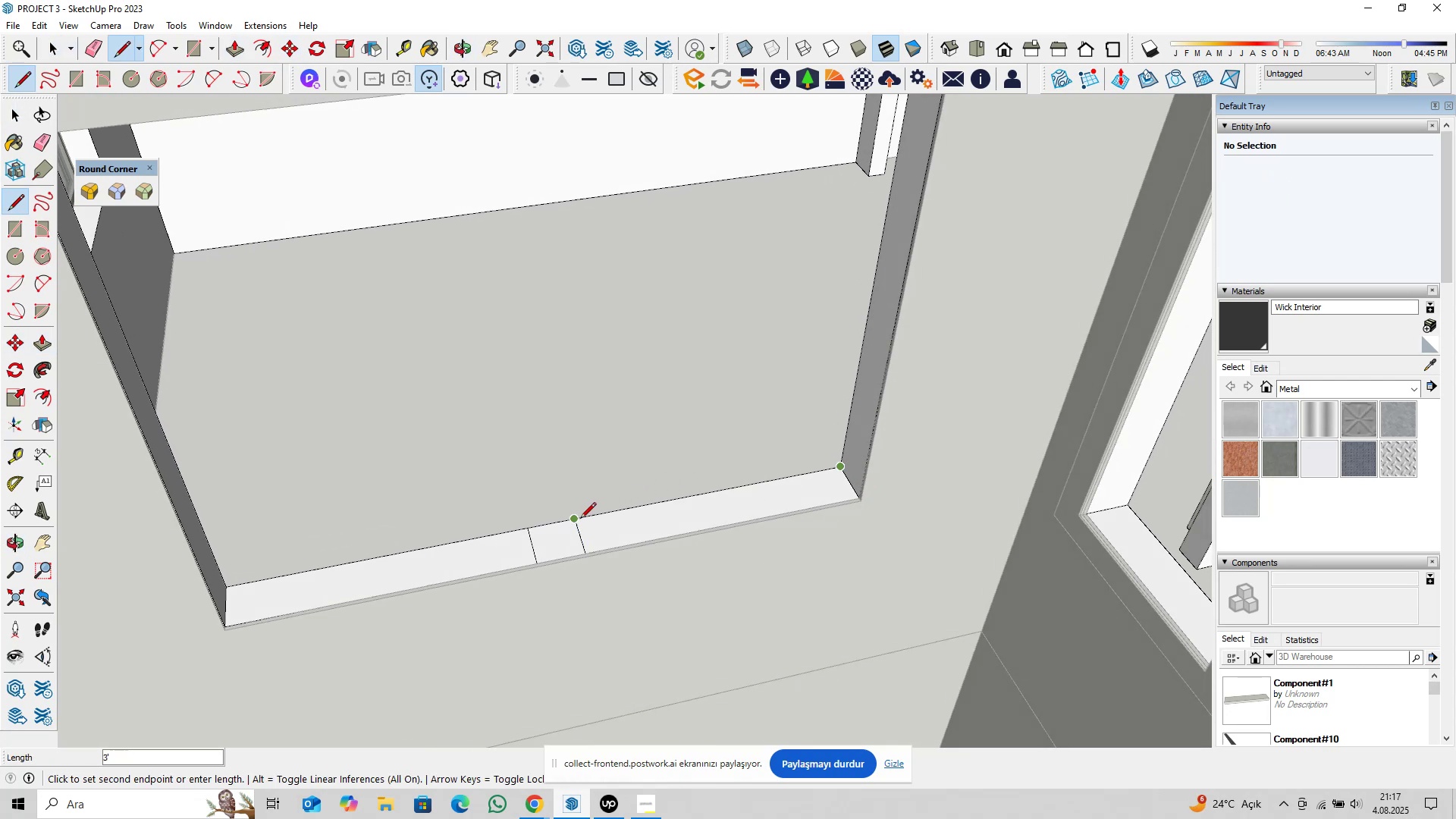 
key(Space)
 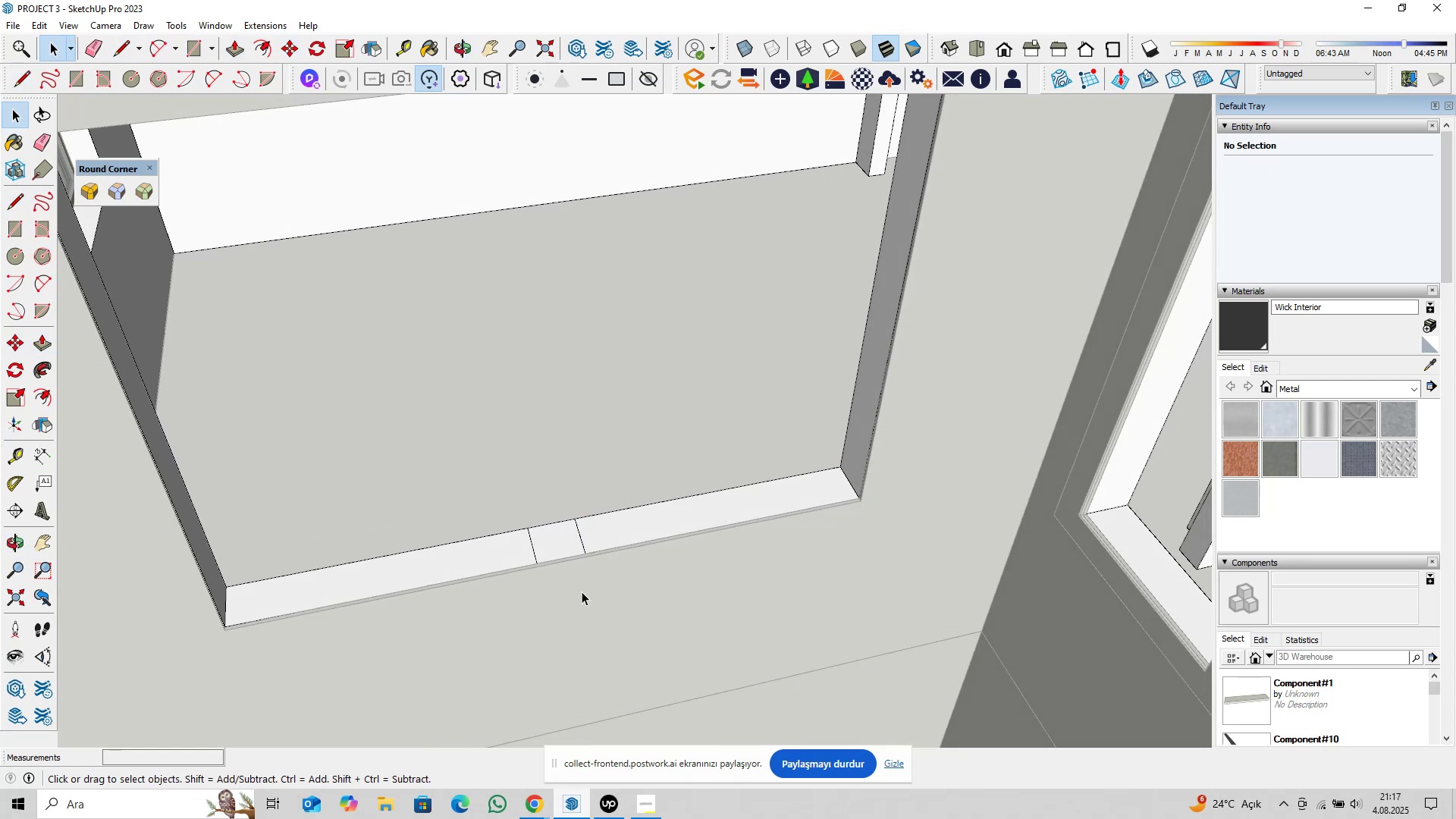 
key(P)
 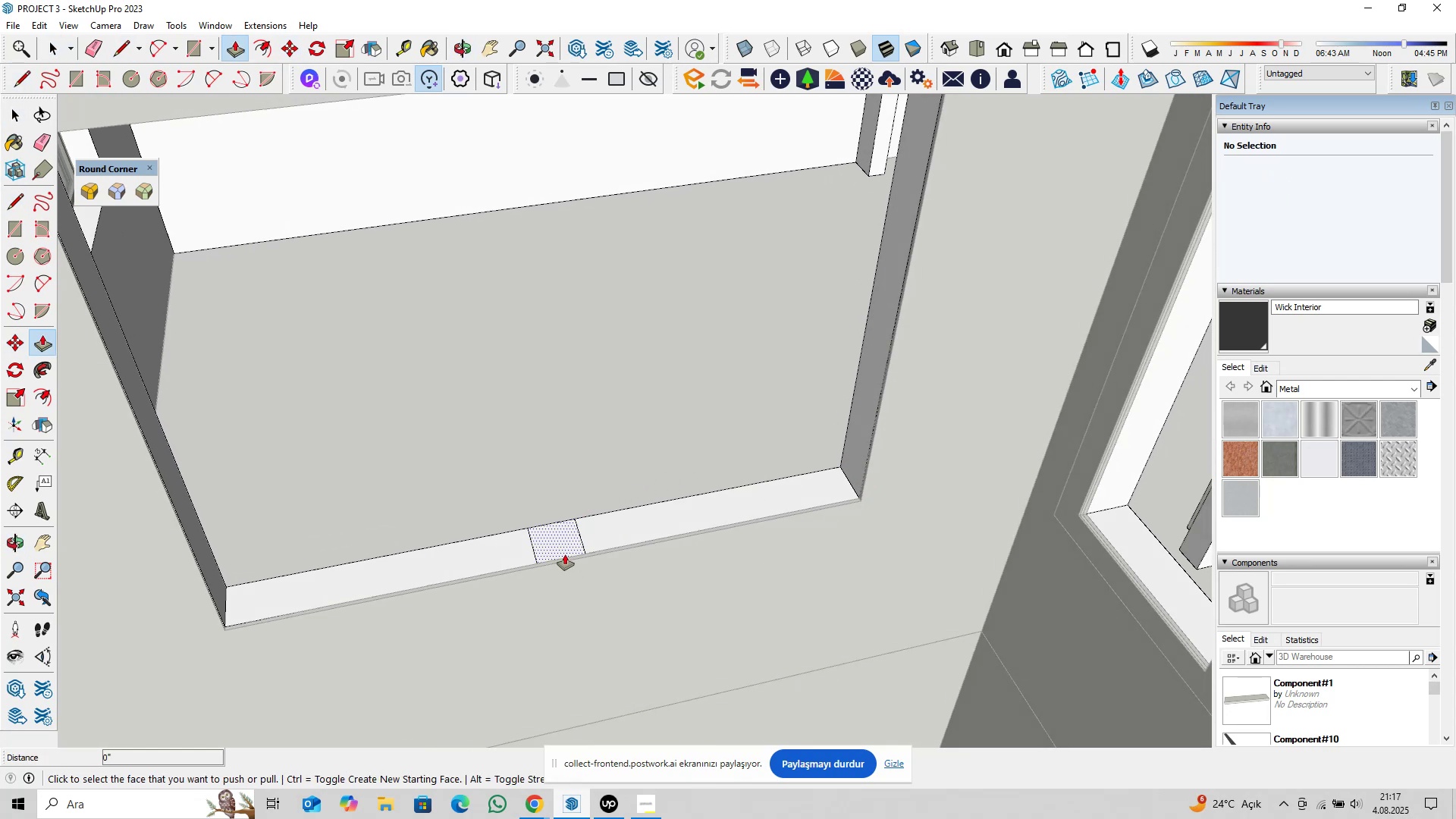 
left_click([565, 554])
 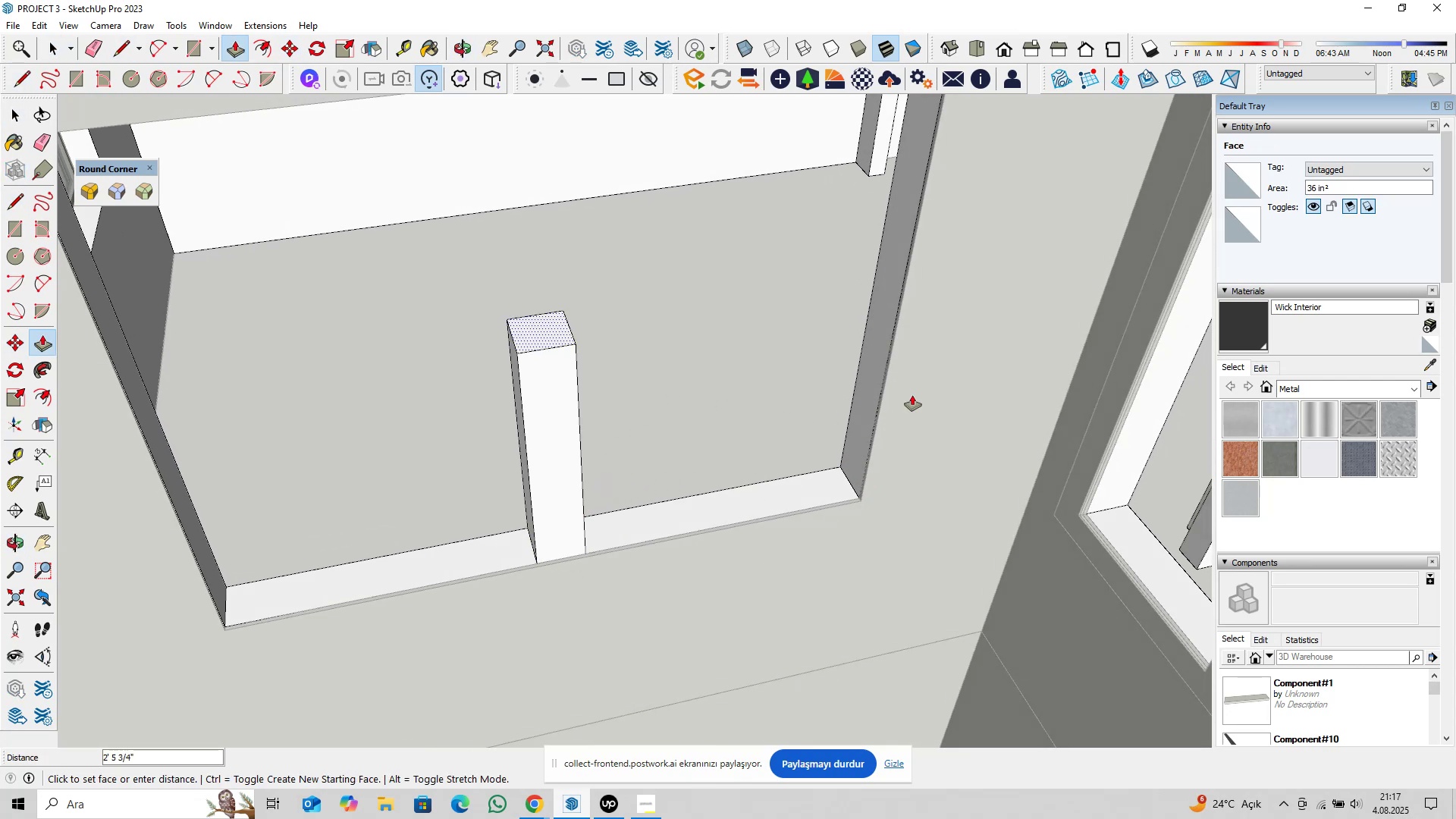 
hold_key(key=ShiftLeft, duration=0.36)
 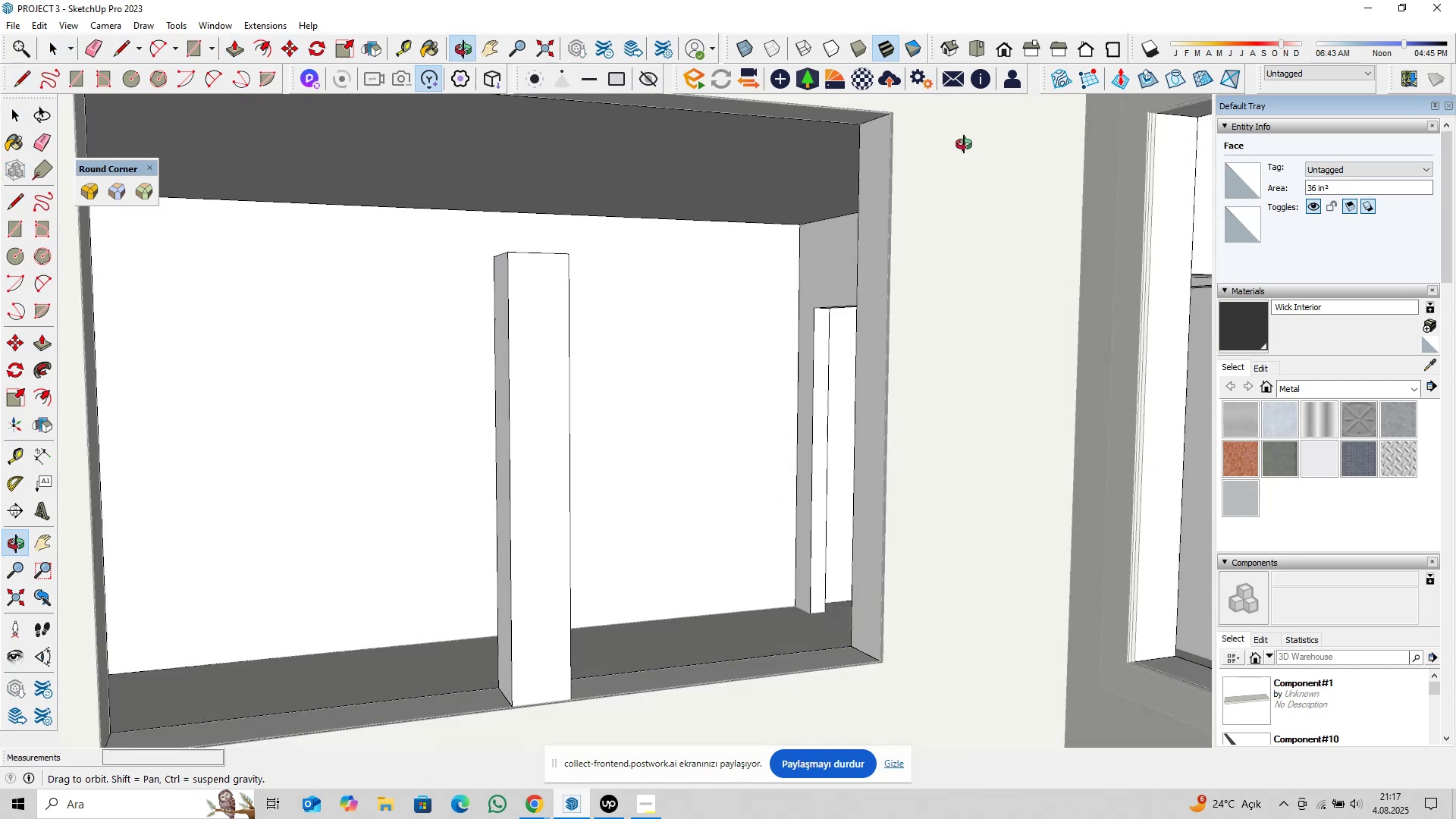 
hold_key(key=ShiftLeft, duration=0.38)
 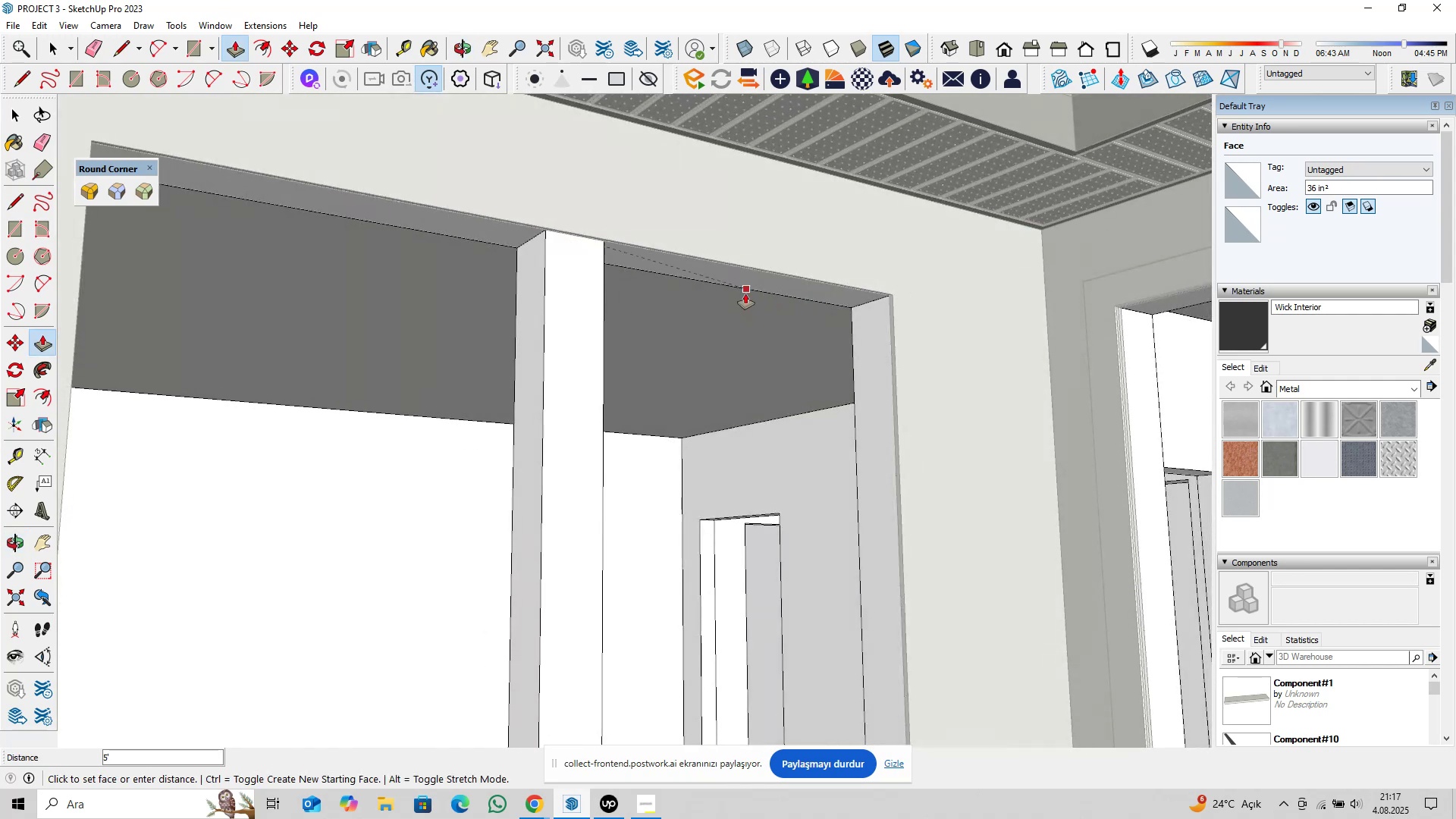 
left_click([745, 293])
 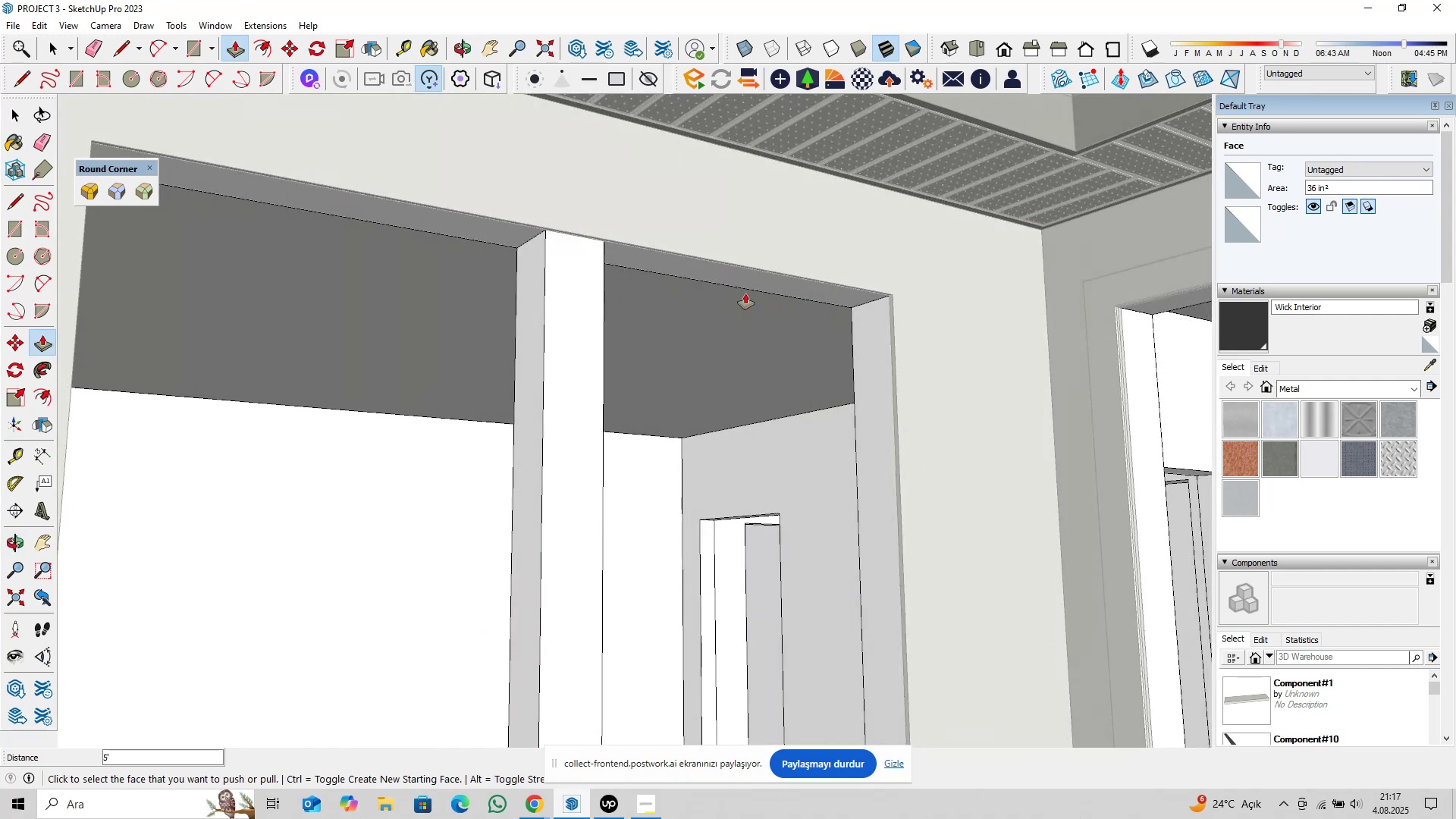 
scroll: coordinate [430, 197], scroll_direction: up, amount: 21.0
 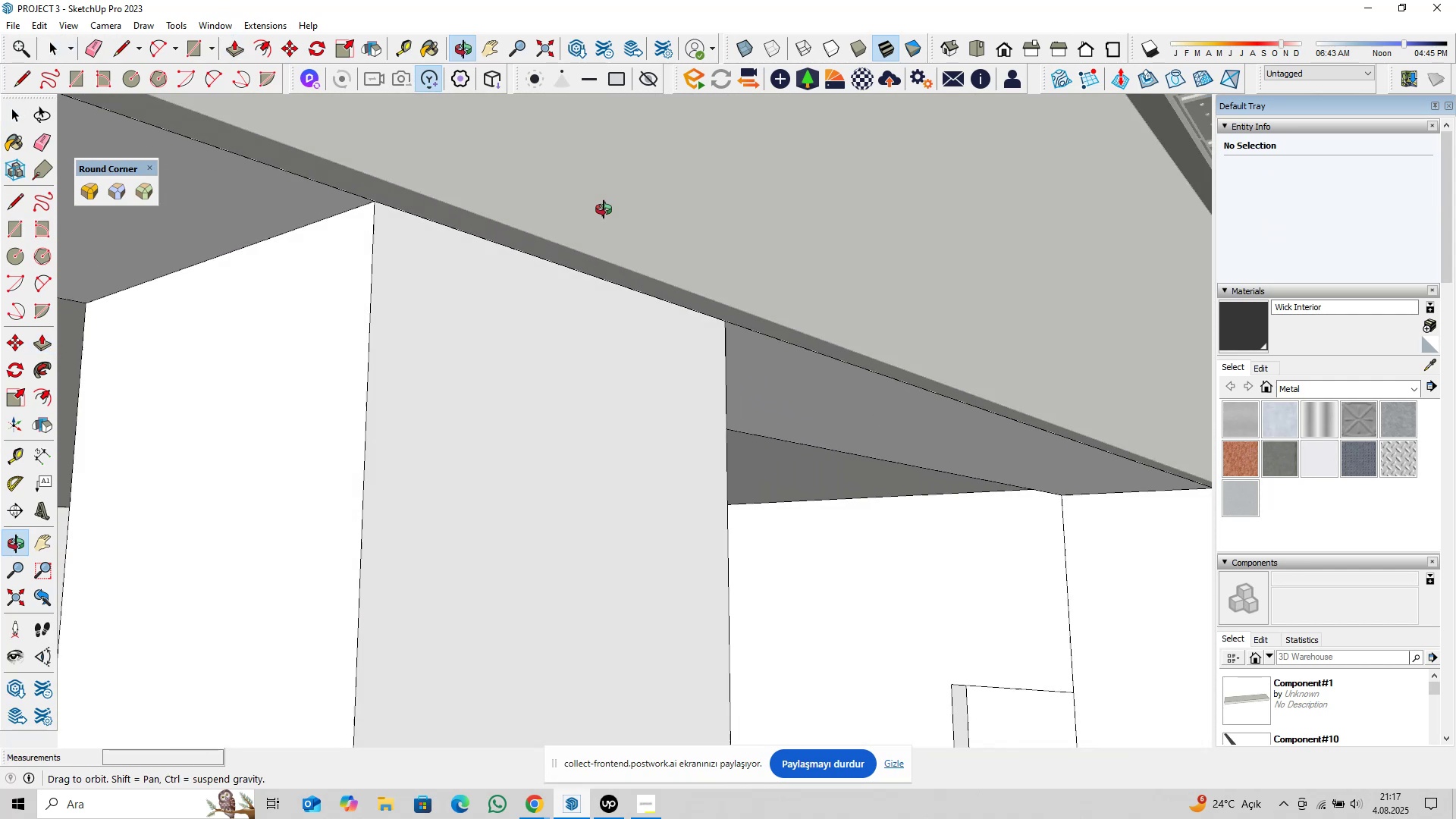 
key(Space)
 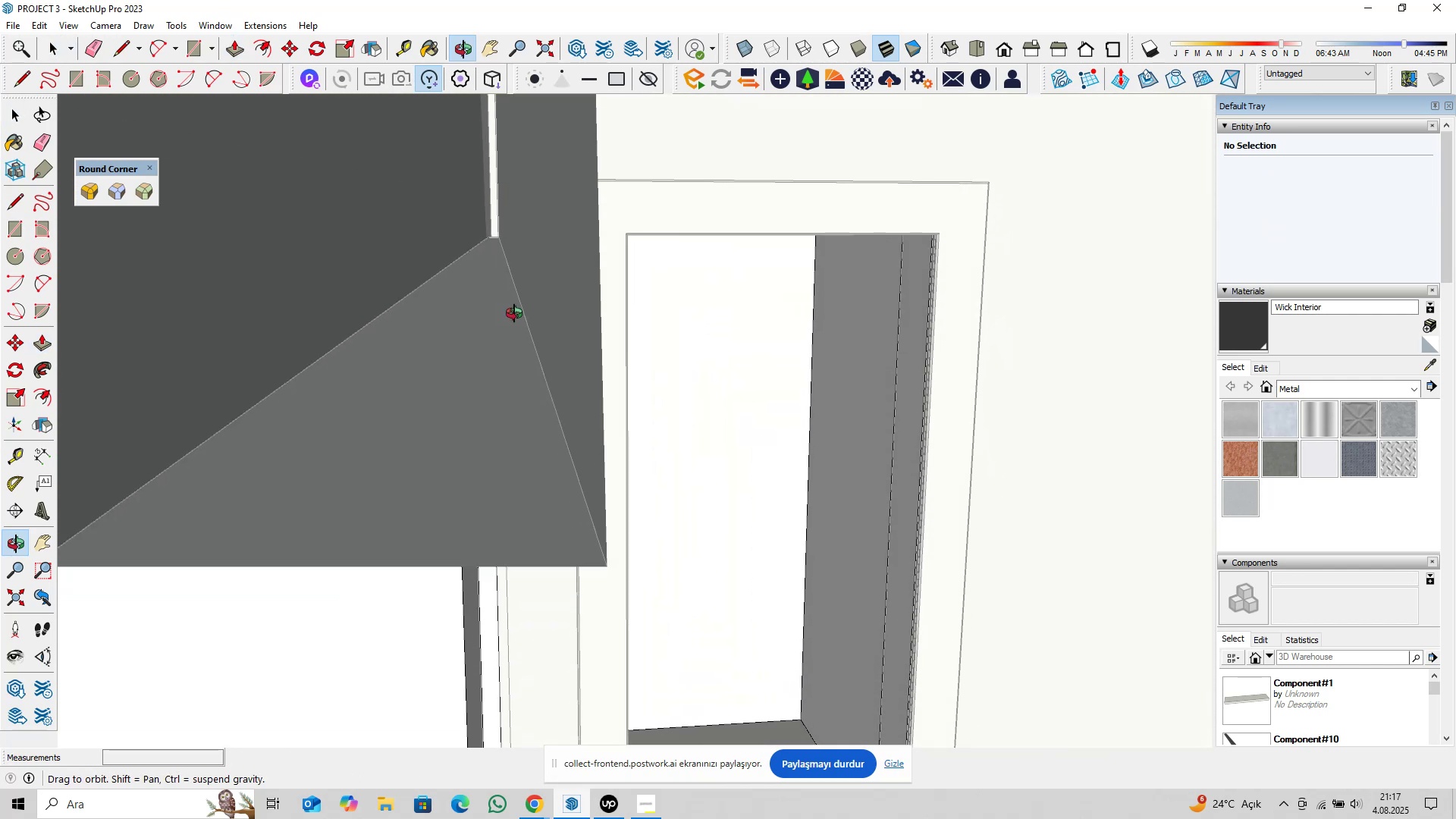 
scroll: coordinate [485, 308], scroll_direction: up, amount: 8.0
 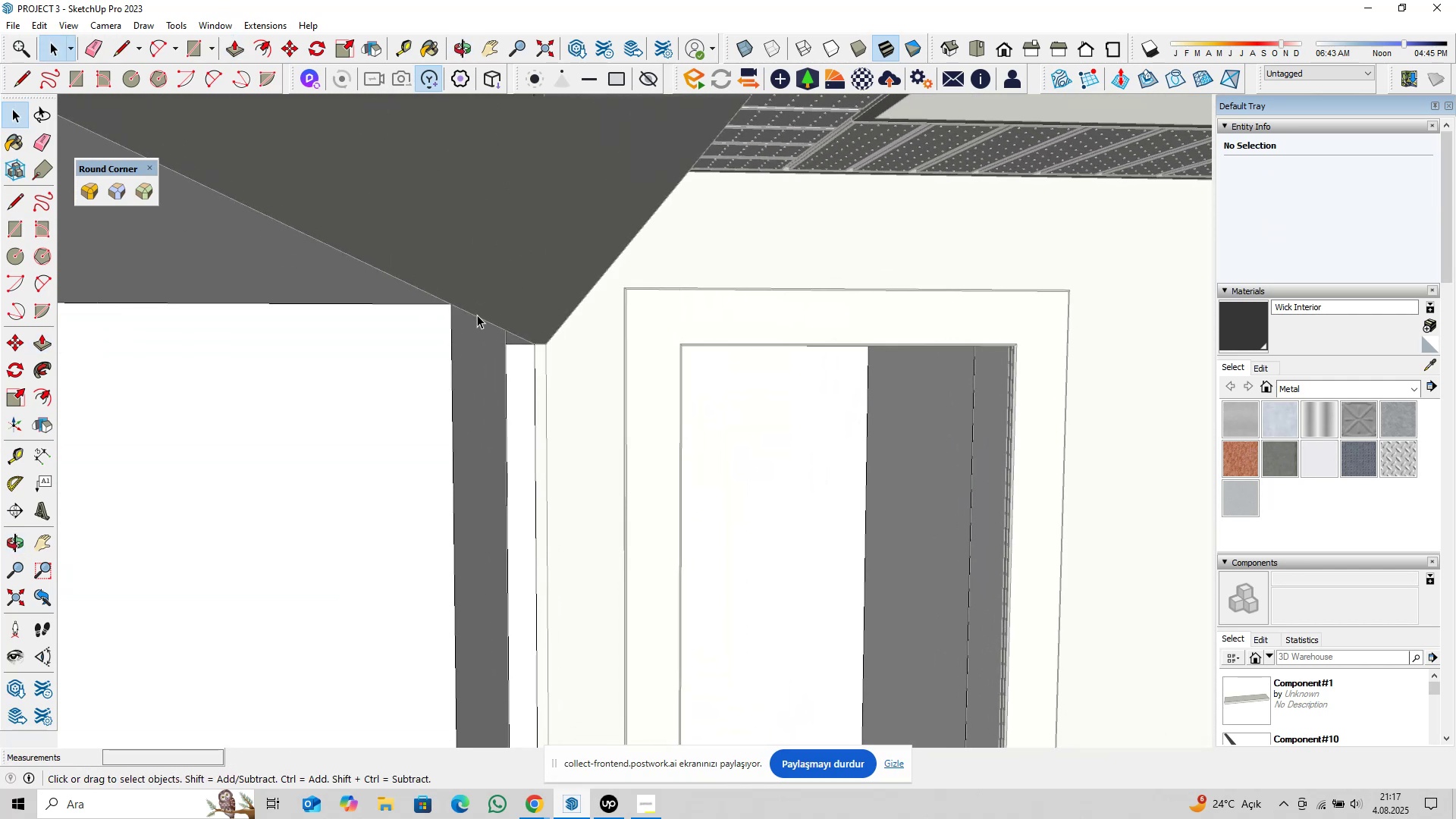 
left_click([476, 315])
 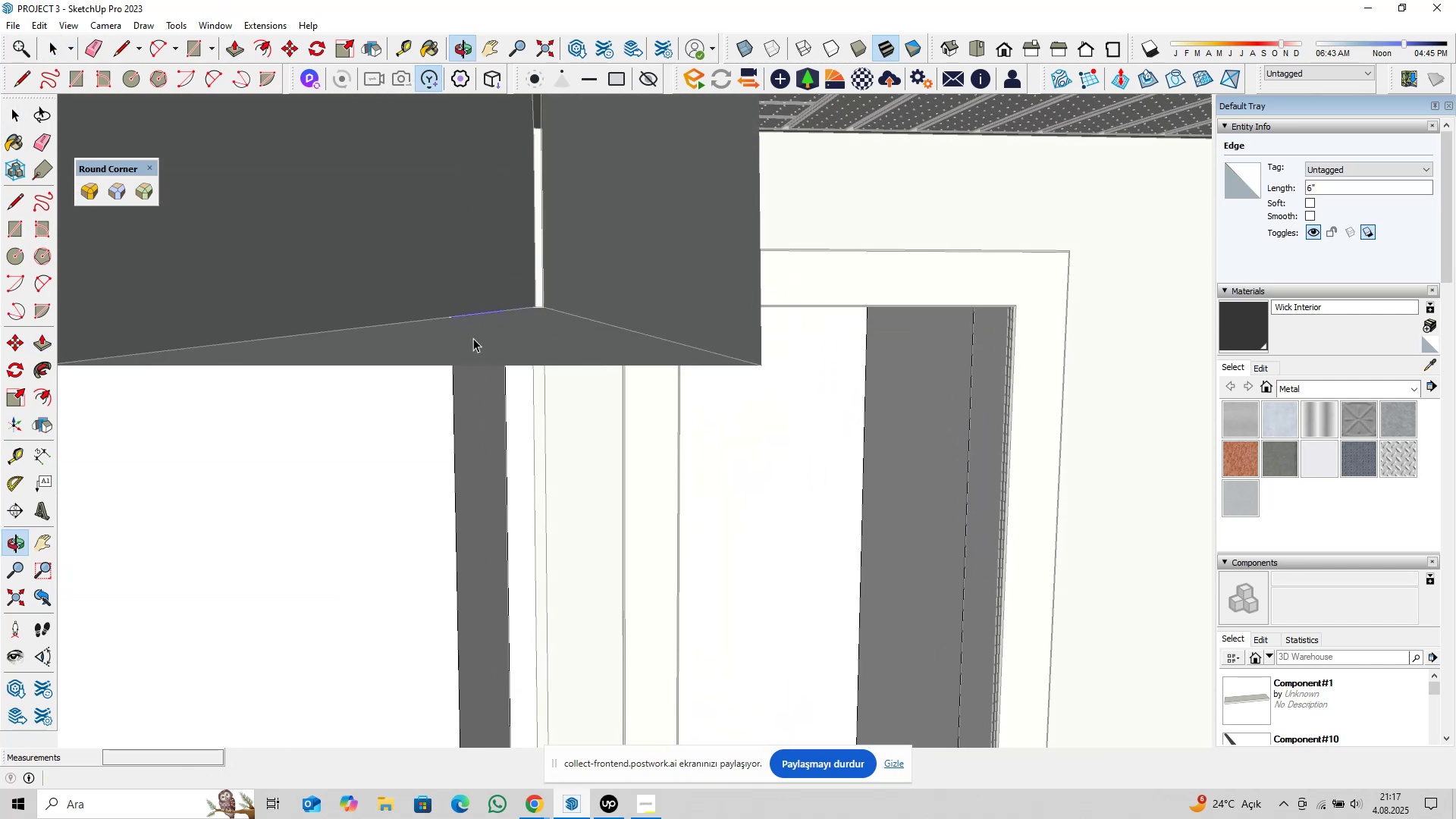 
key(Delete)
 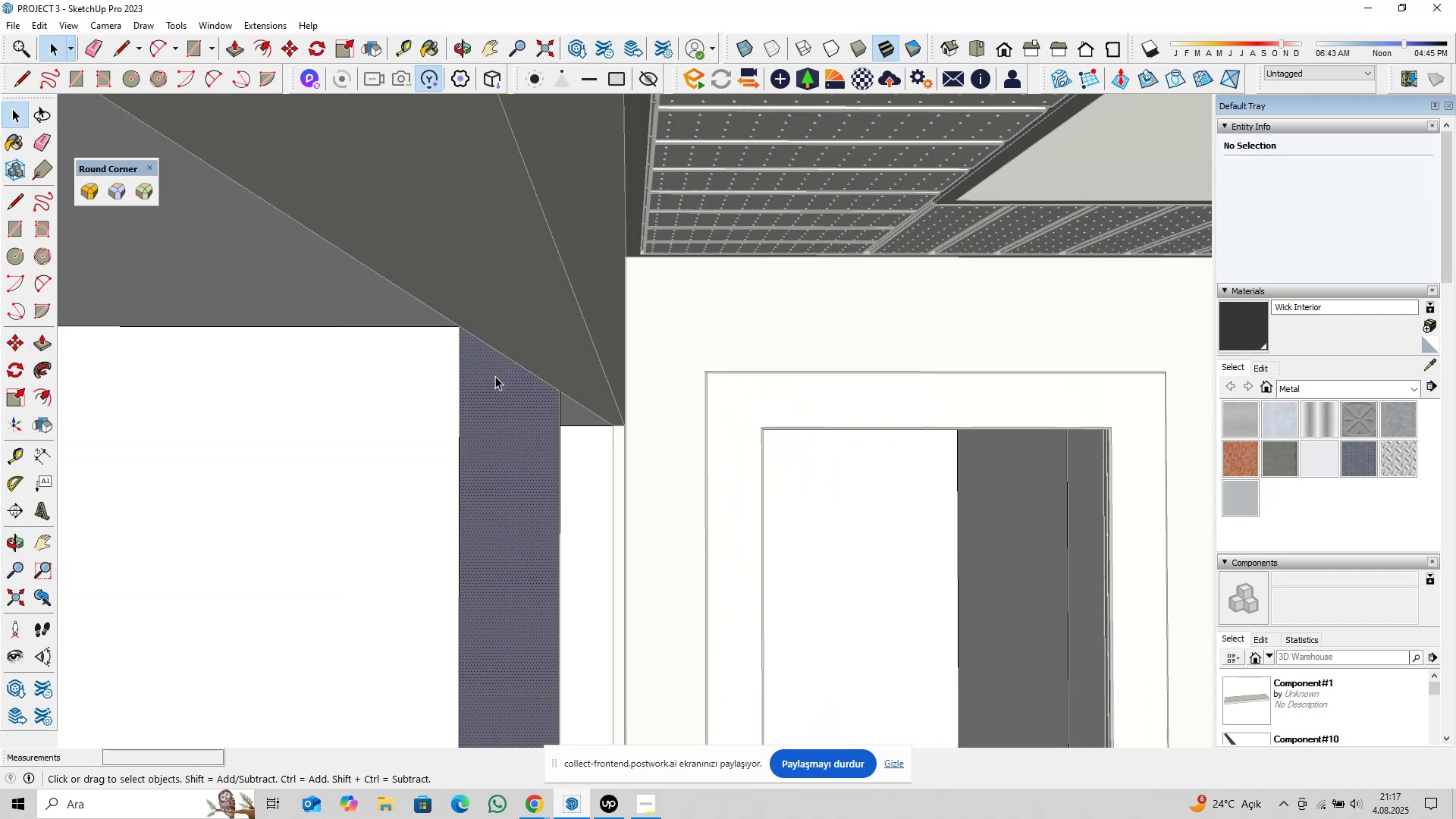 
double_click([495, 372])
 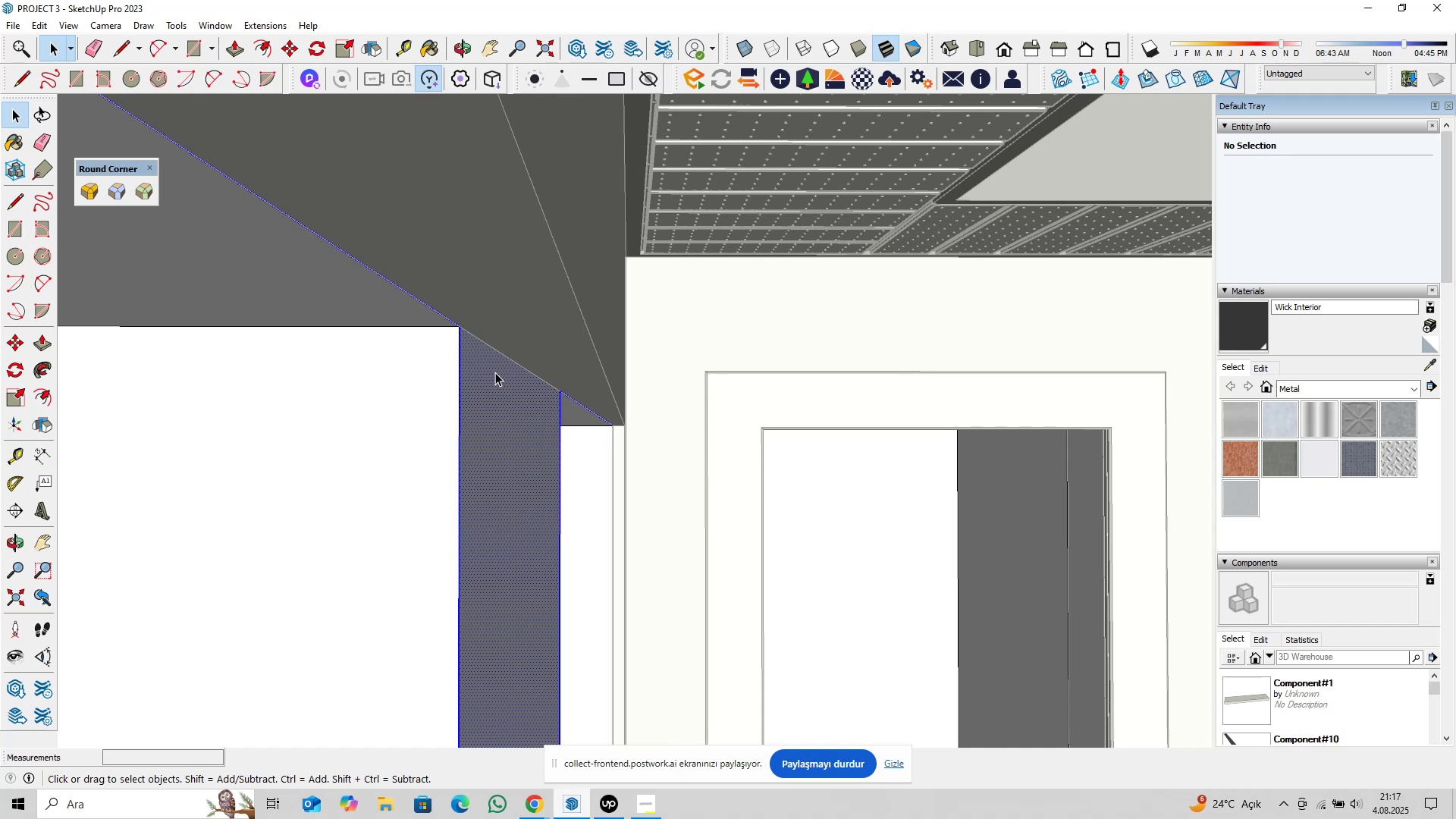 
triple_click([495, 372])
 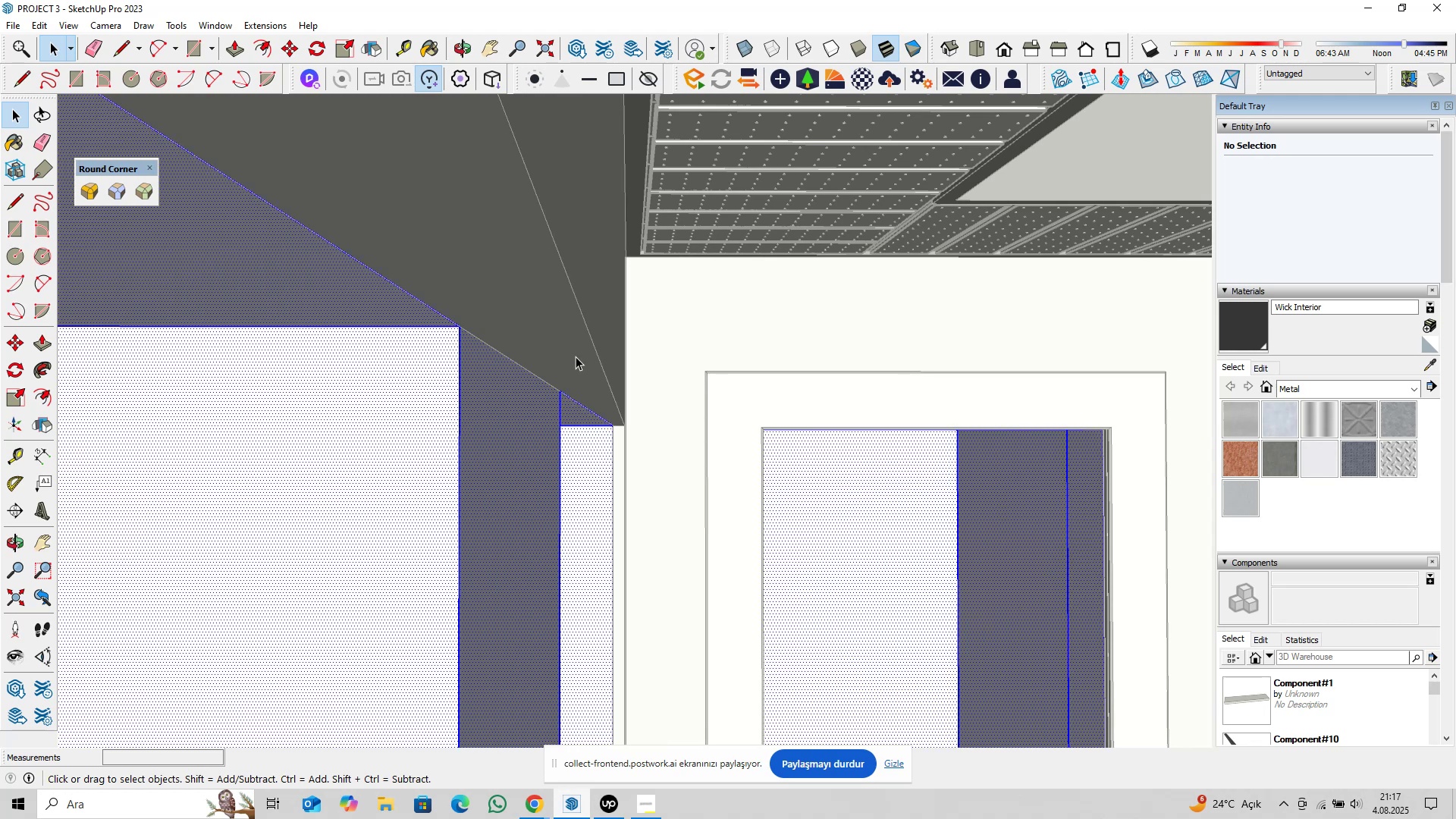 
hold_key(key=ShiftLeft, duration=0.35)
 